 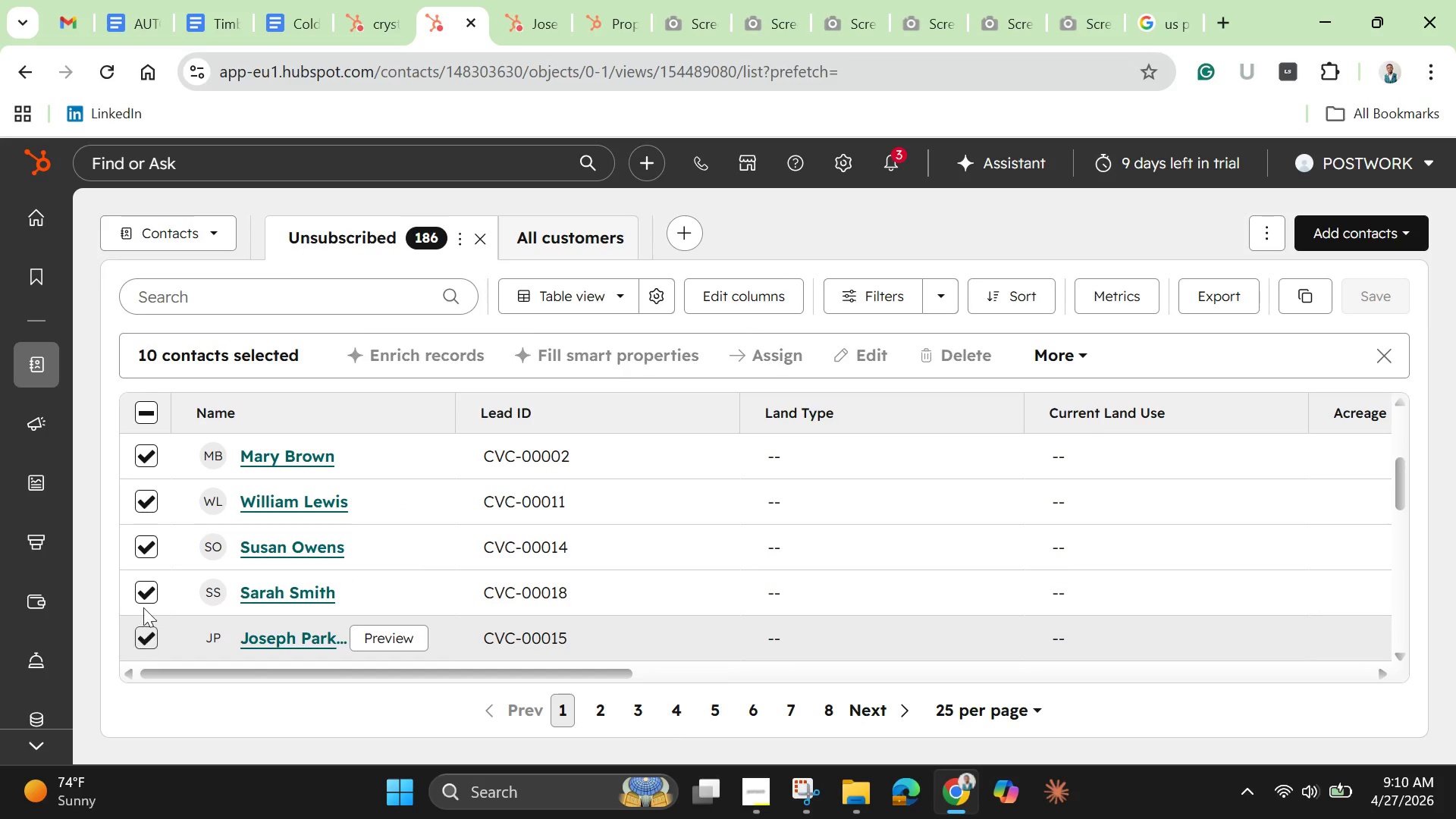 
scroll: coordinate [147, 601], scroll_direction: down, amount: 2.0
 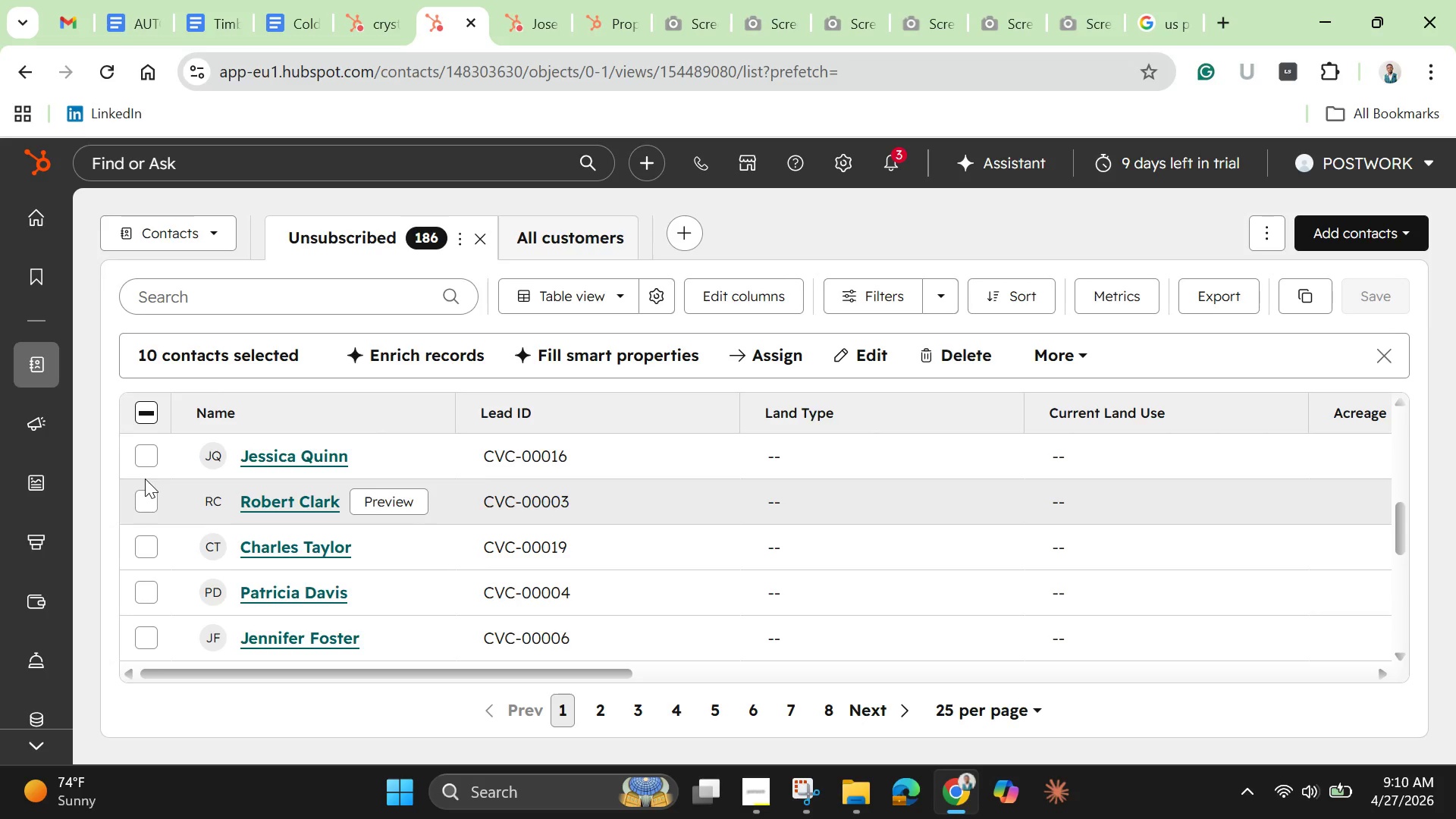 
scroll: coordinate [145, 479], scroll_direction: up, amount: 1.0
 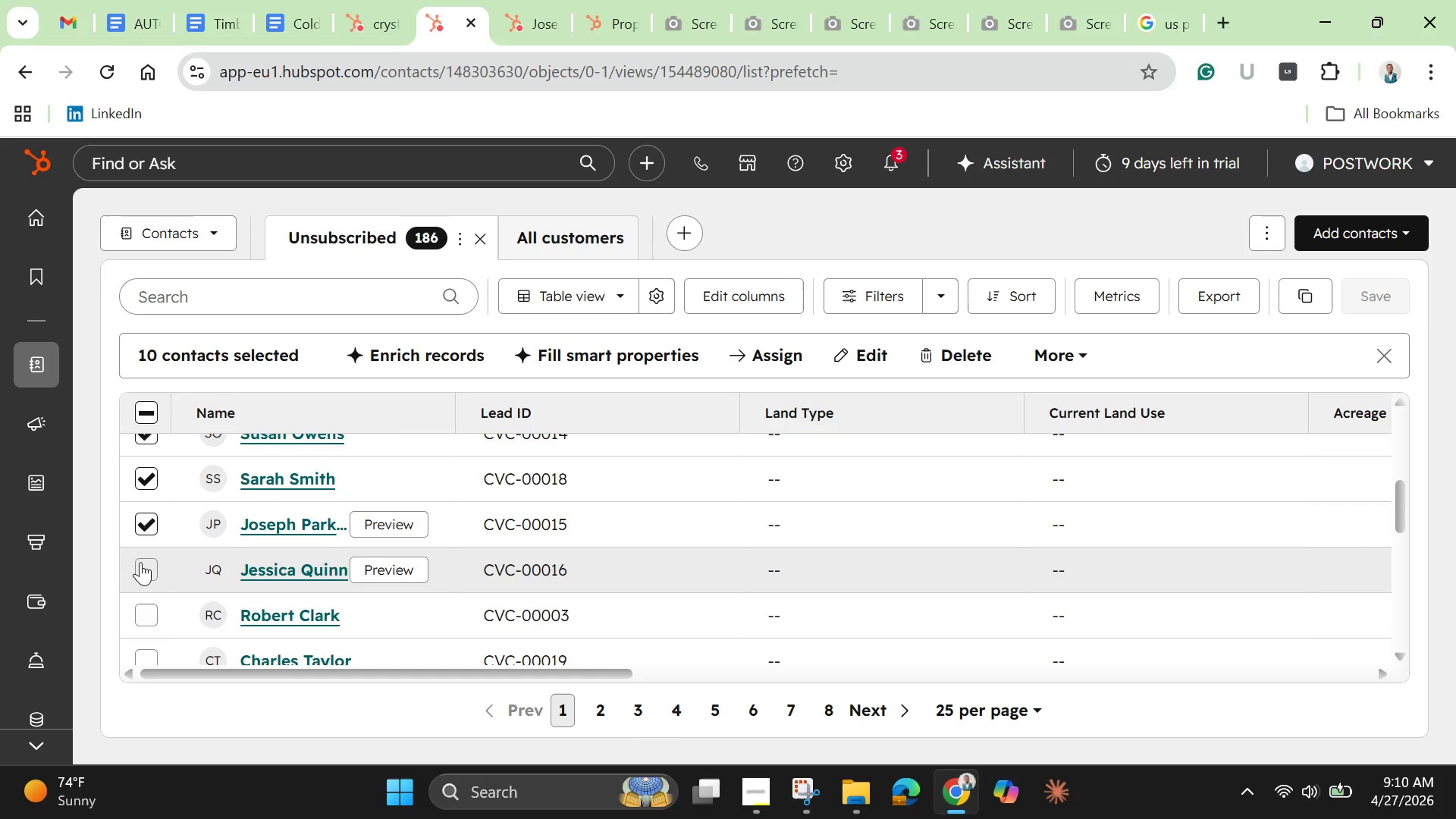 
left_click([143, 563])
 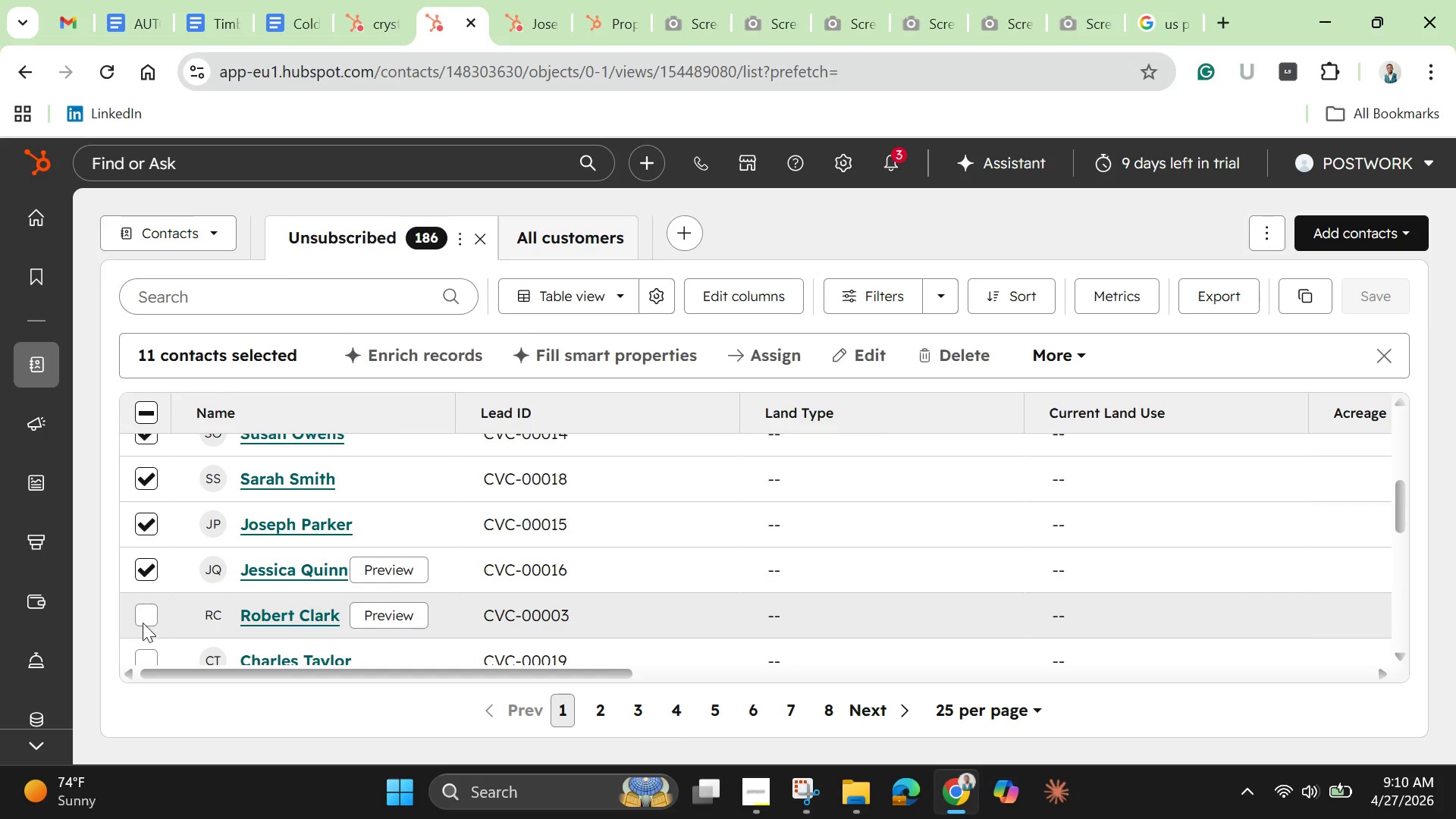 
left_click([143, 618])
 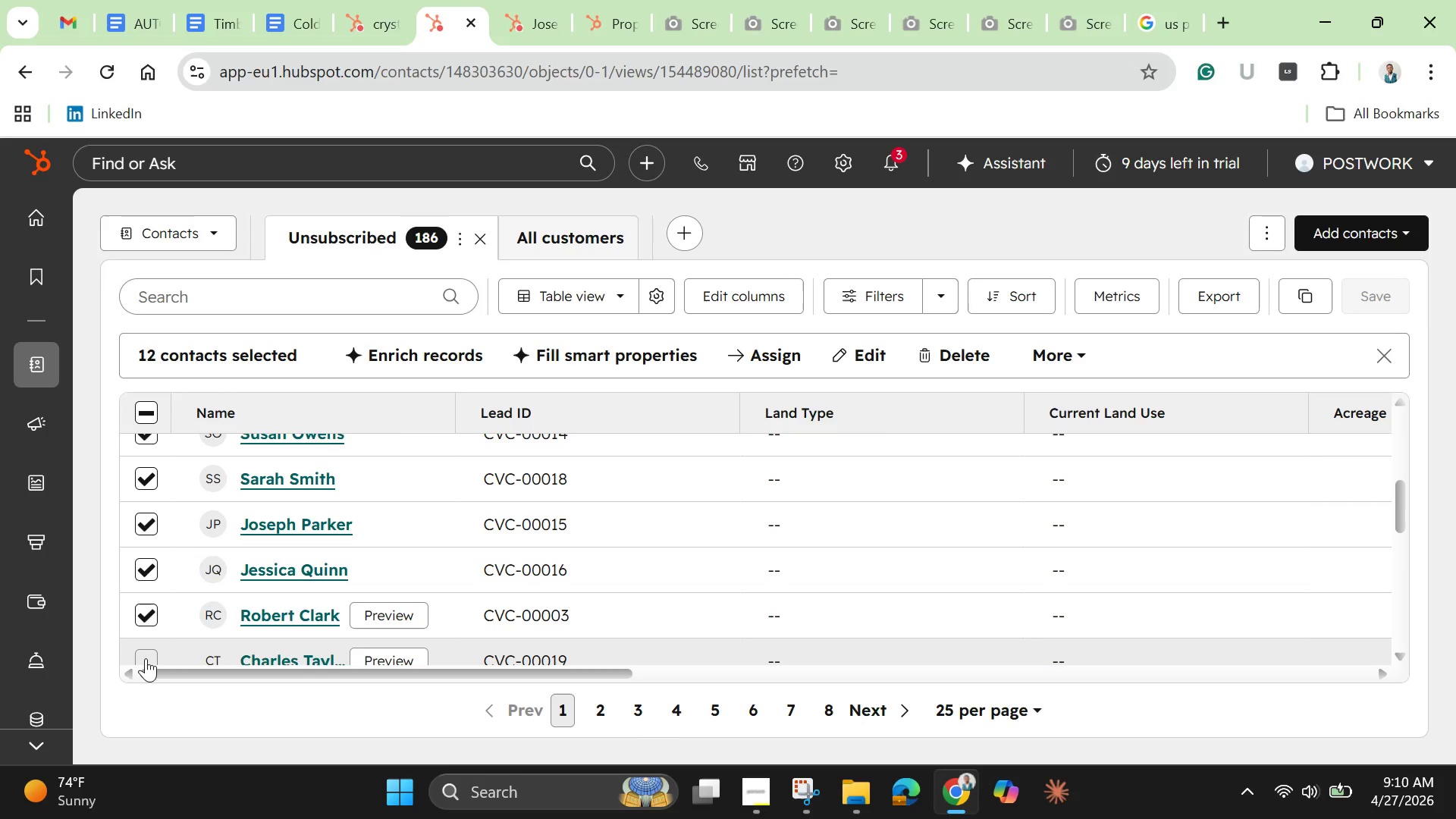 
left_click([146, 658])
 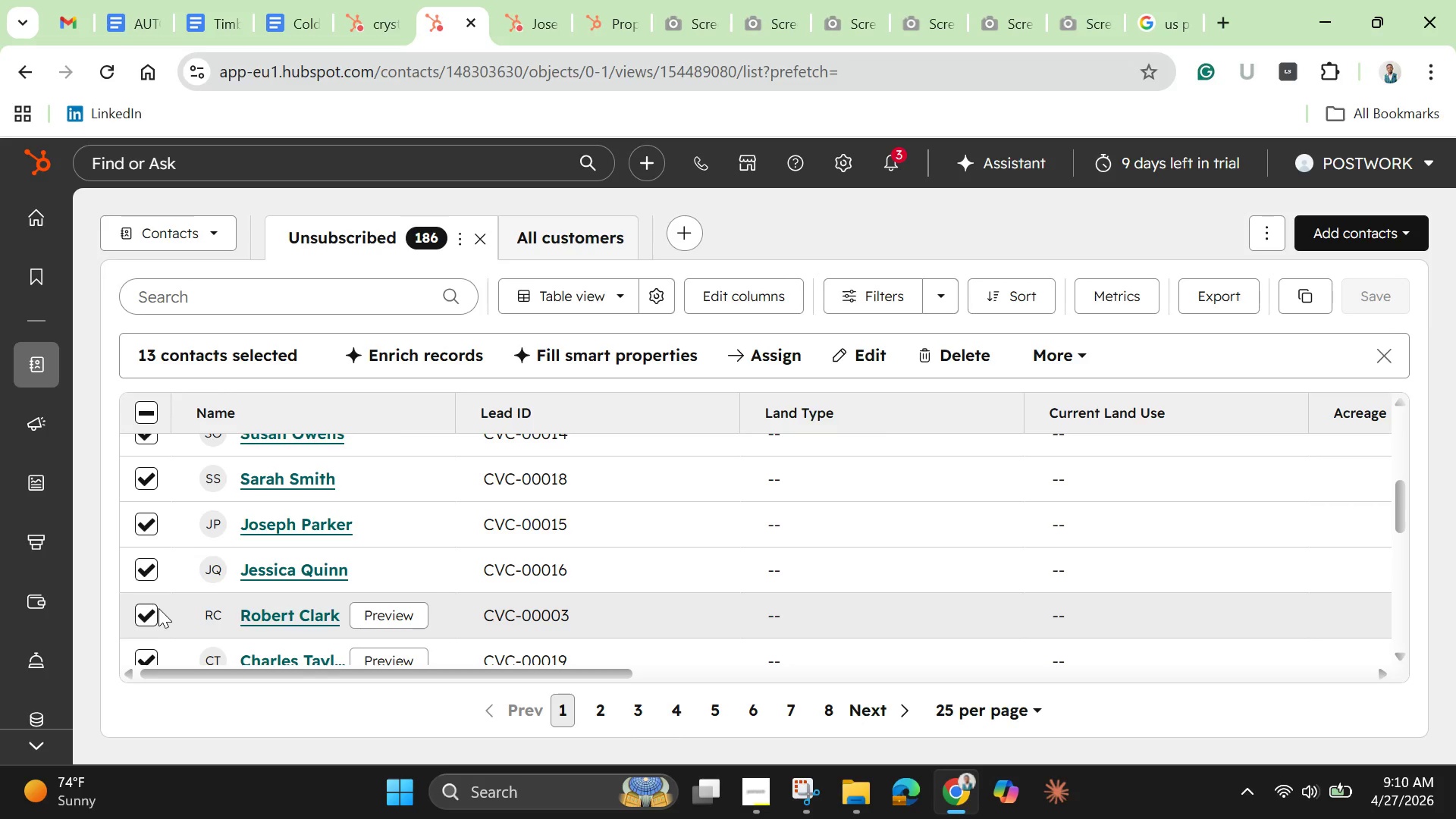 
wait(10.38)
 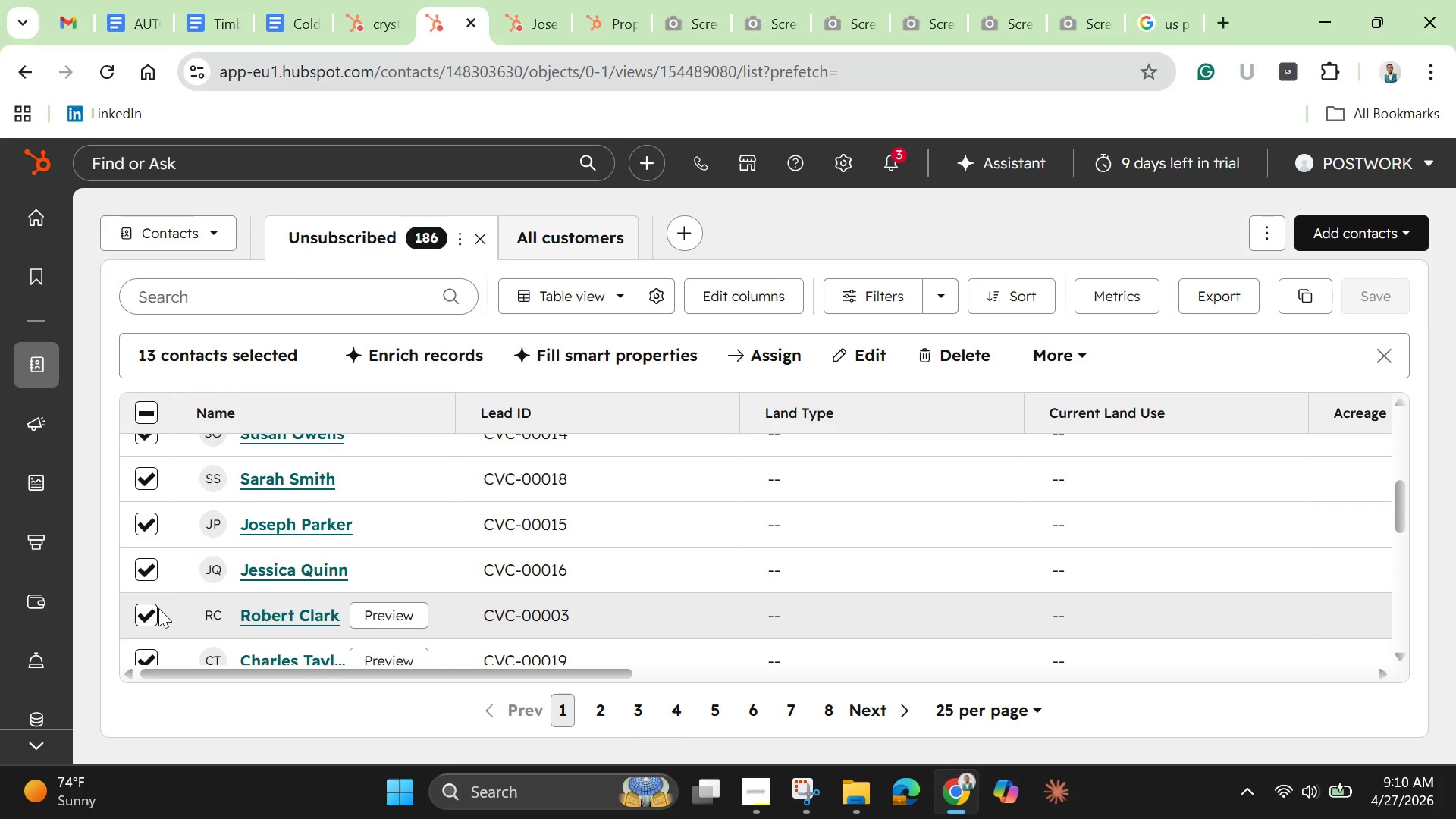 
scroll: coordinate [163, 566], scroll_direction: none, amount: 0.0
 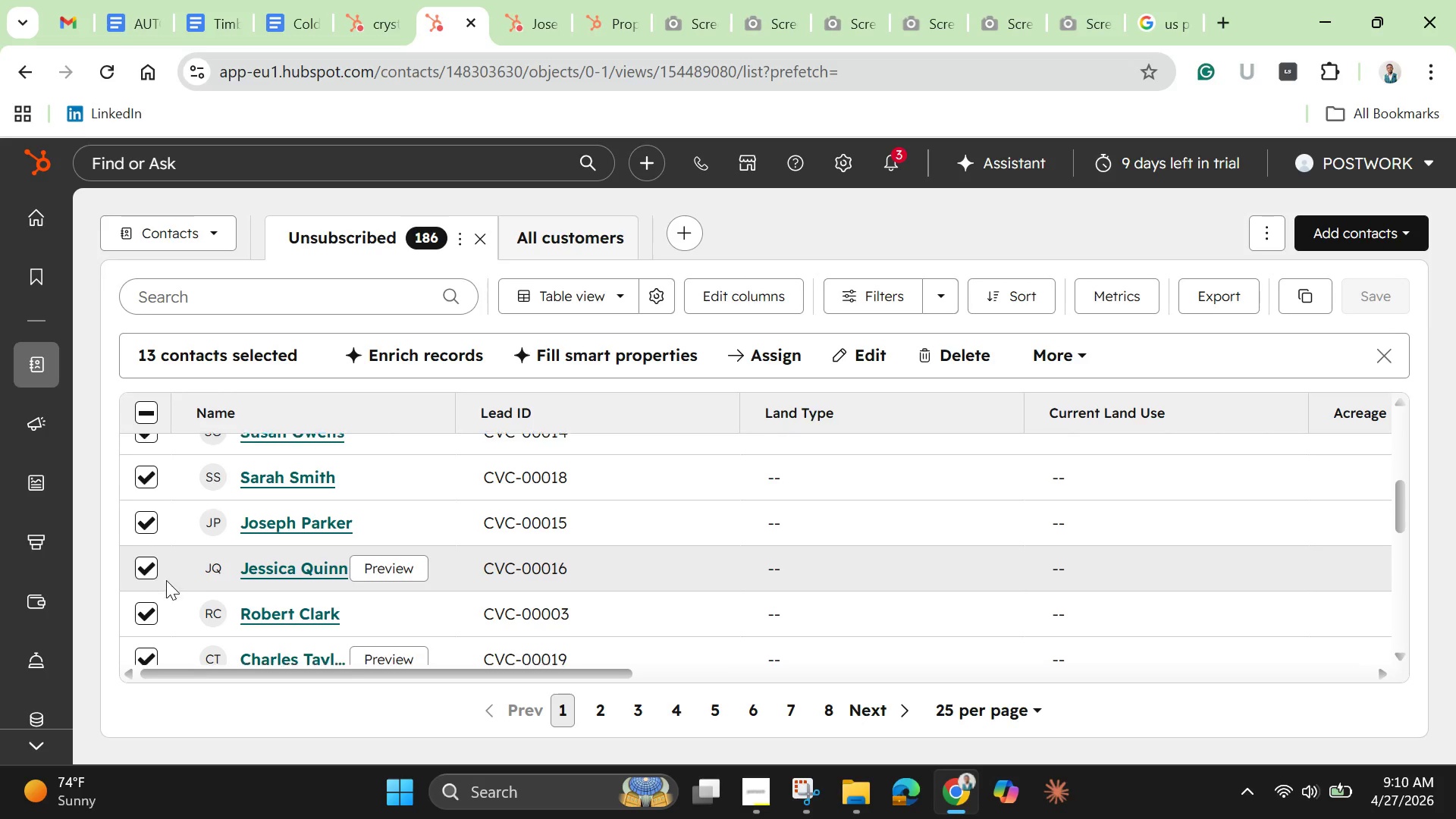 
scroll: coordinate [165, 580], scroll_direction: down, amount: 1.0
 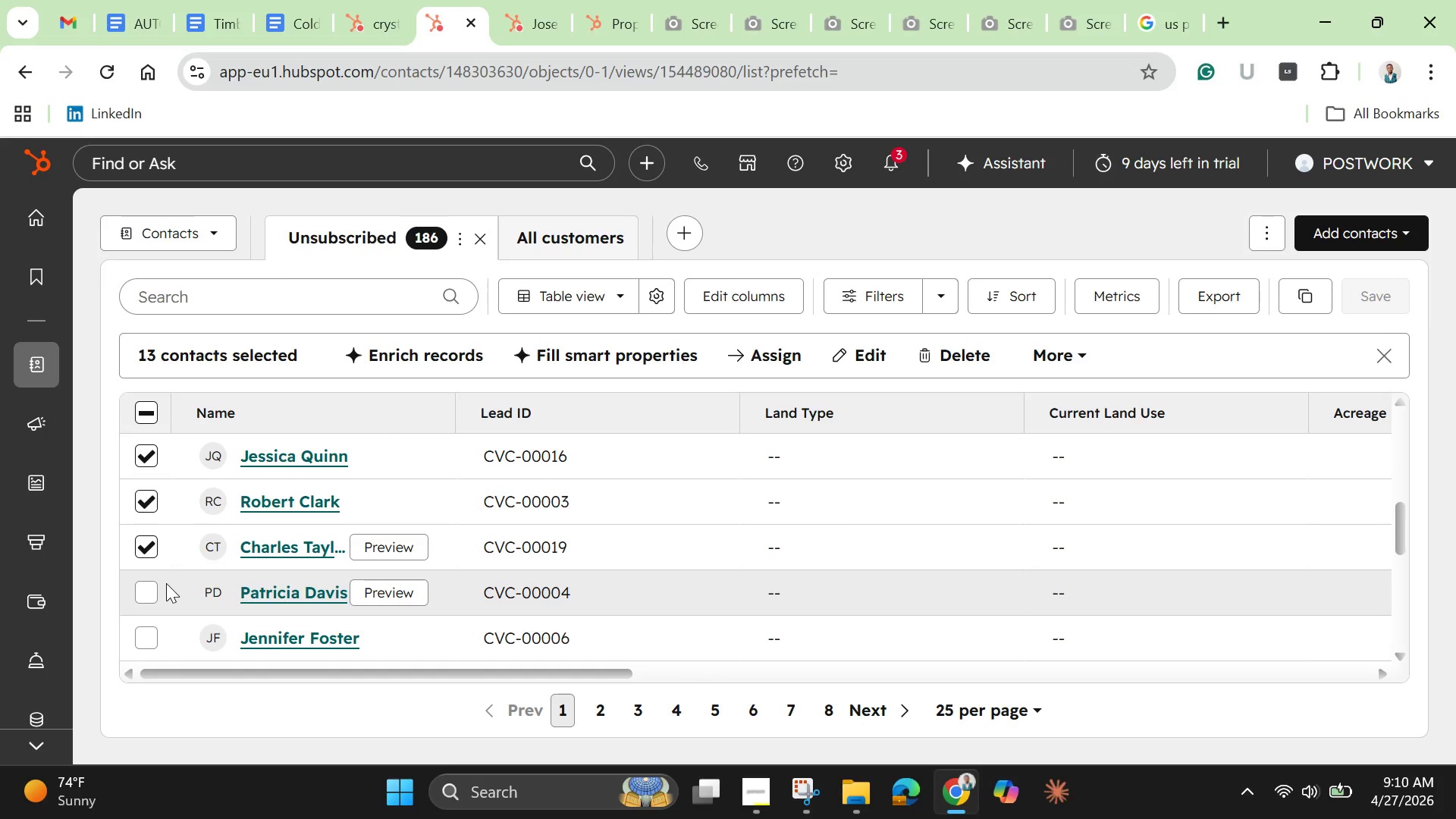 
wait(18.81)
 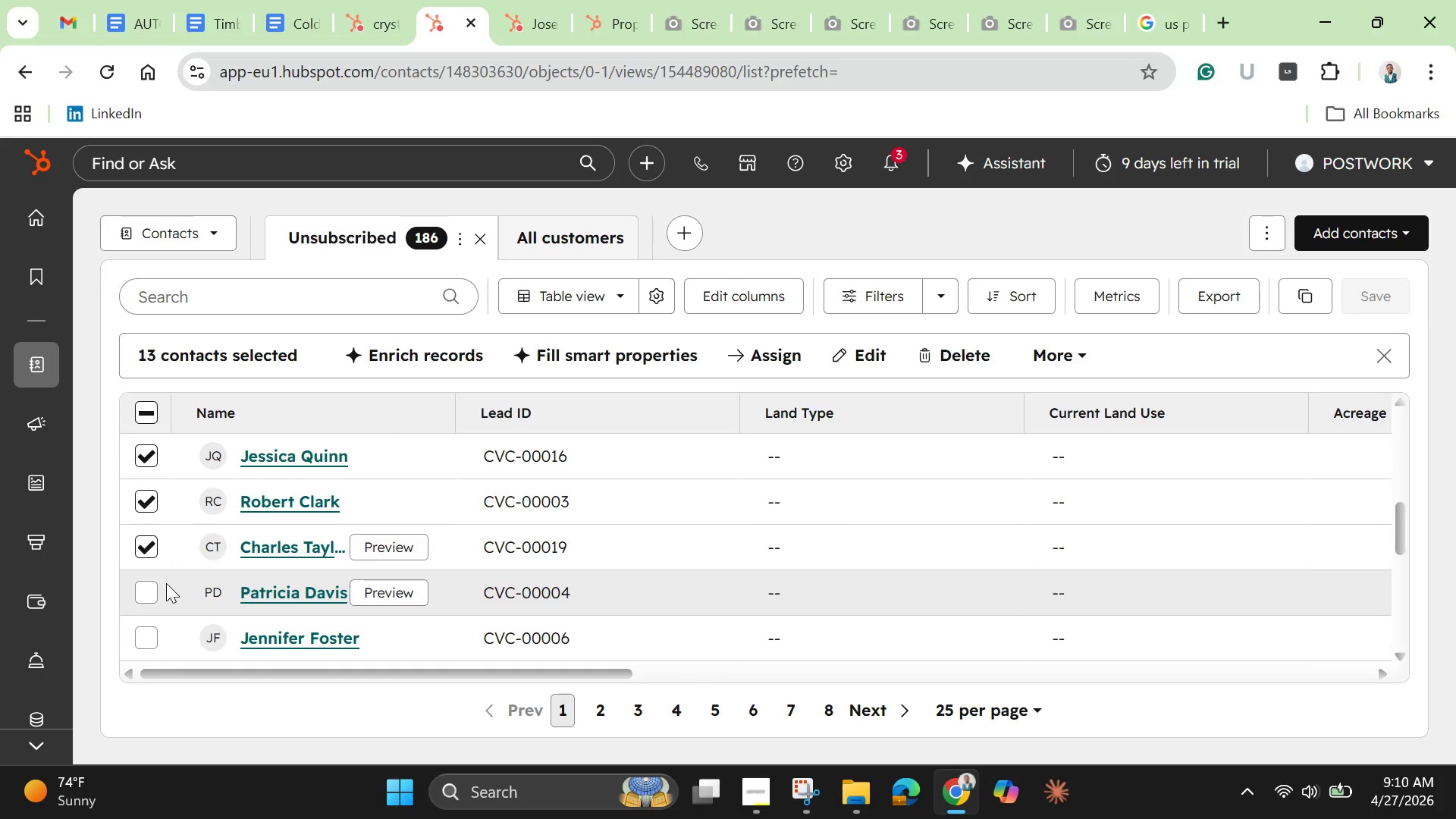 
left_click([157, 595])
 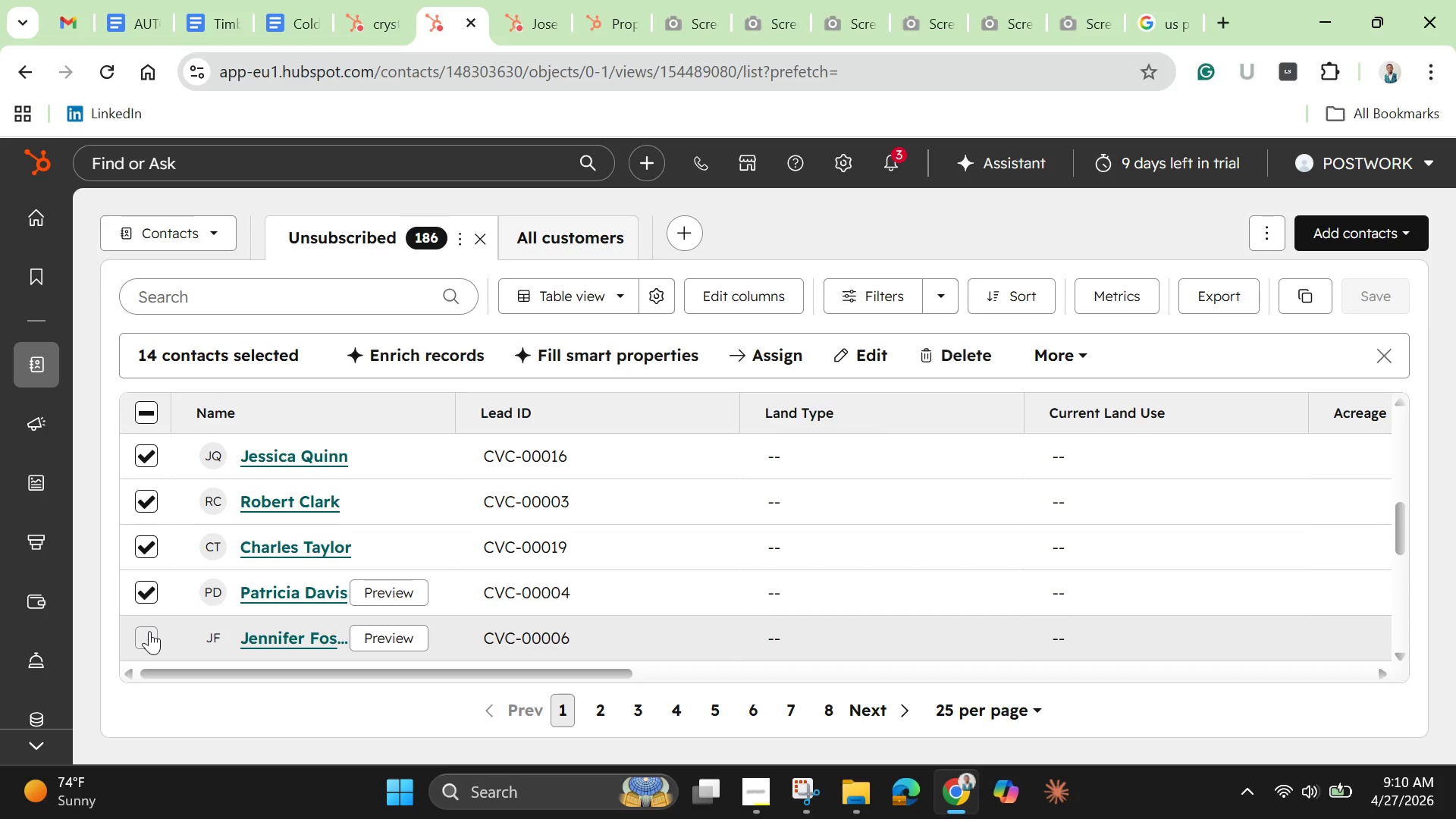 
left_click([149, 631])
 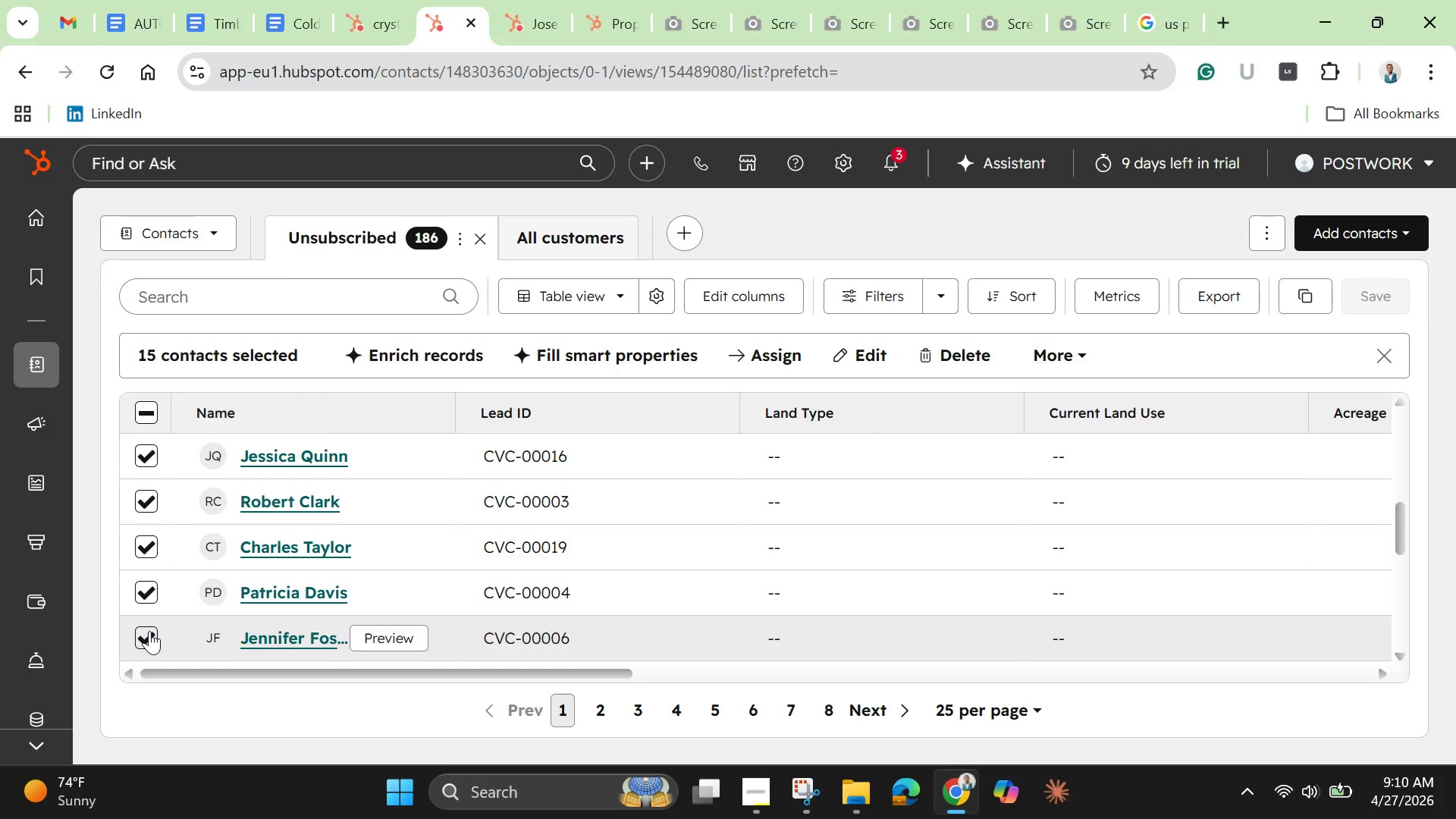 
scroll: coordinate [149, 631], scroll_direction: down, amount: 1.0
 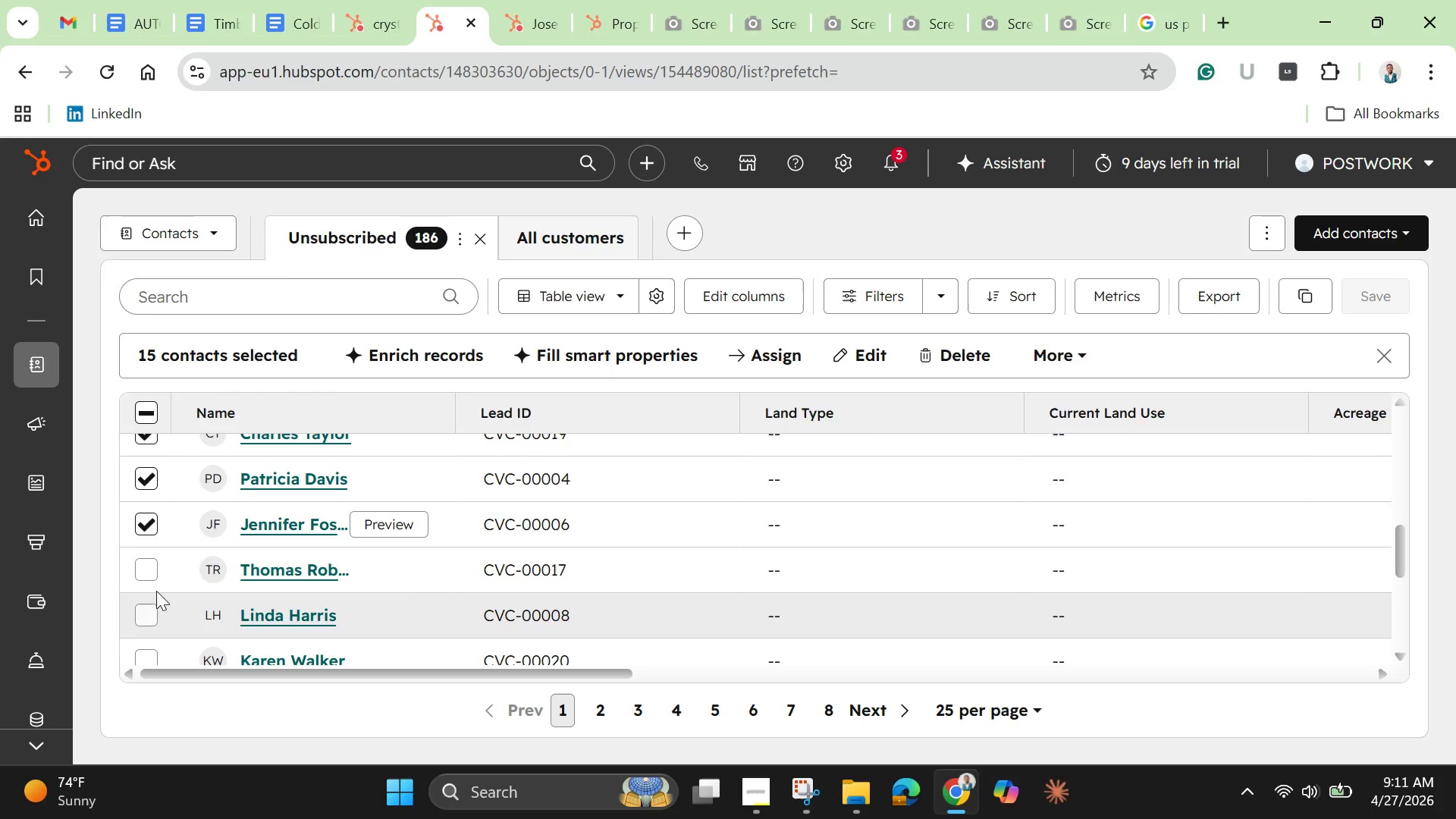 
left_click([142, 579])
 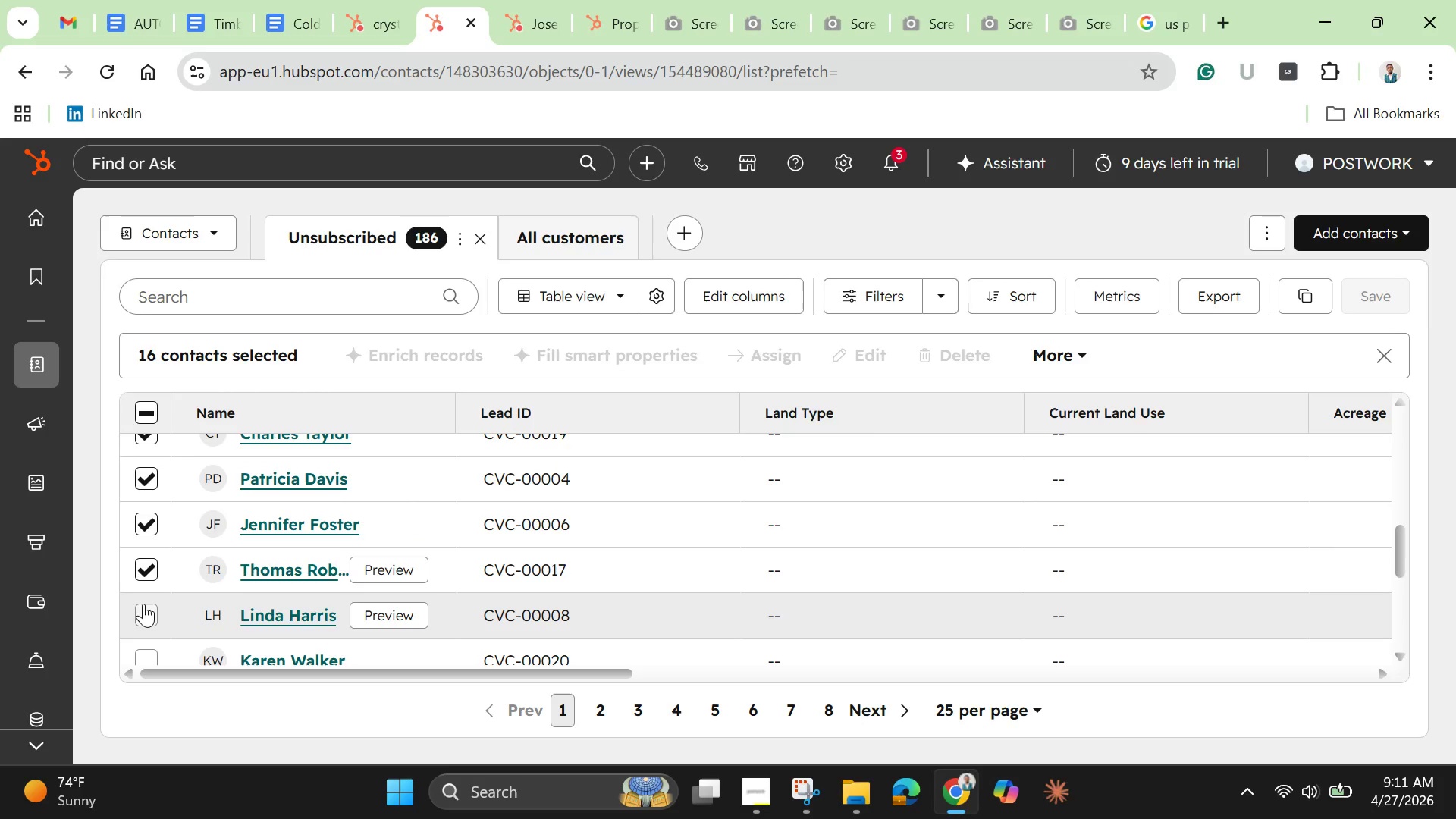 
left_click([143, 604])
 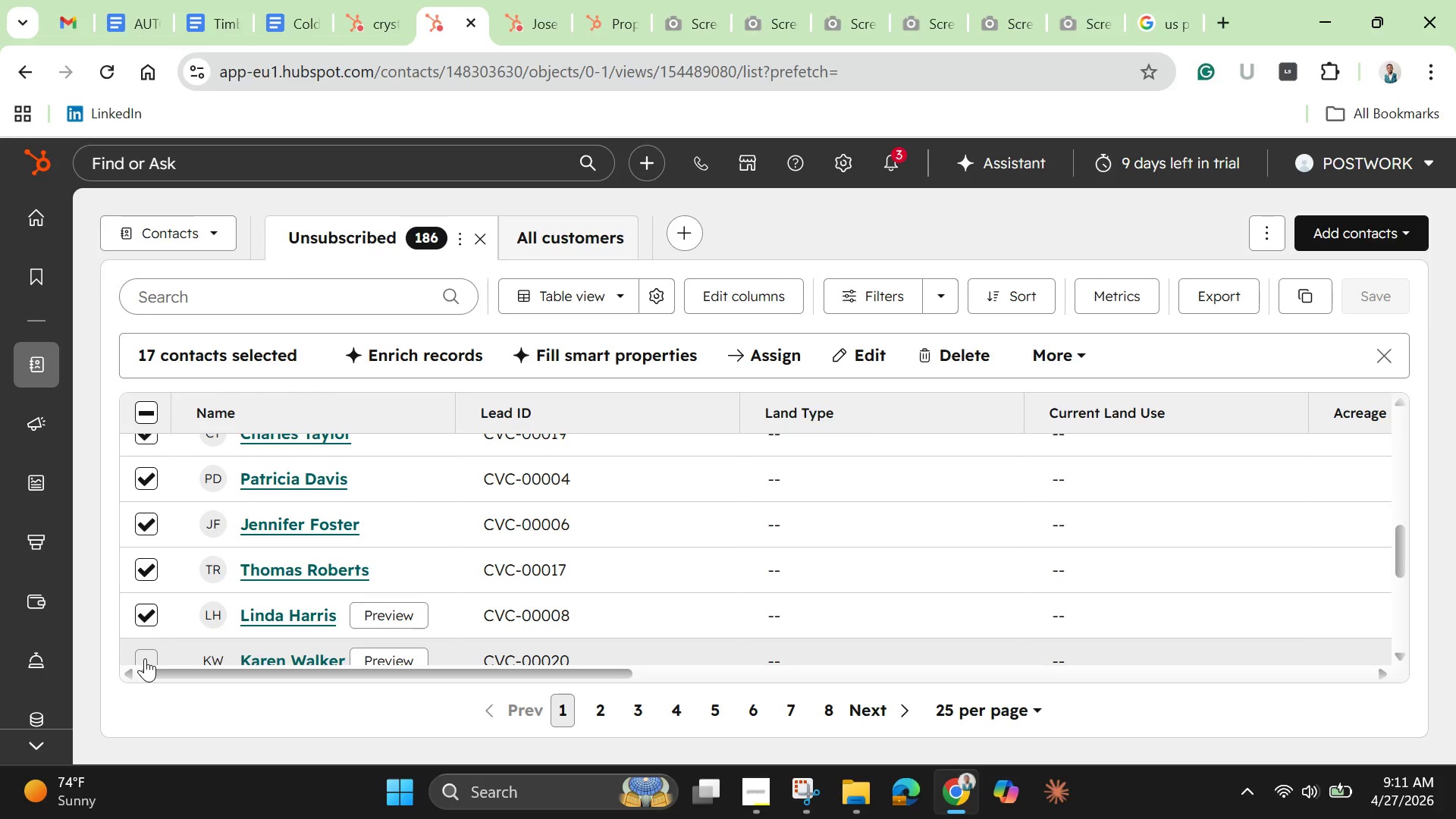 
left_click([146, 658])
 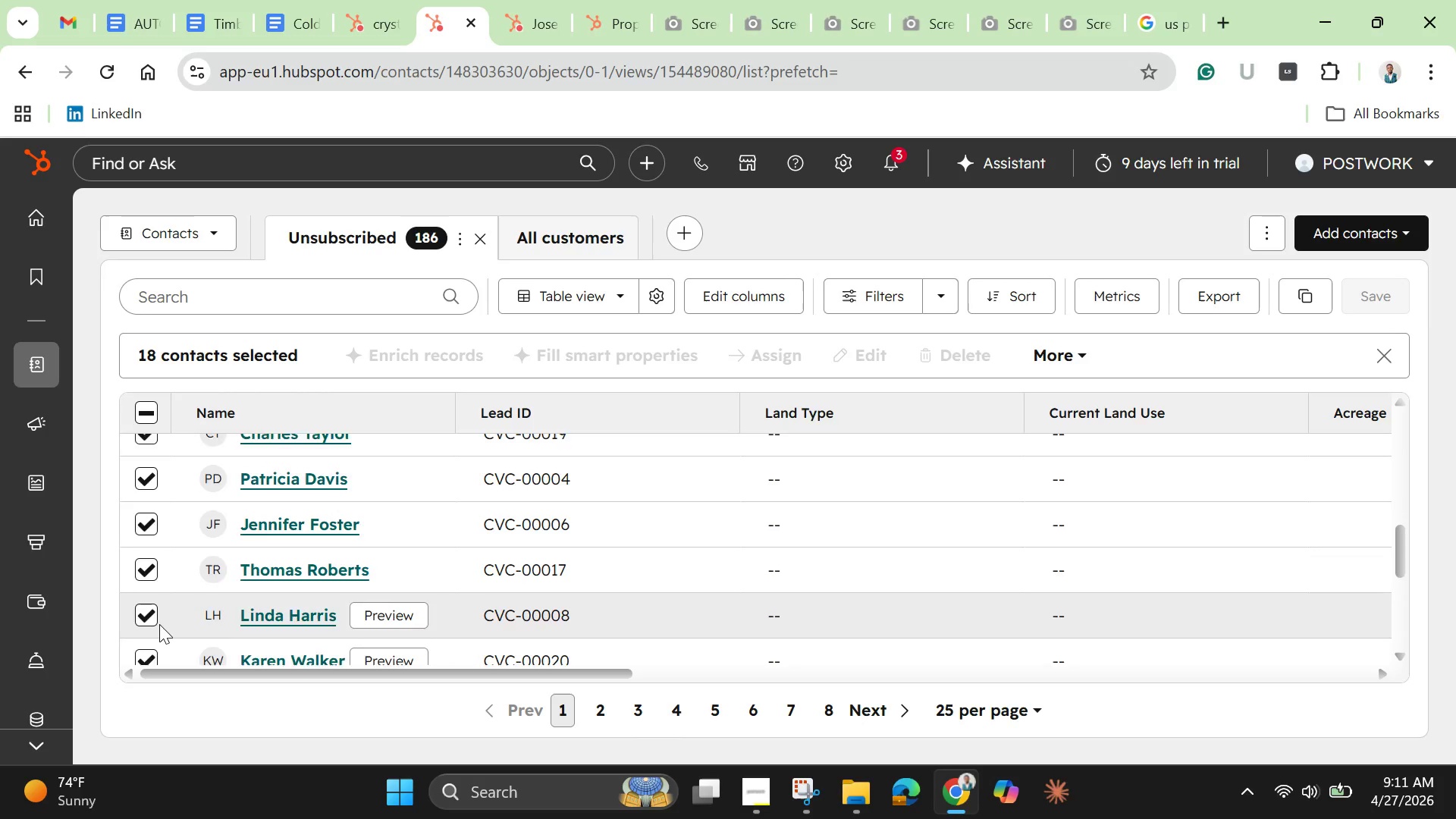 
scroll: coordinate [159, 624], scroll_direction: down, amount: 2.0
 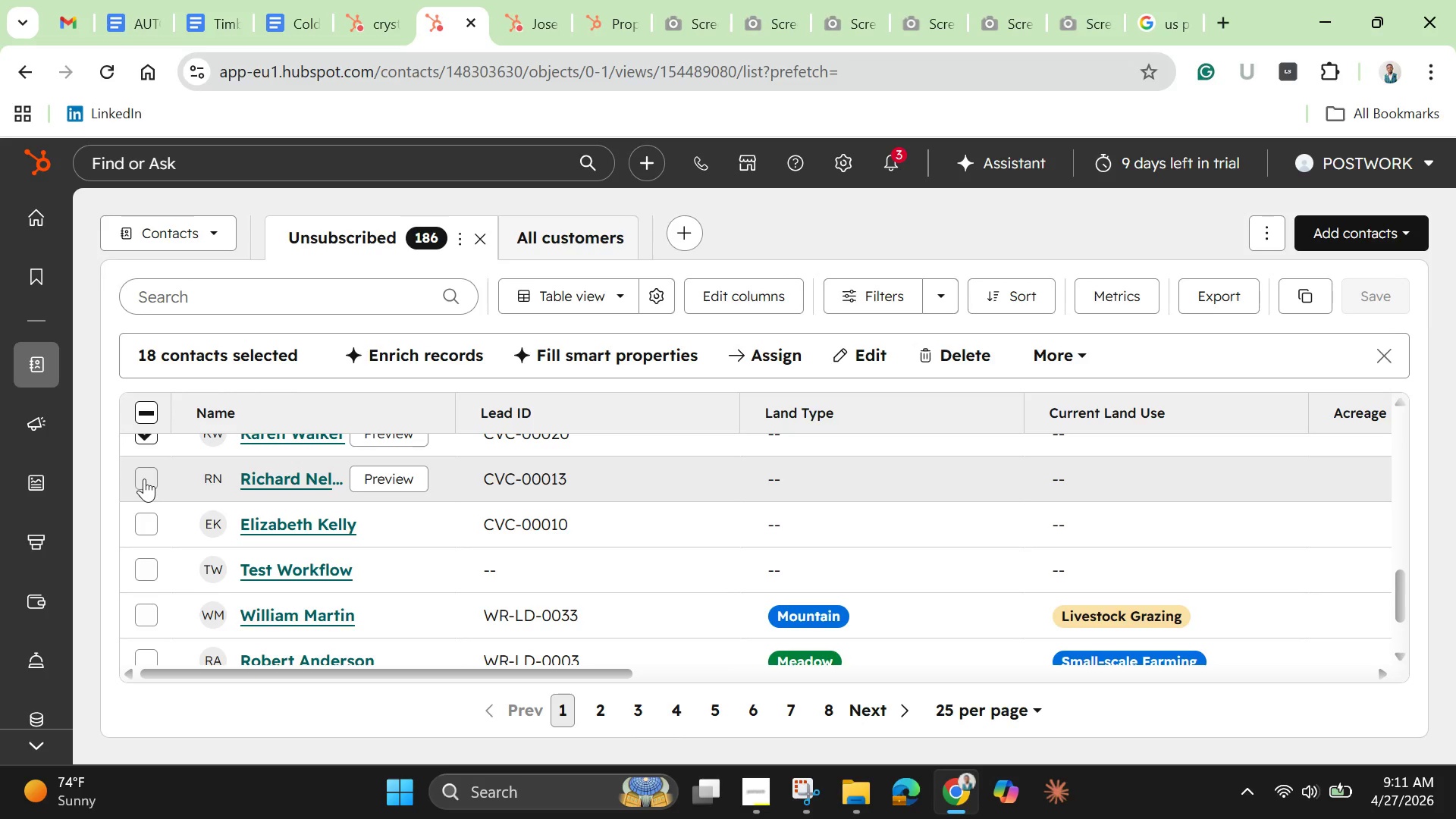 
left_click([140, 479])
 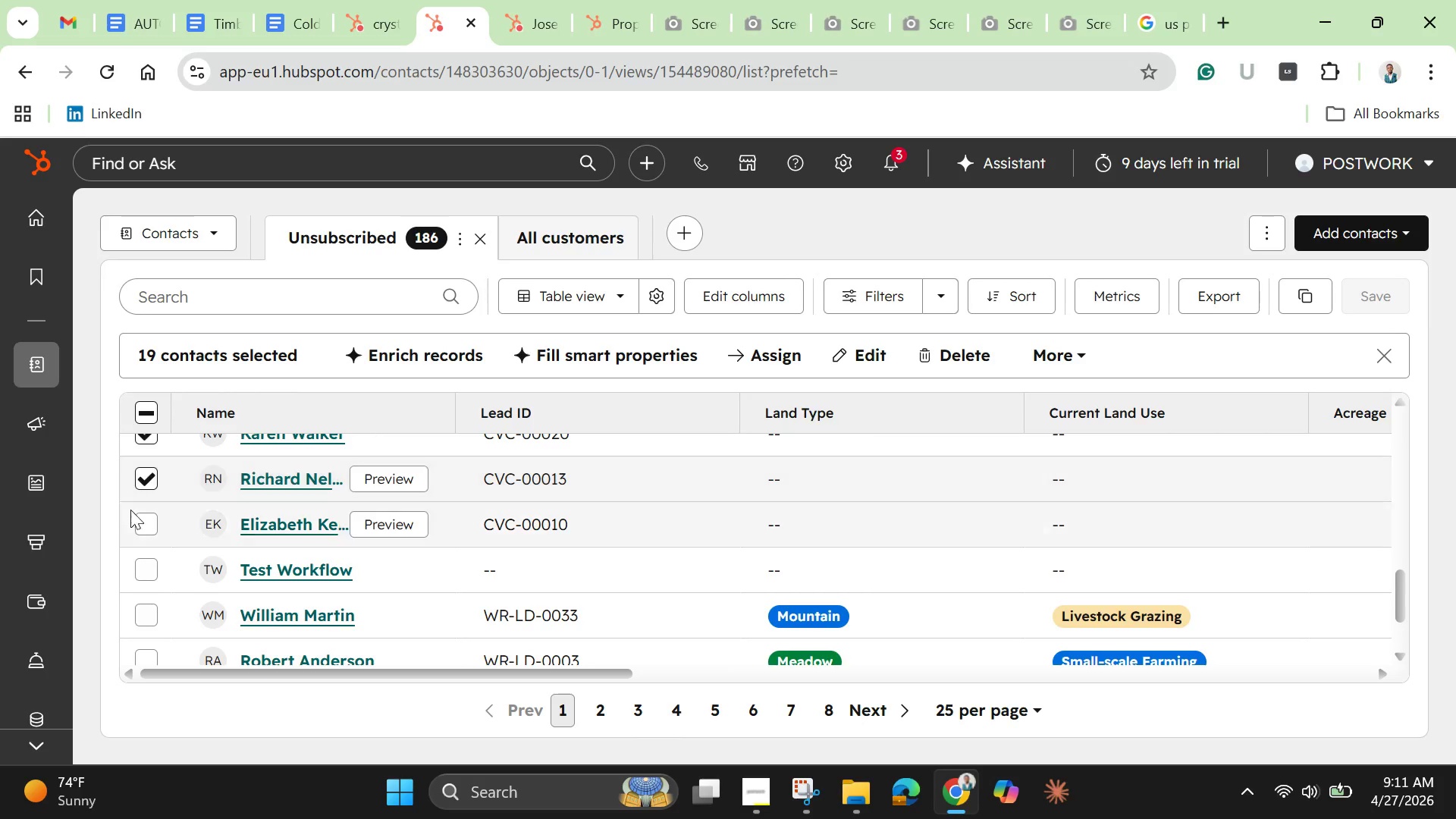 
left_click([146, 532])
 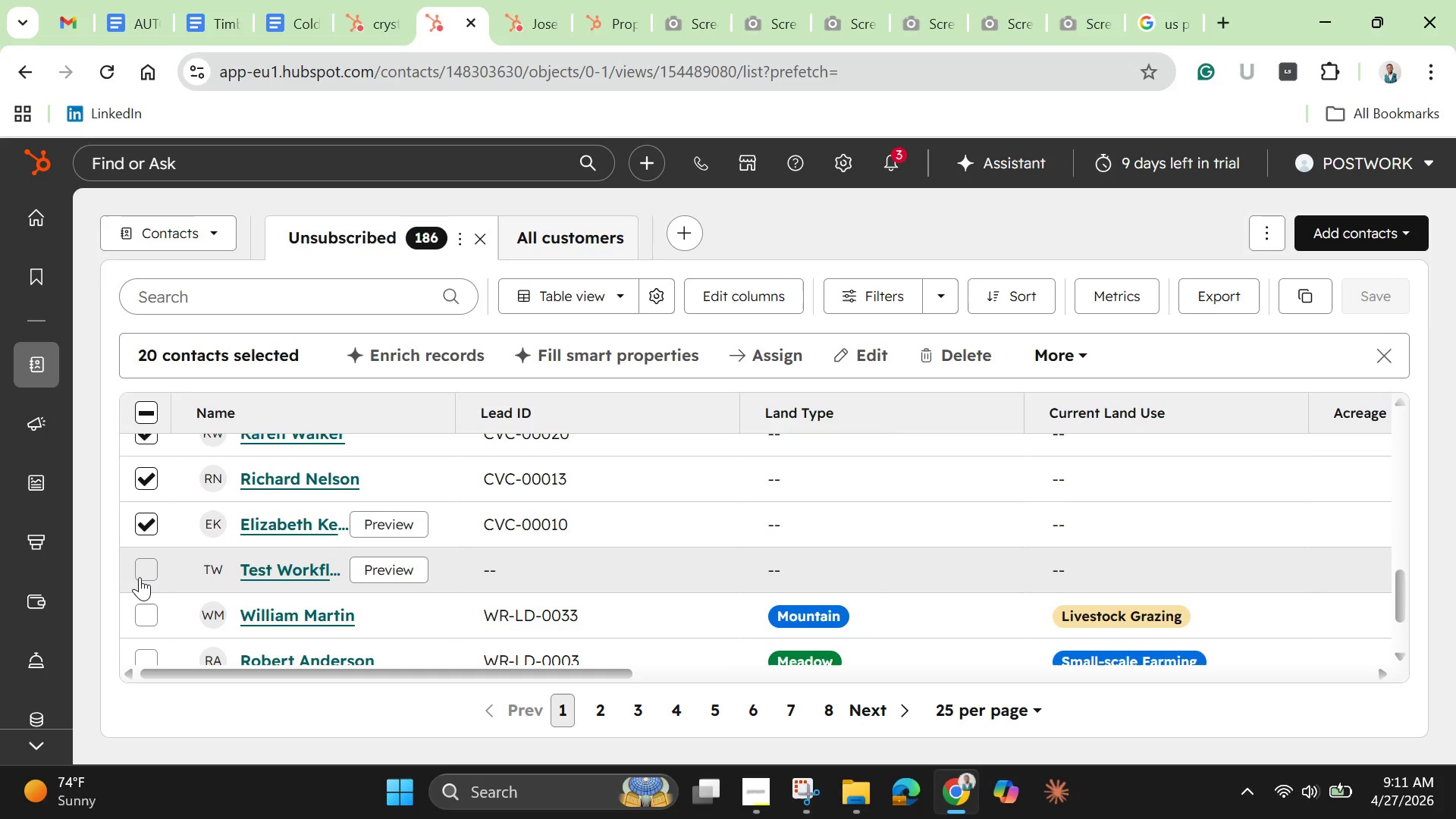 
left_click([140, 577])
 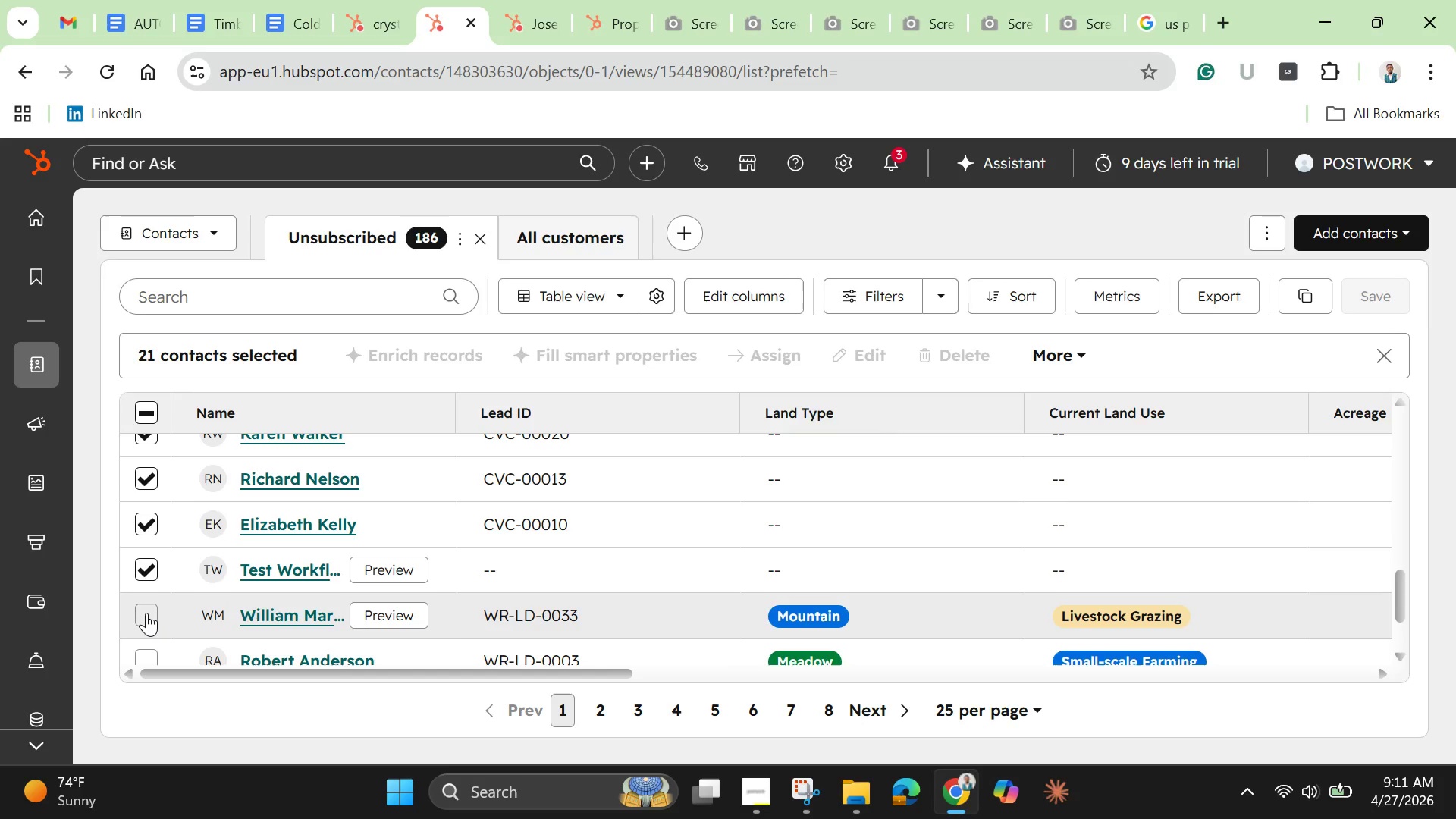 
left_click([146, 613])
 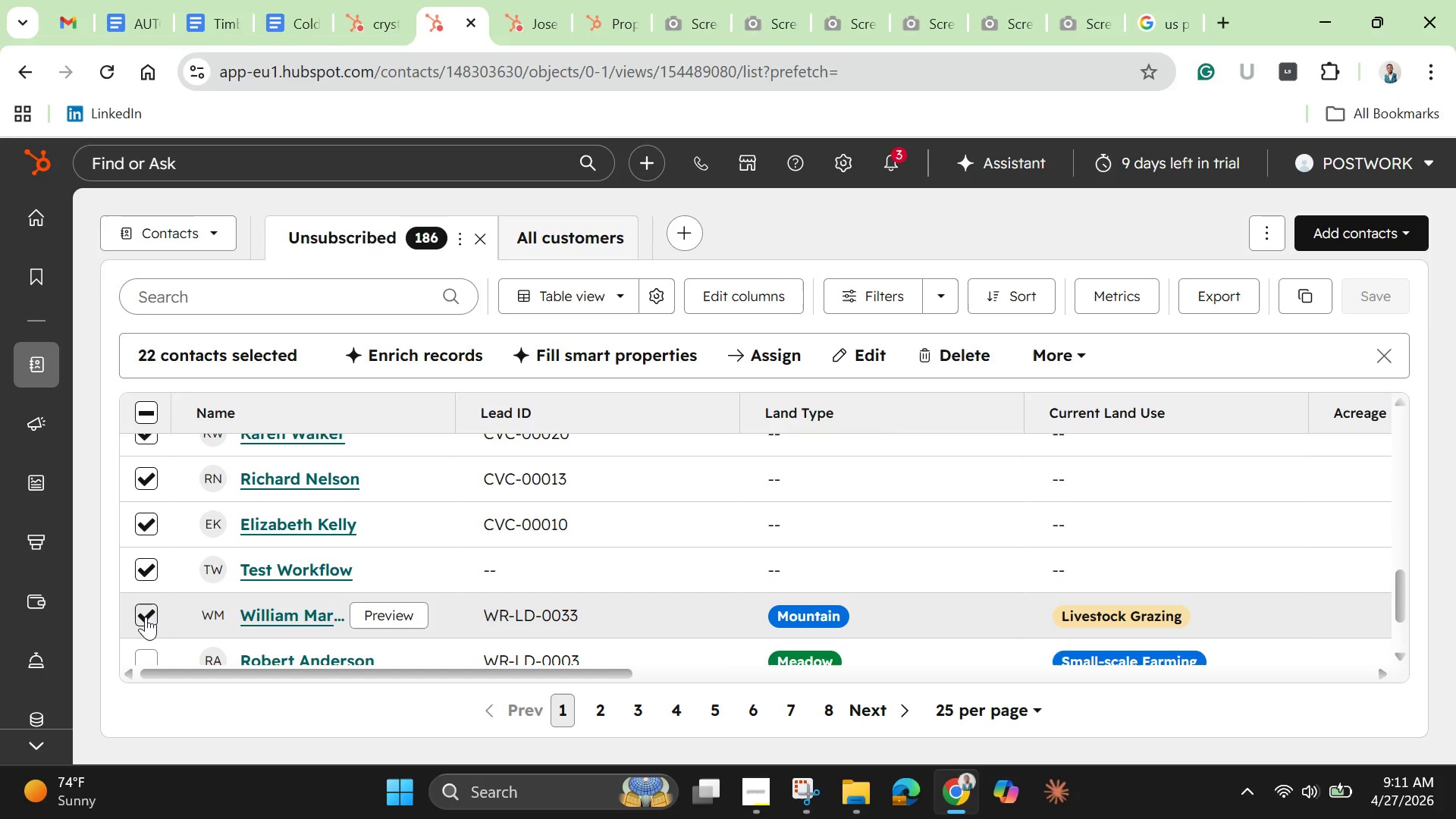 
scroll: coordinate [146, 621], scroll_direction: down, amount: 1.0
 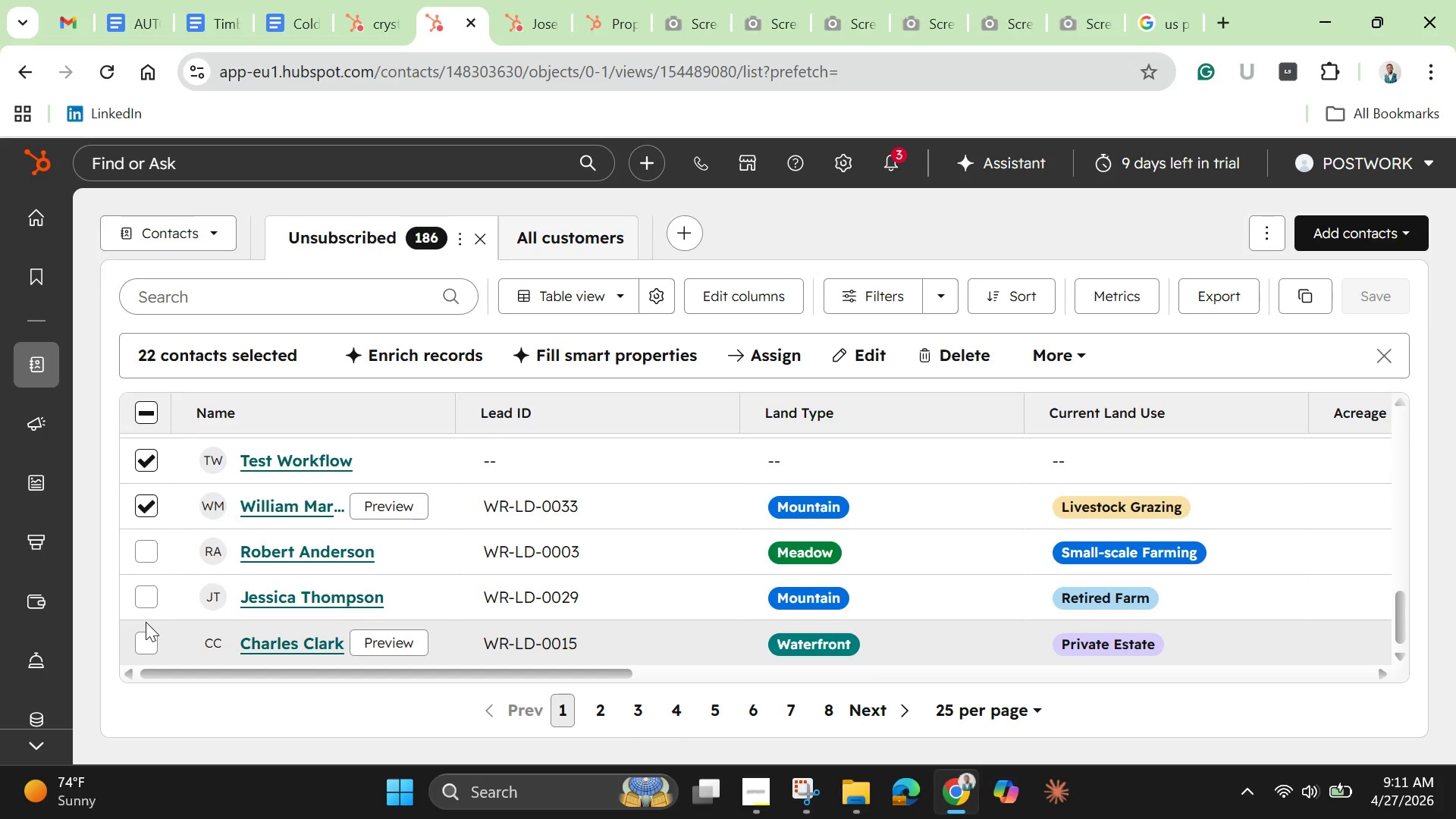 
left_click([145, 549])
 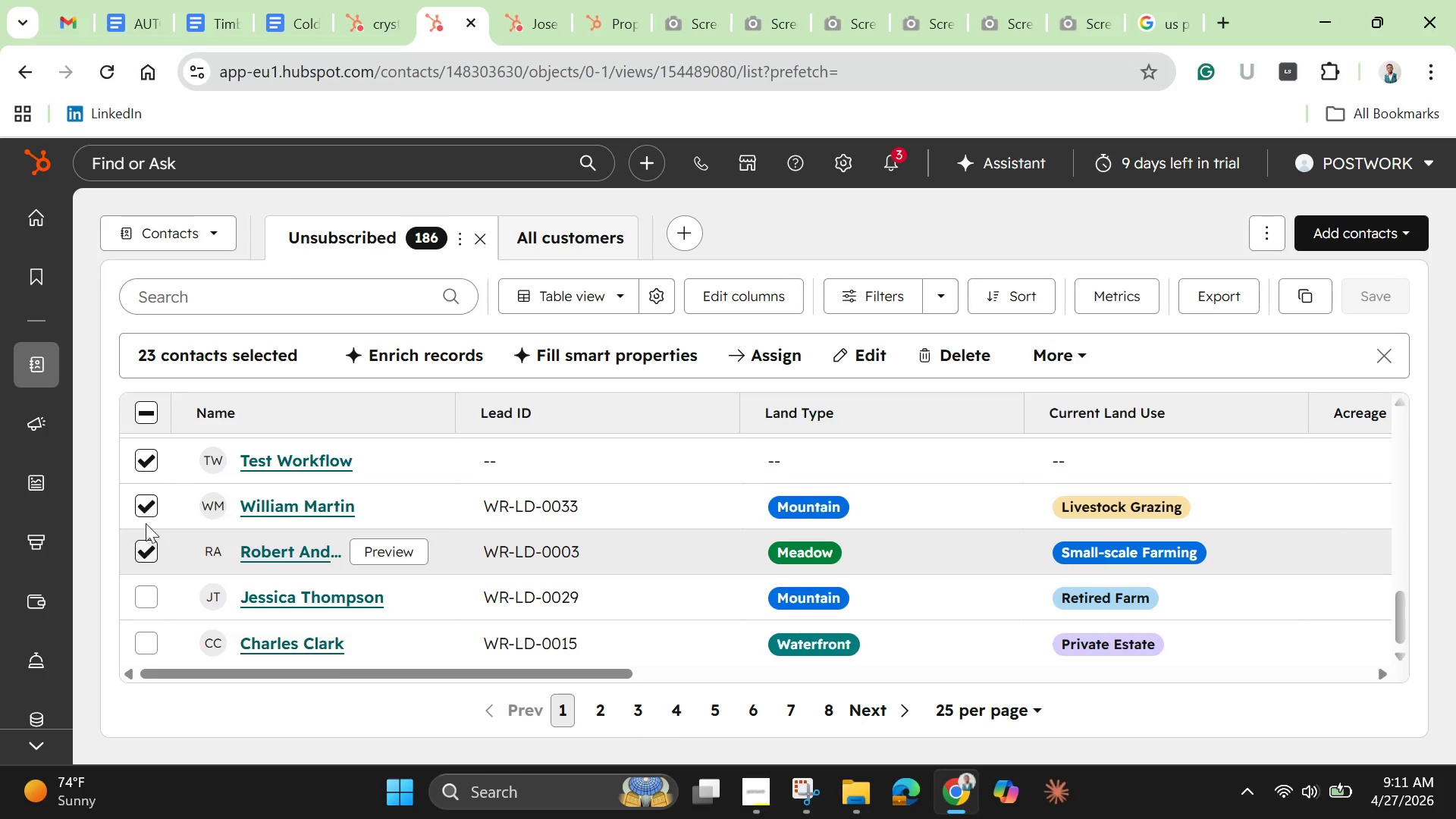 
left_click([146, 503])
 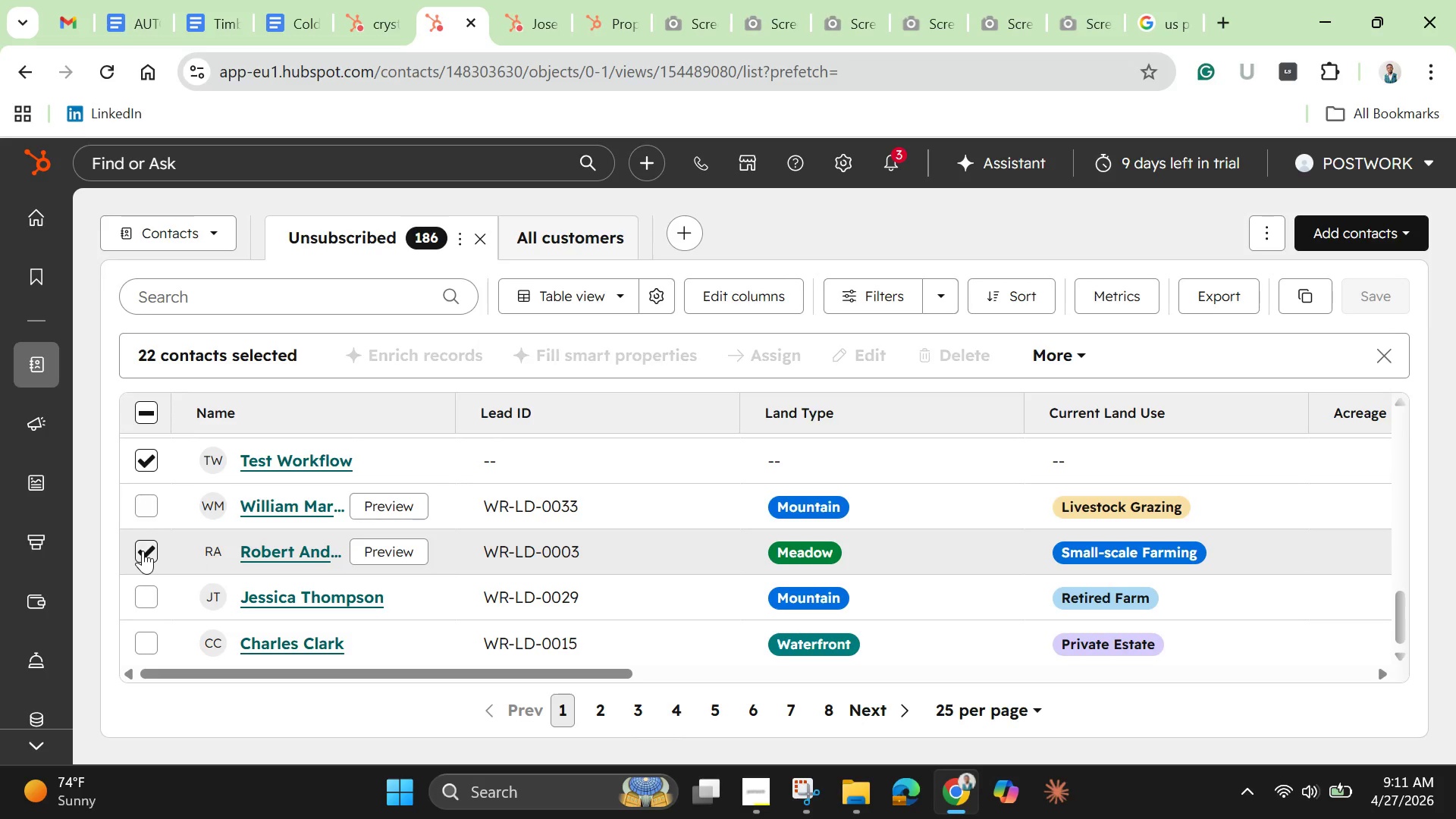 
left_click([143, 551])
 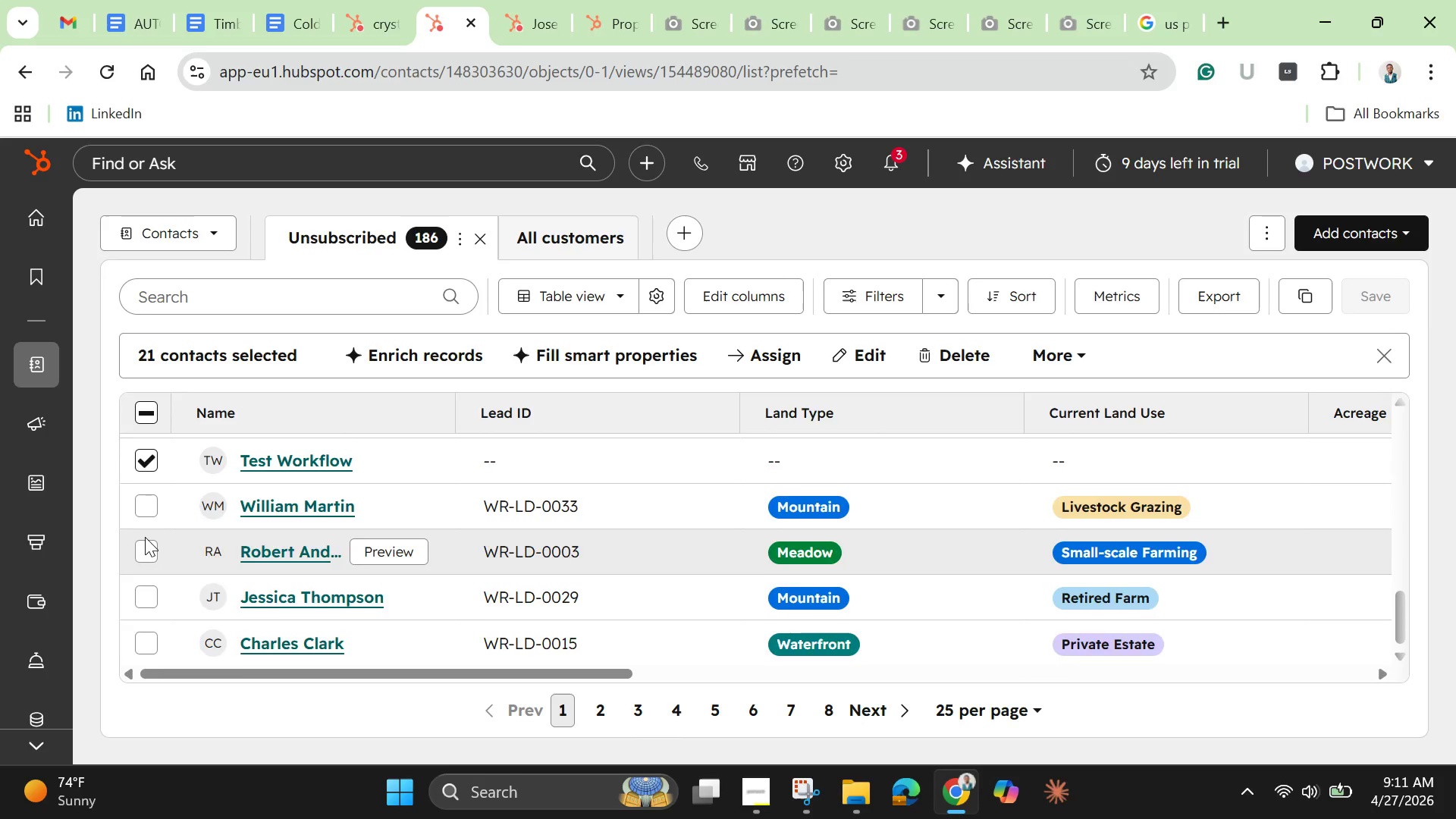 
scroll: coordinate [145, 537], scroll_direction: up, amount: 1.0
 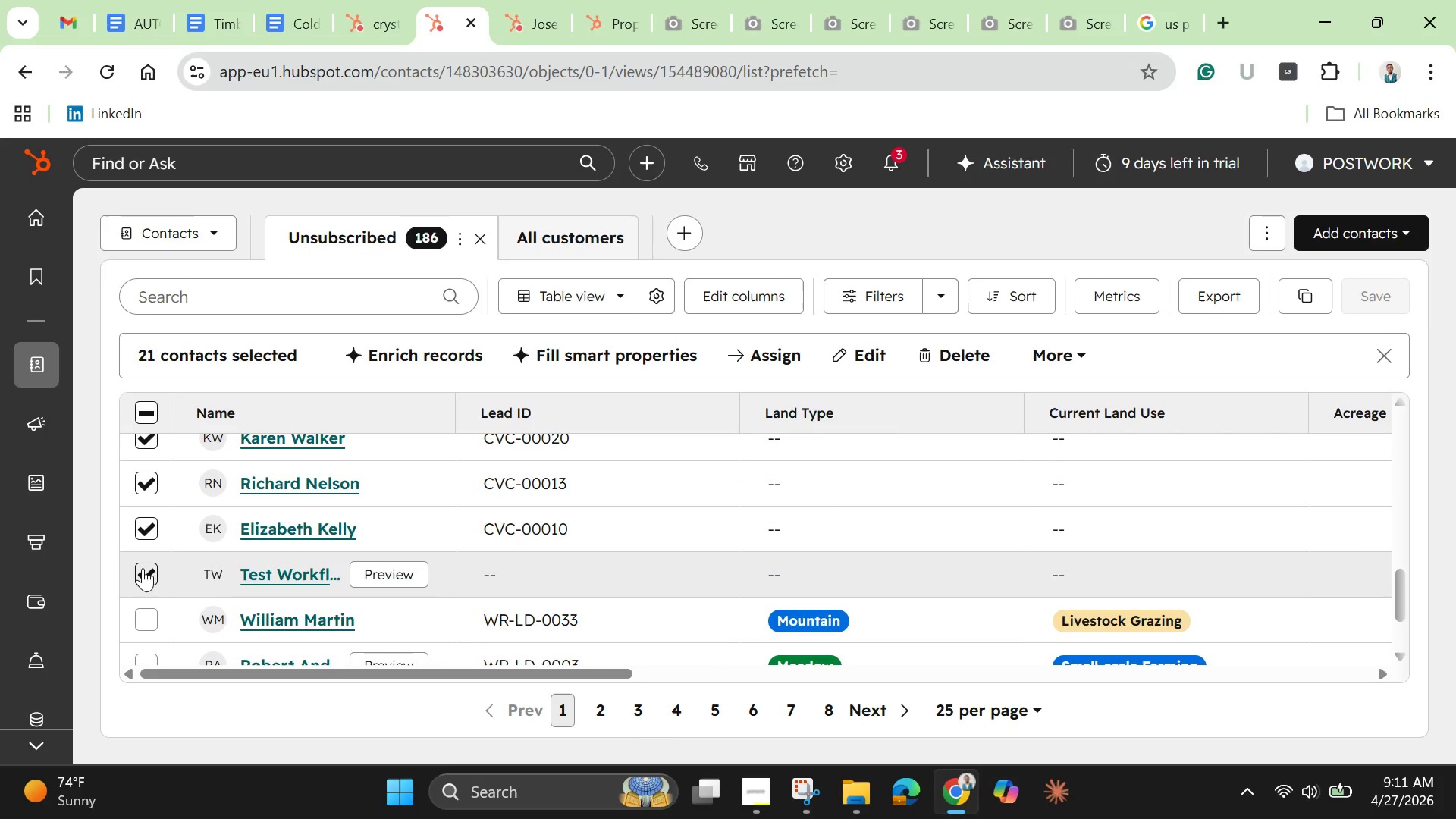 
left_click([143, 568])
 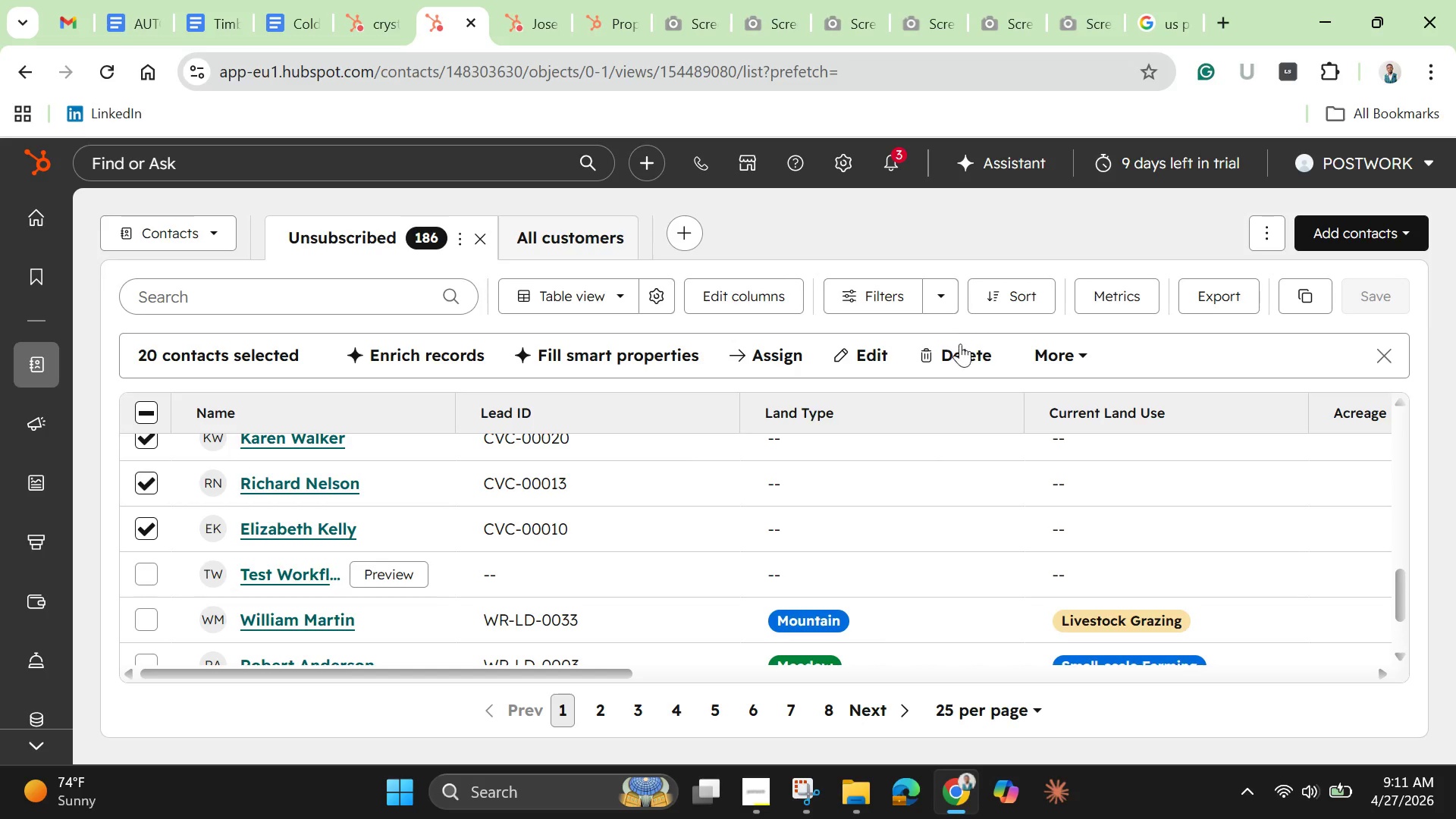 
left_click([1065, 355])
 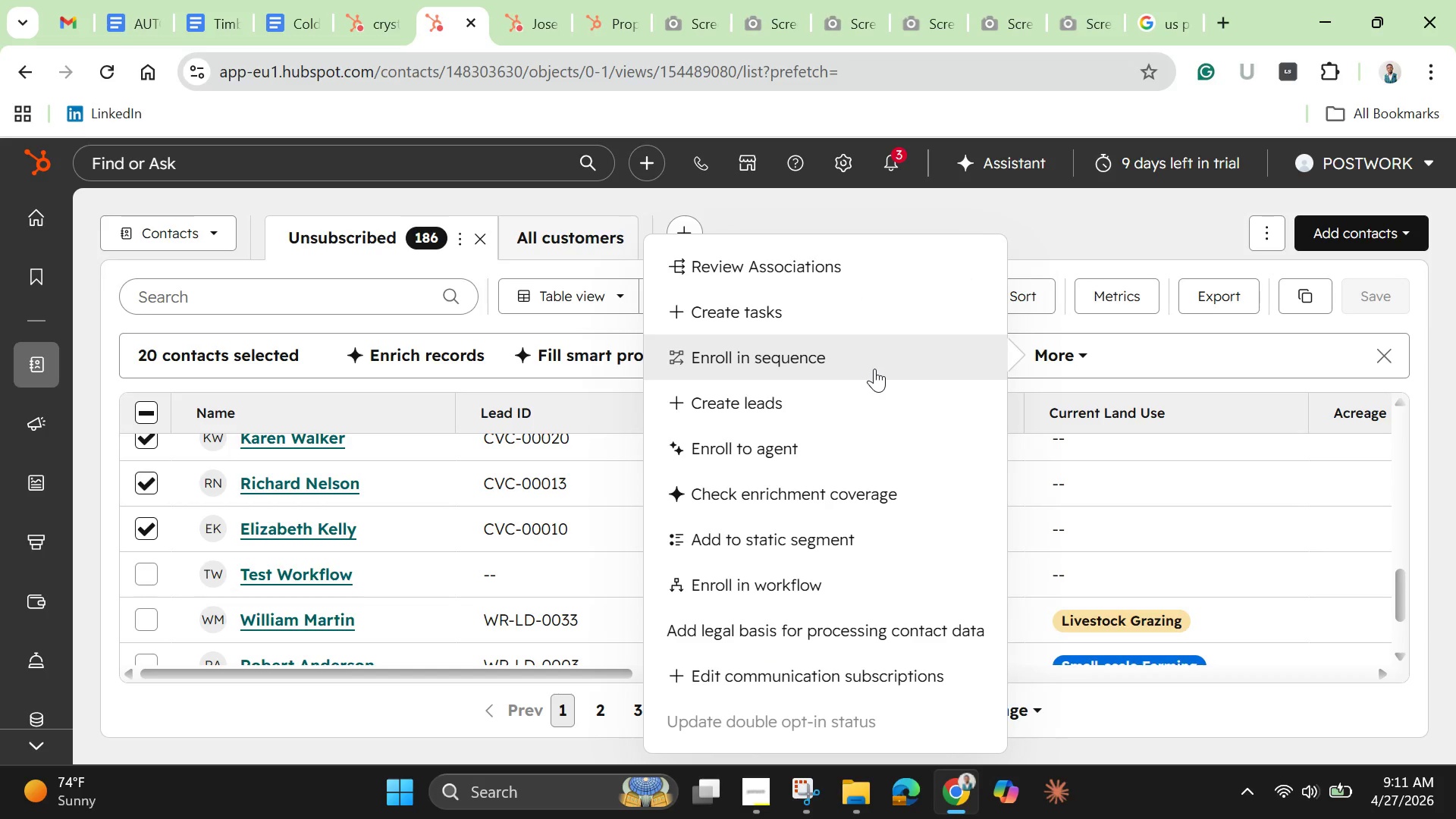 
left_click([867, 362])
 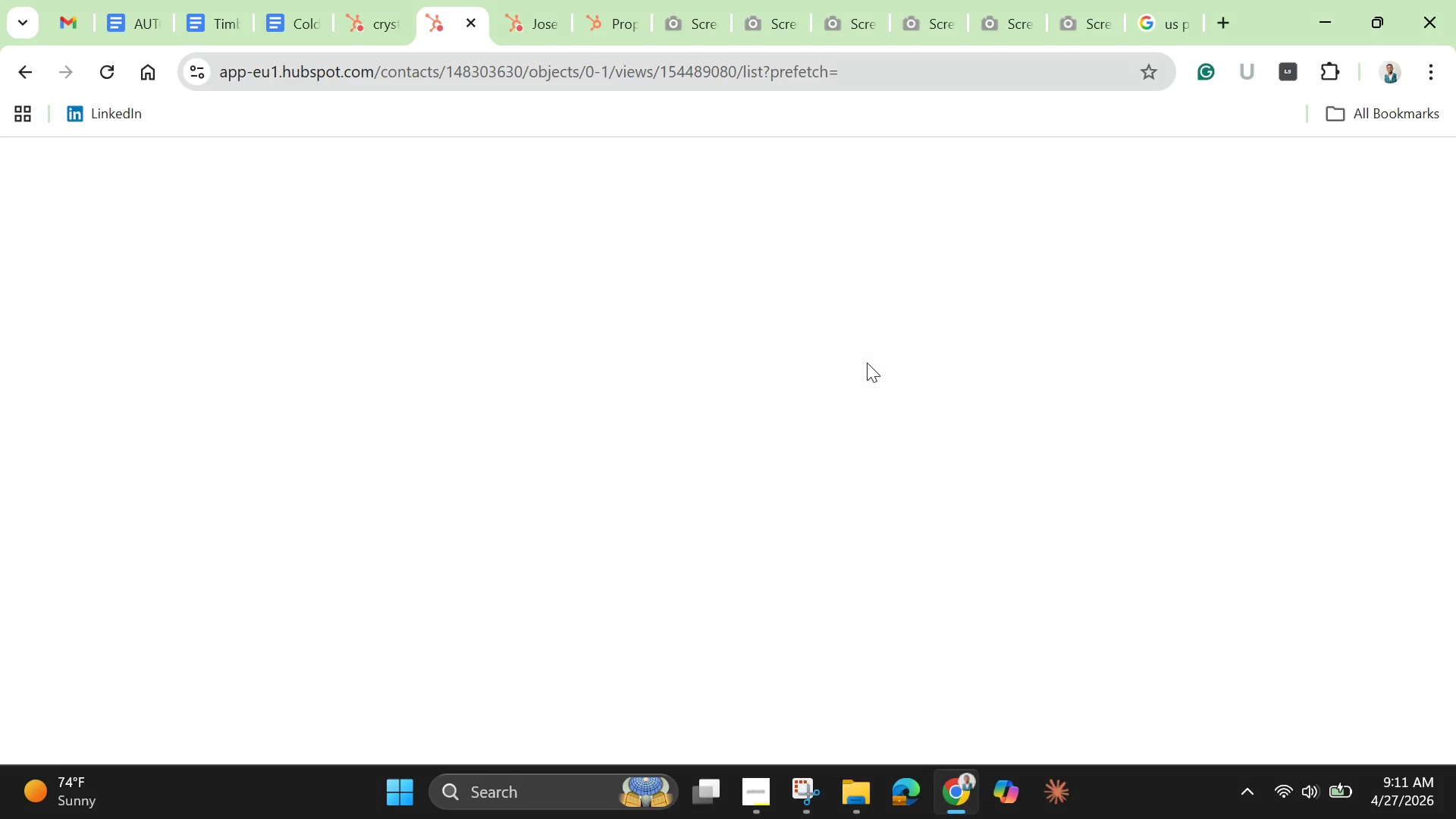 
mouse_move([843, 379])
 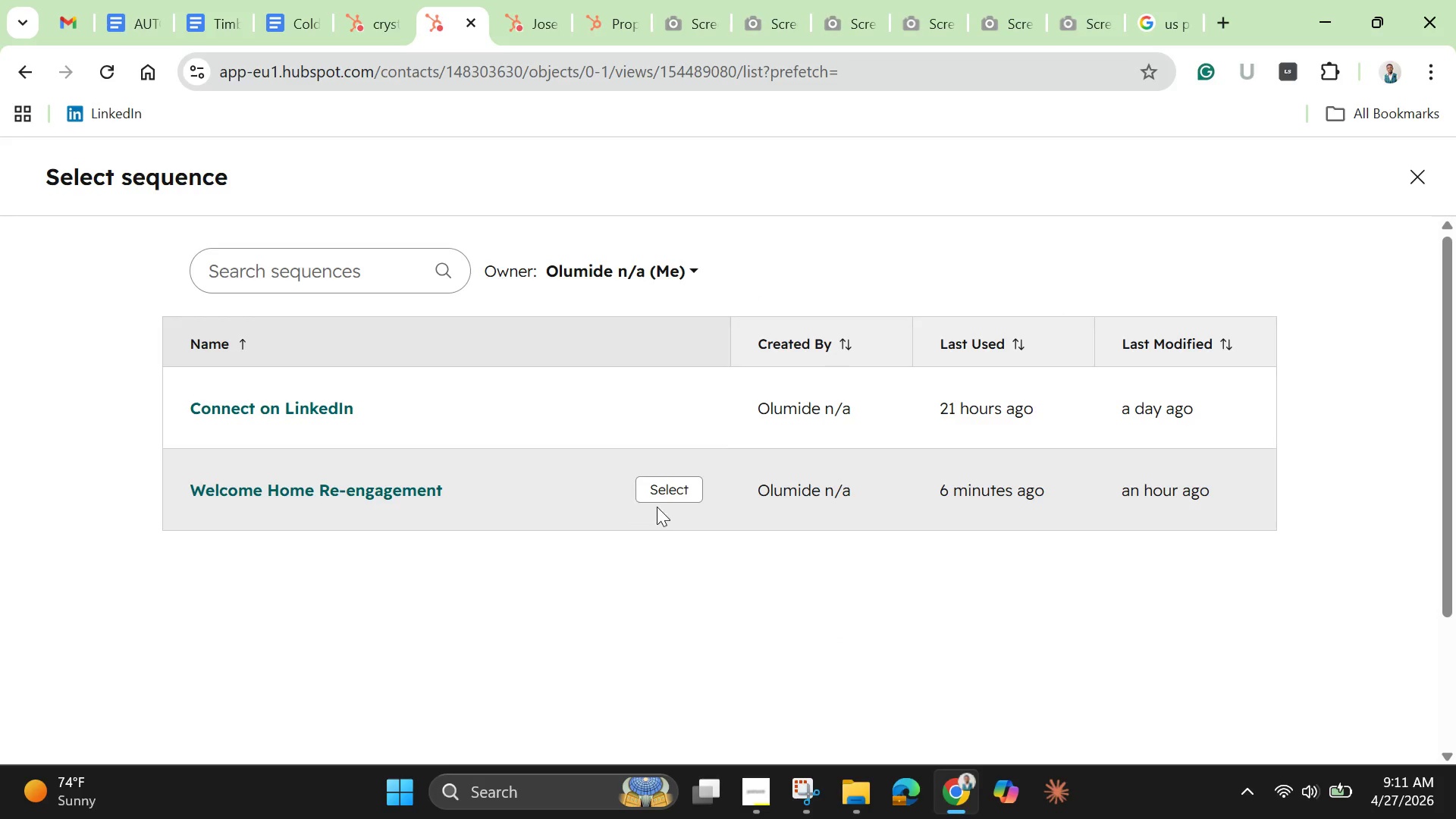 
left_click([676, 488])
 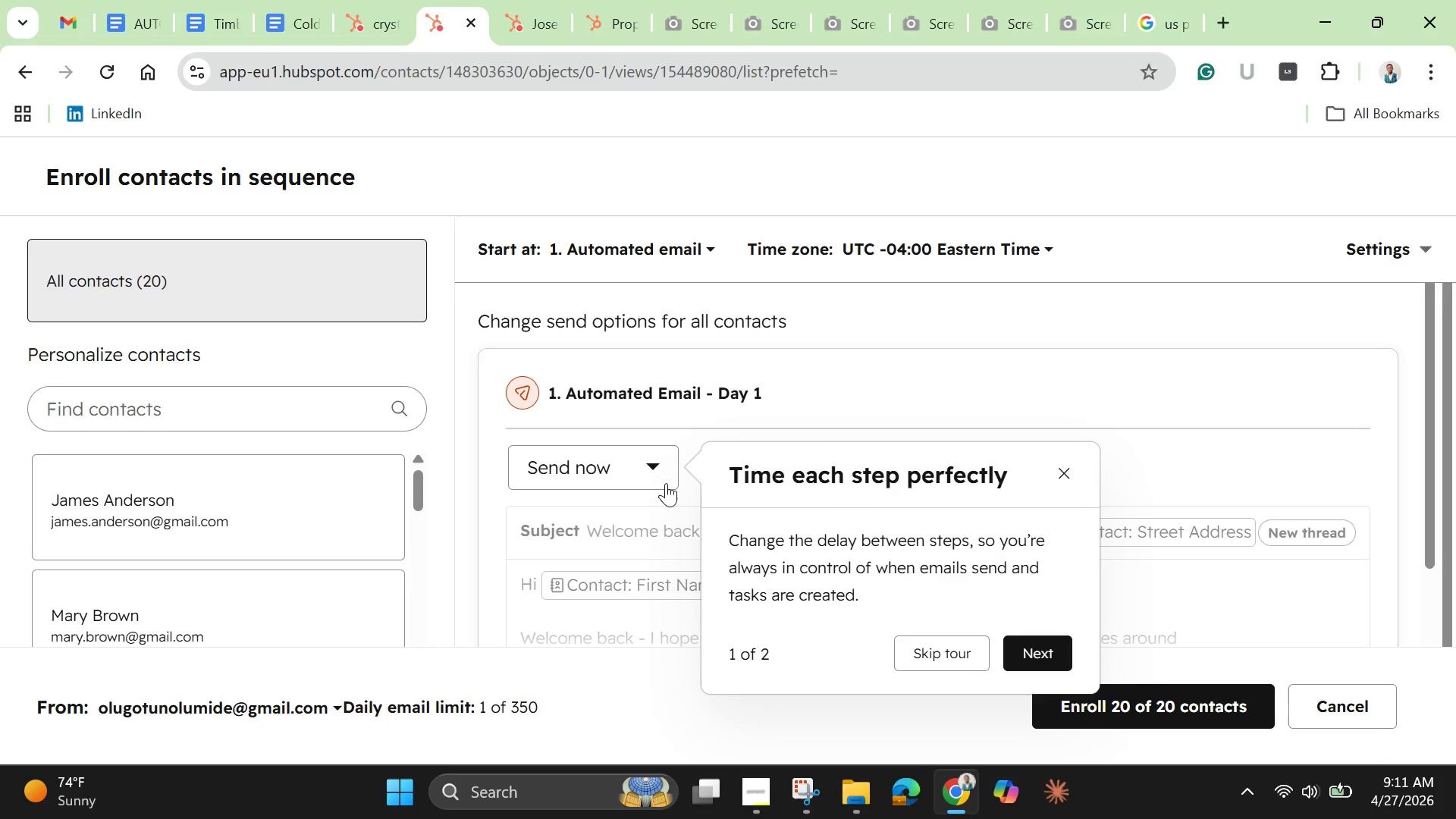 
wait(16.34)
 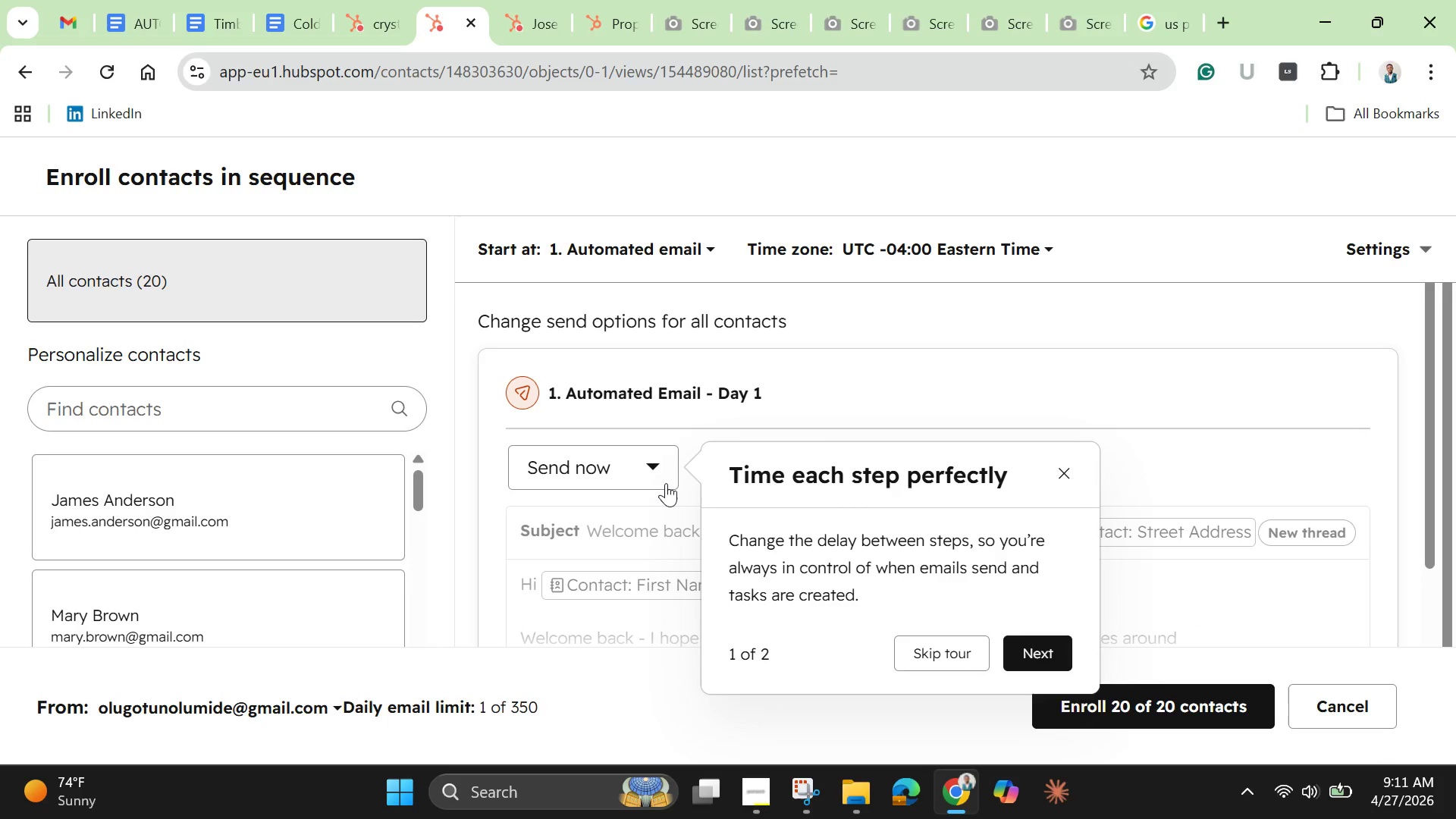 
scroll: coordinate [999, 622], scroll_direction: down, amount: 3.0
 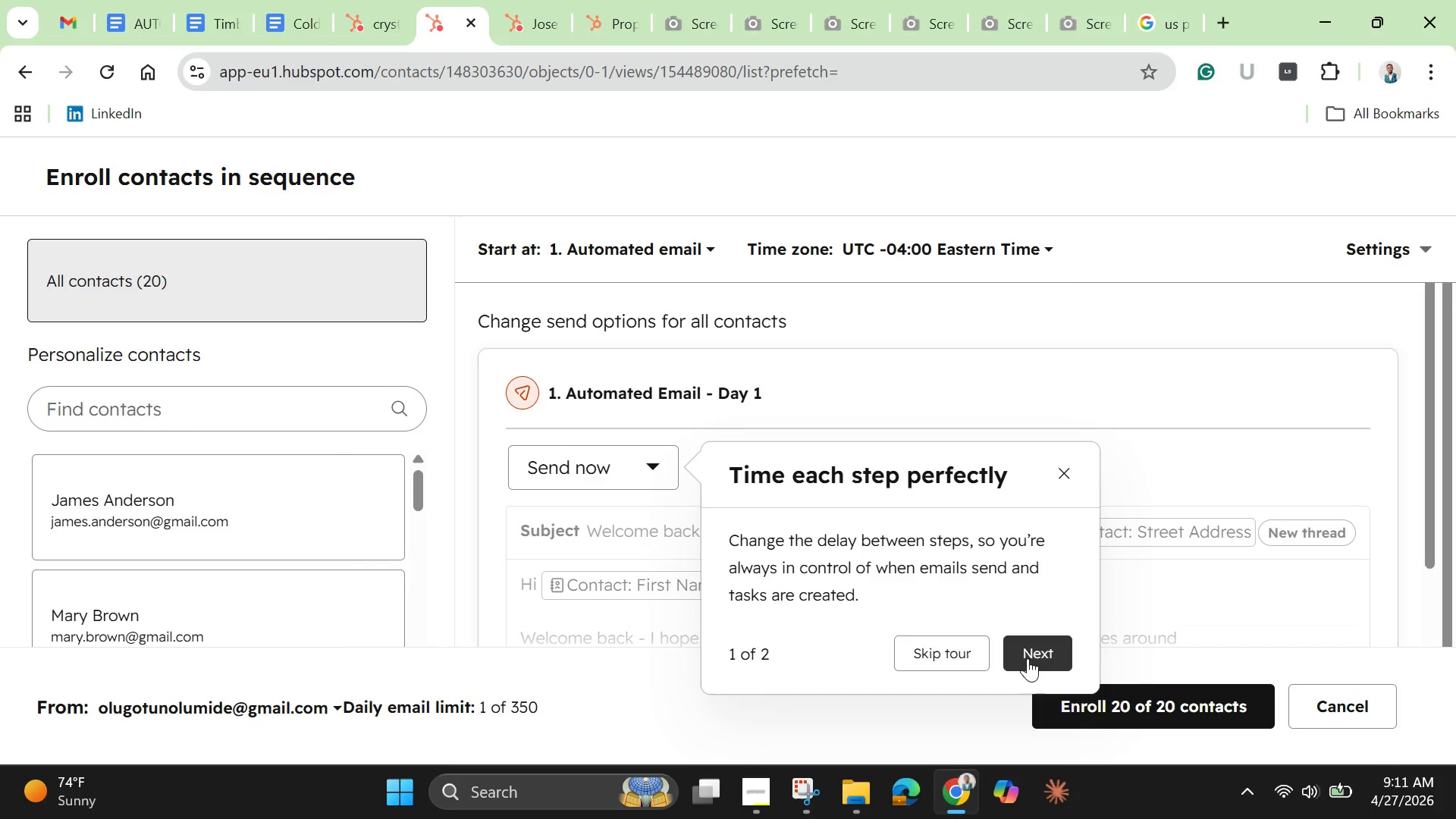 
wait(5.71)
 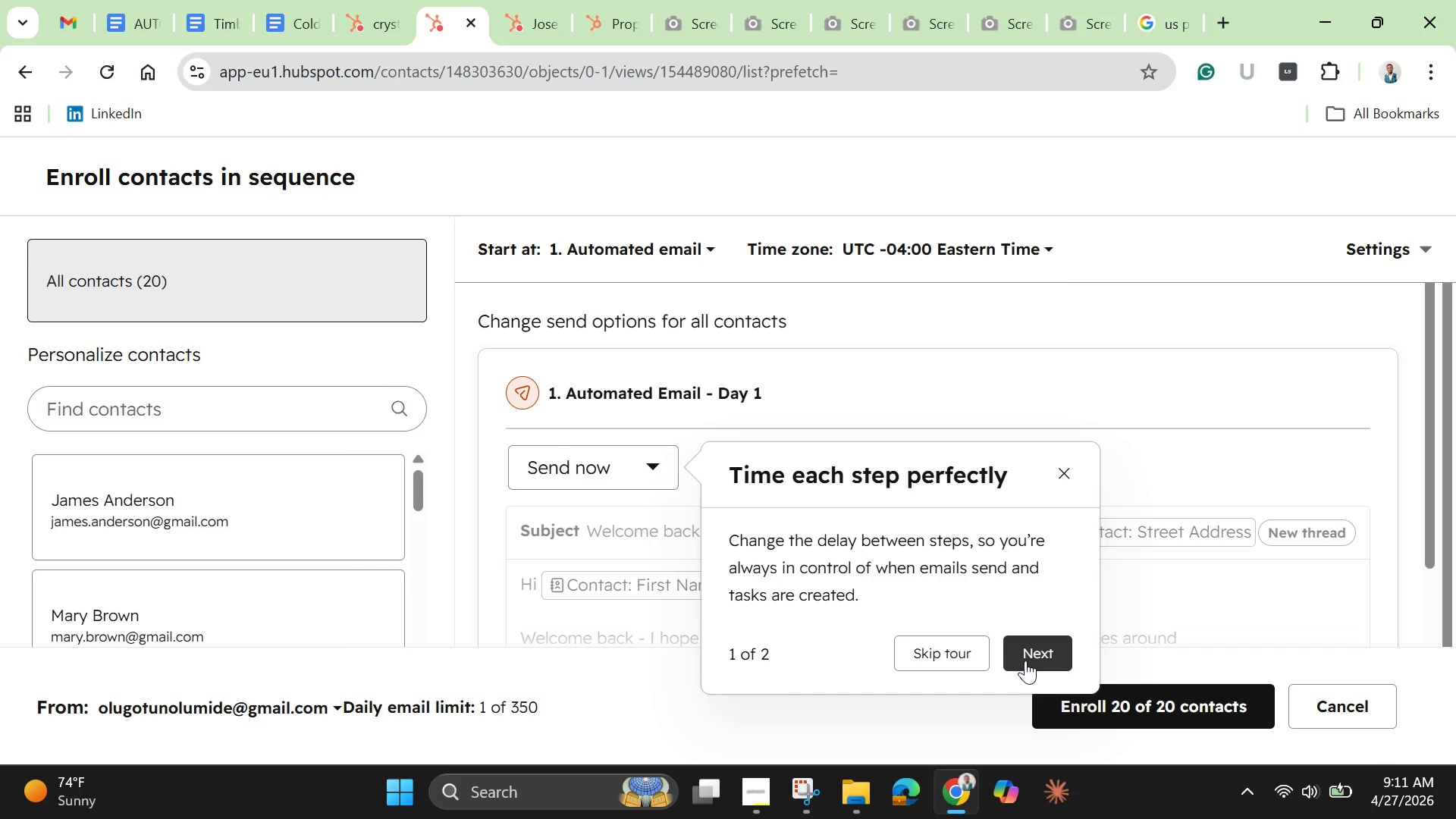 
left_click([1028, 658])
 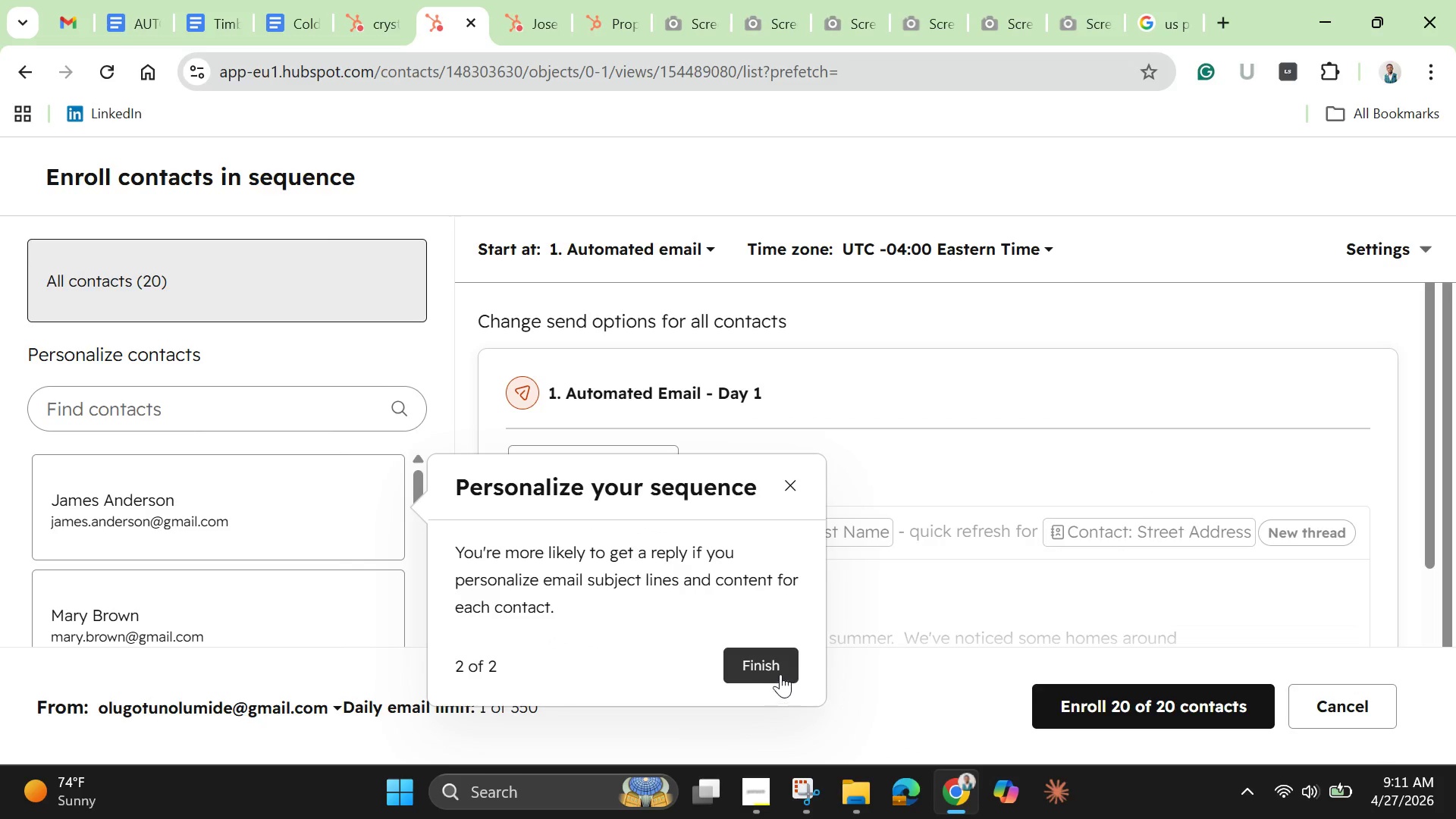 
left_click([779, 670])
 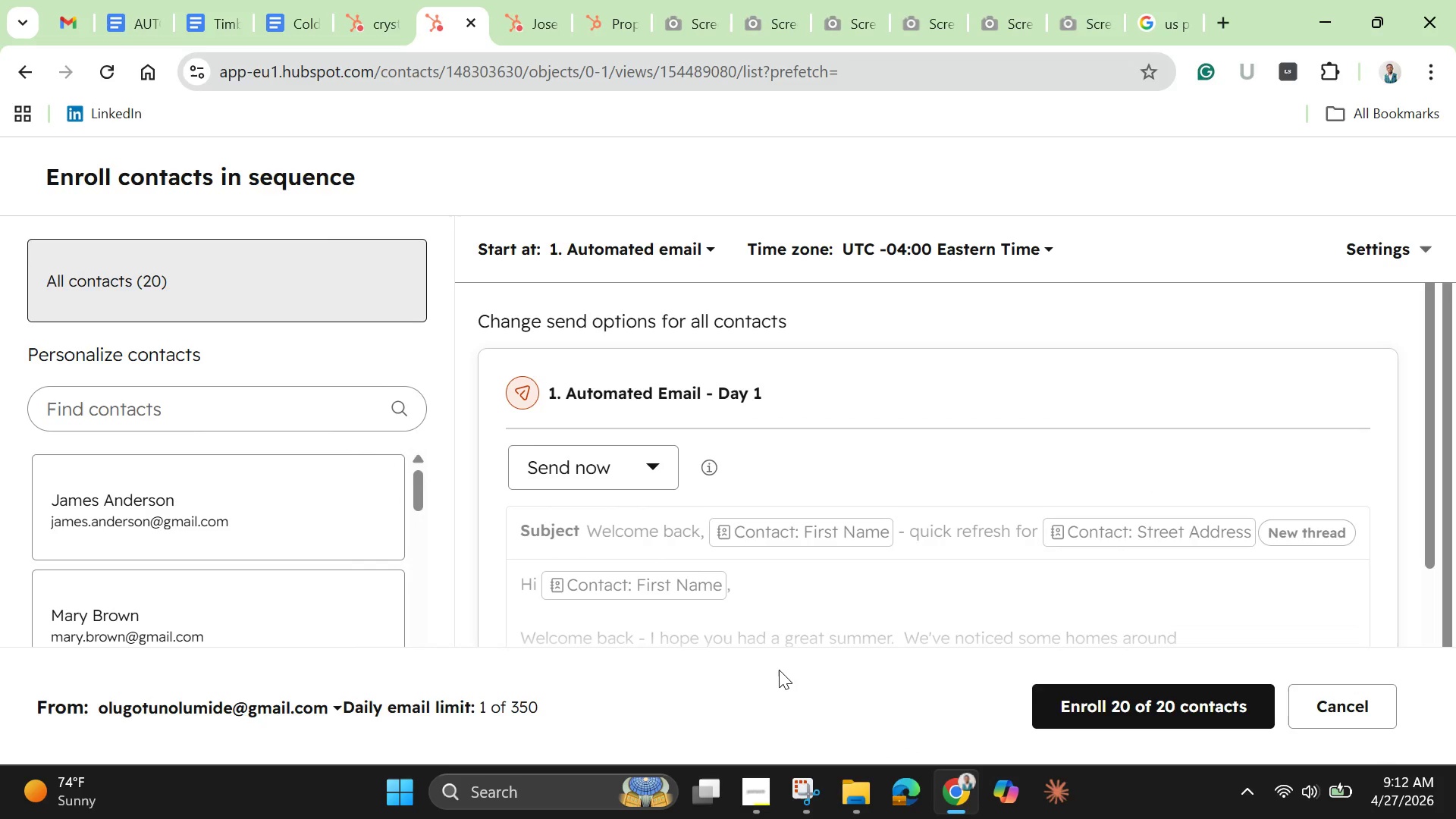 
wait(15.23)
 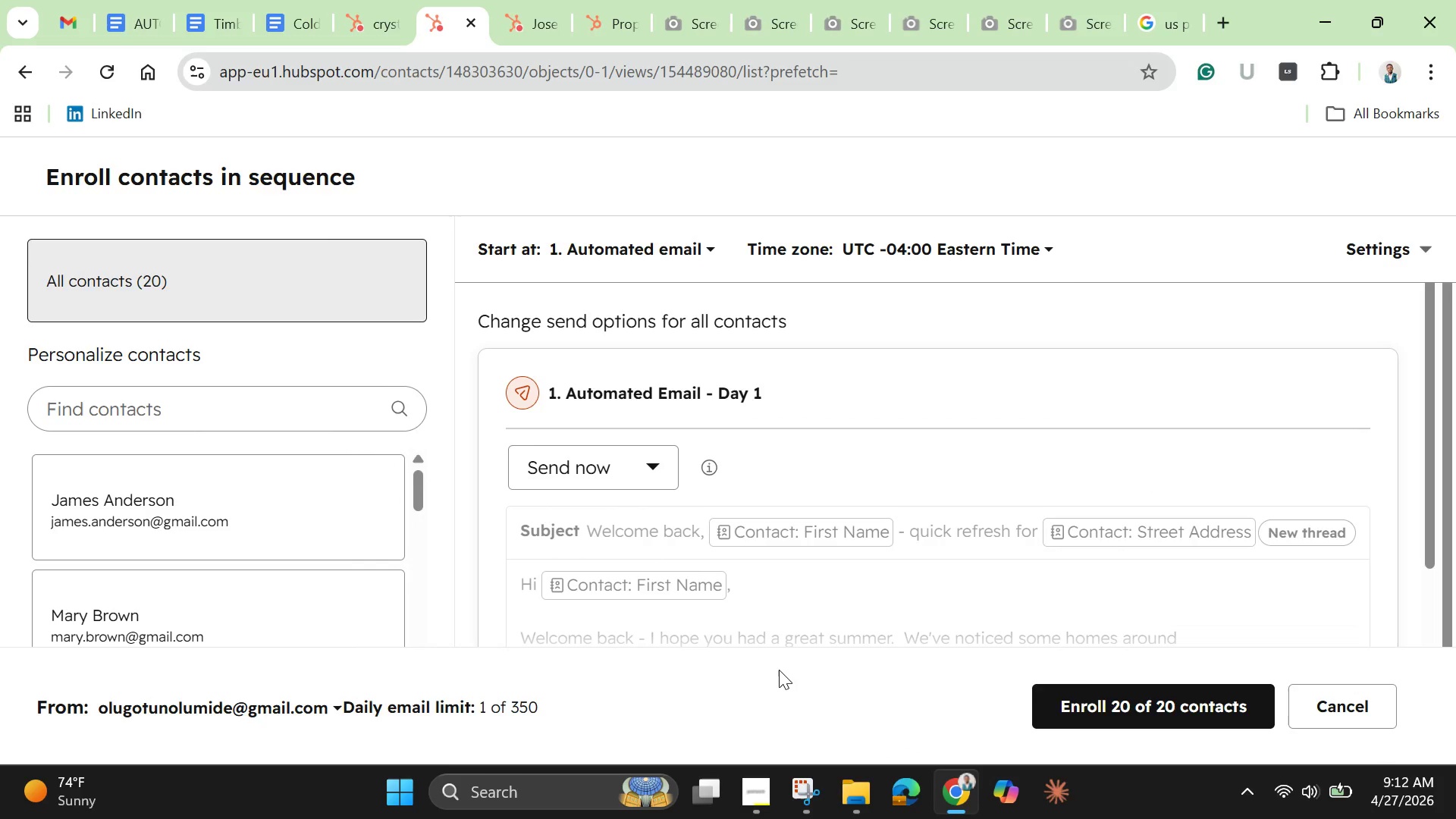 
scroll: coordinate [437, 534], scroll_direction: down, amount: 27.0
 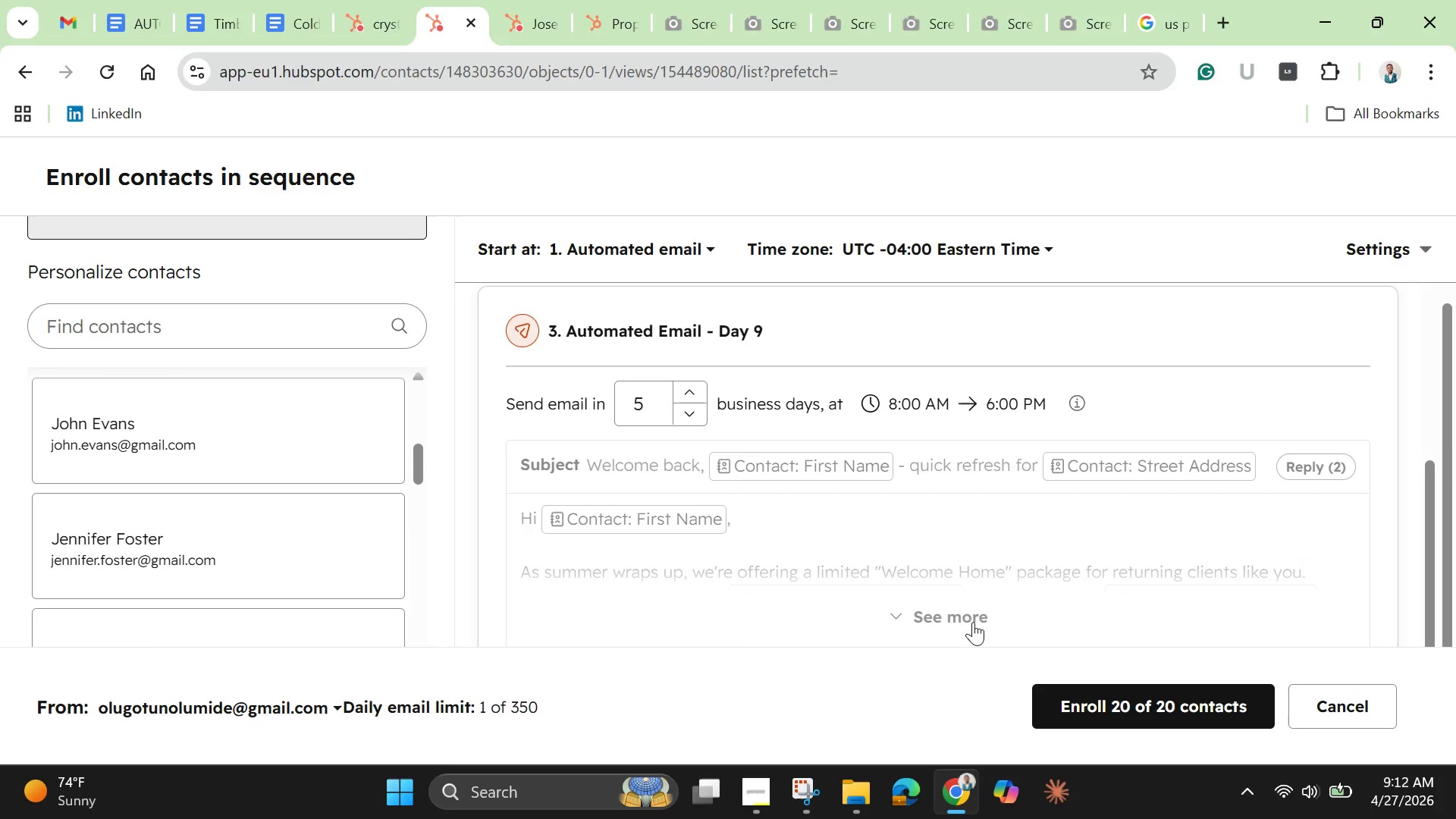 
left_click([965, 620])
 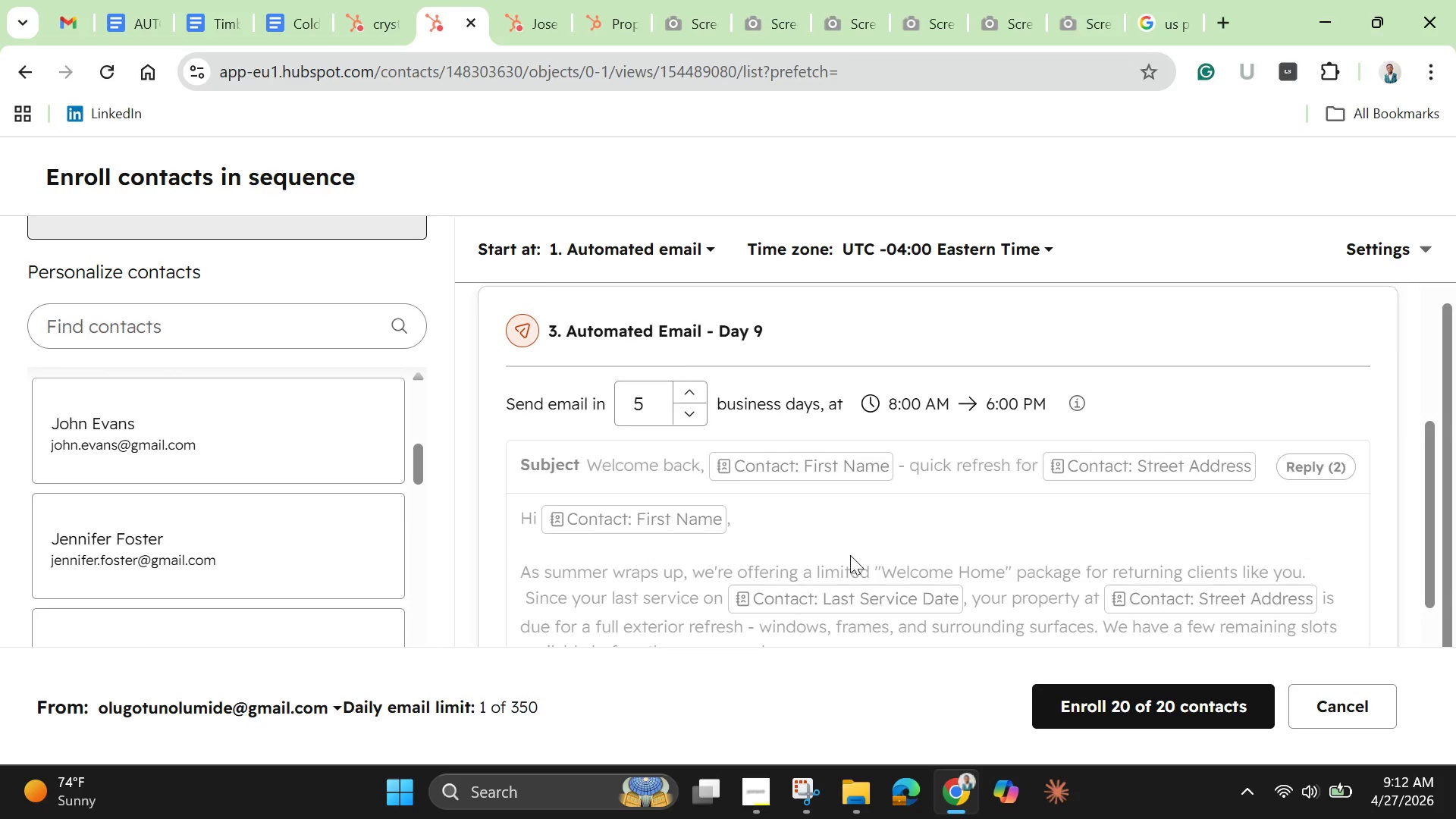 
scroll: coordinate [850, 555], scroll_direction: down, amount: 9.0
 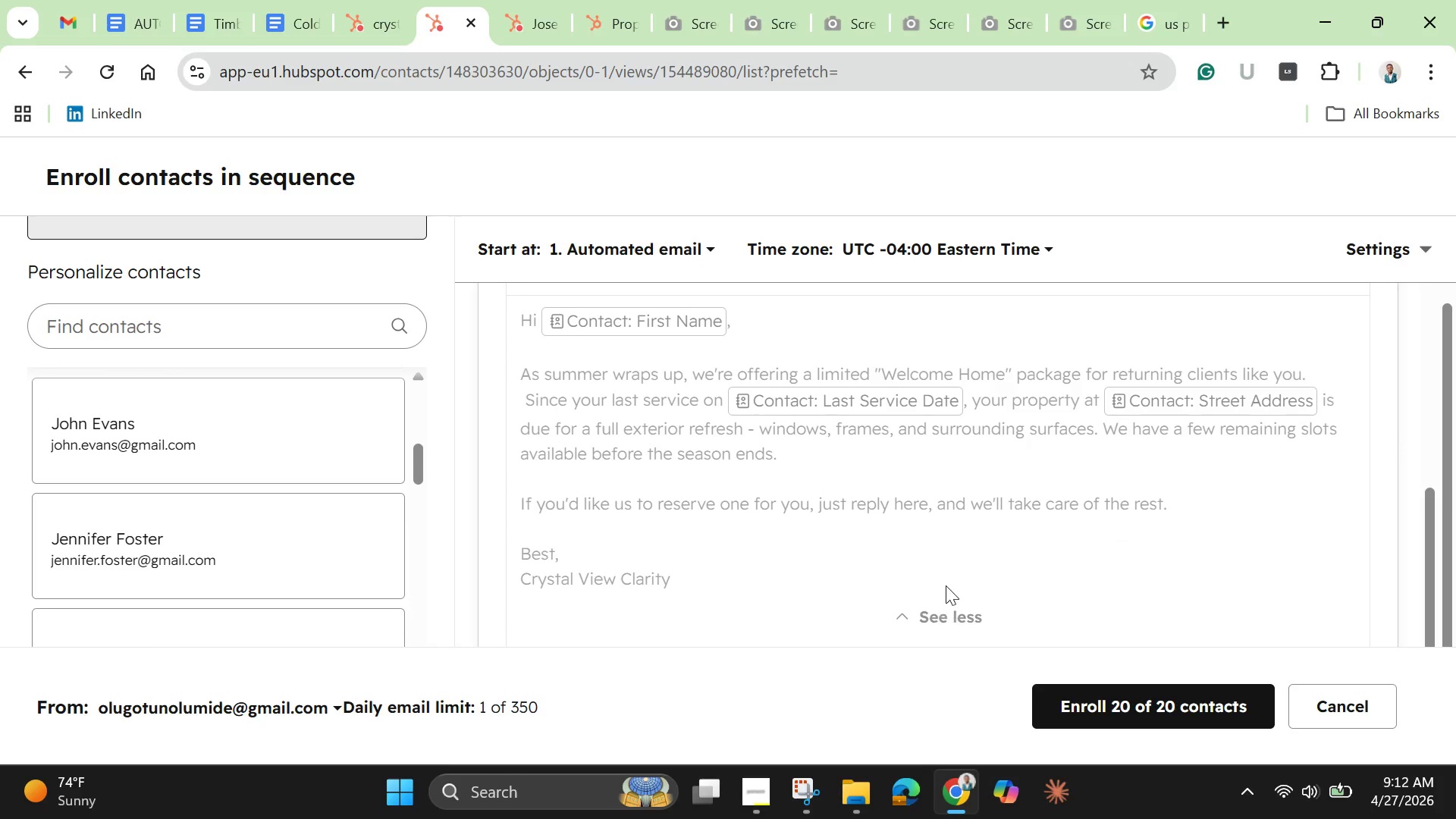 
scroll: coordinate [944, 585], scroll_direction: up, amount: 5.0
 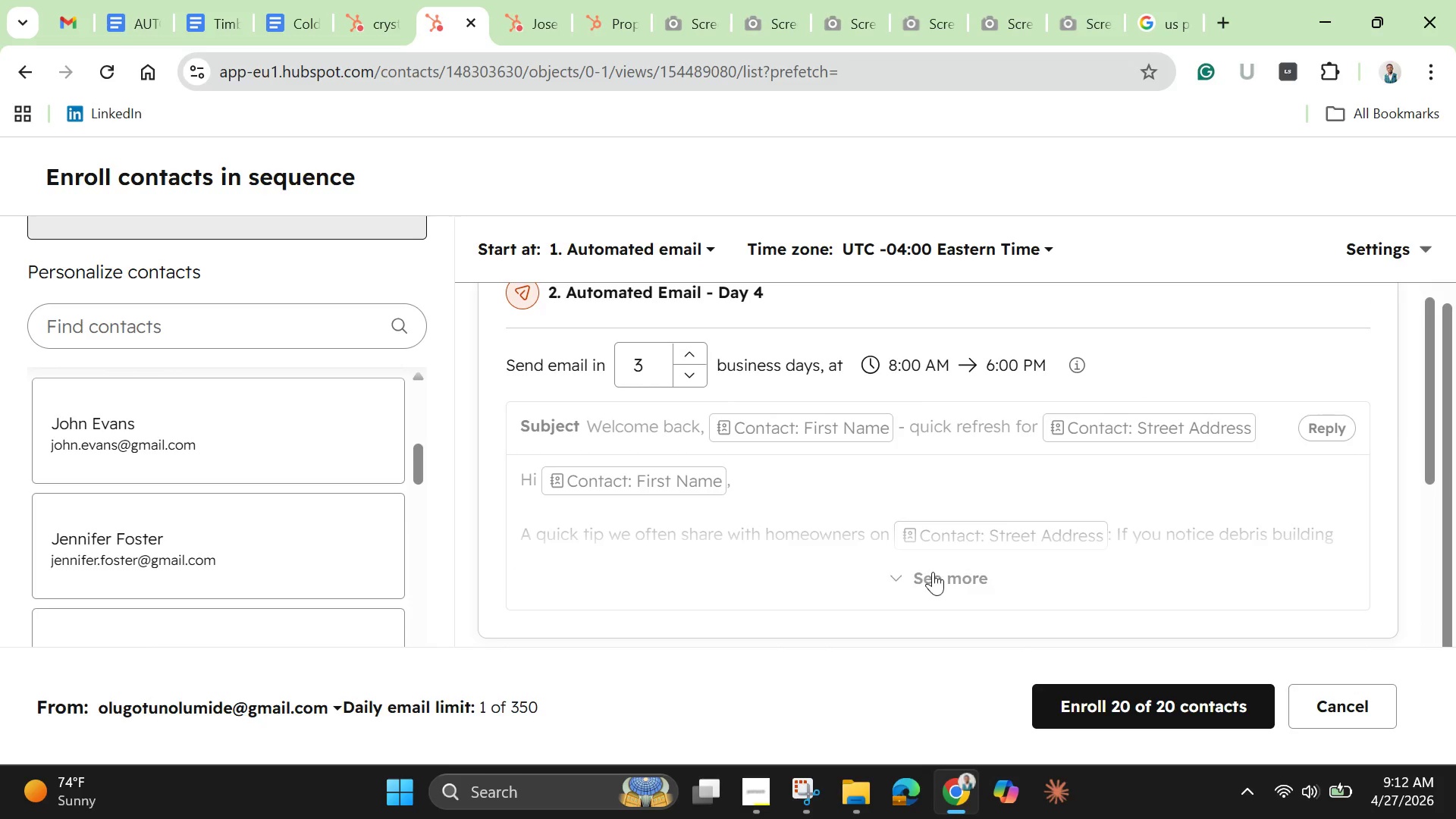 
left_click([933, 572])
 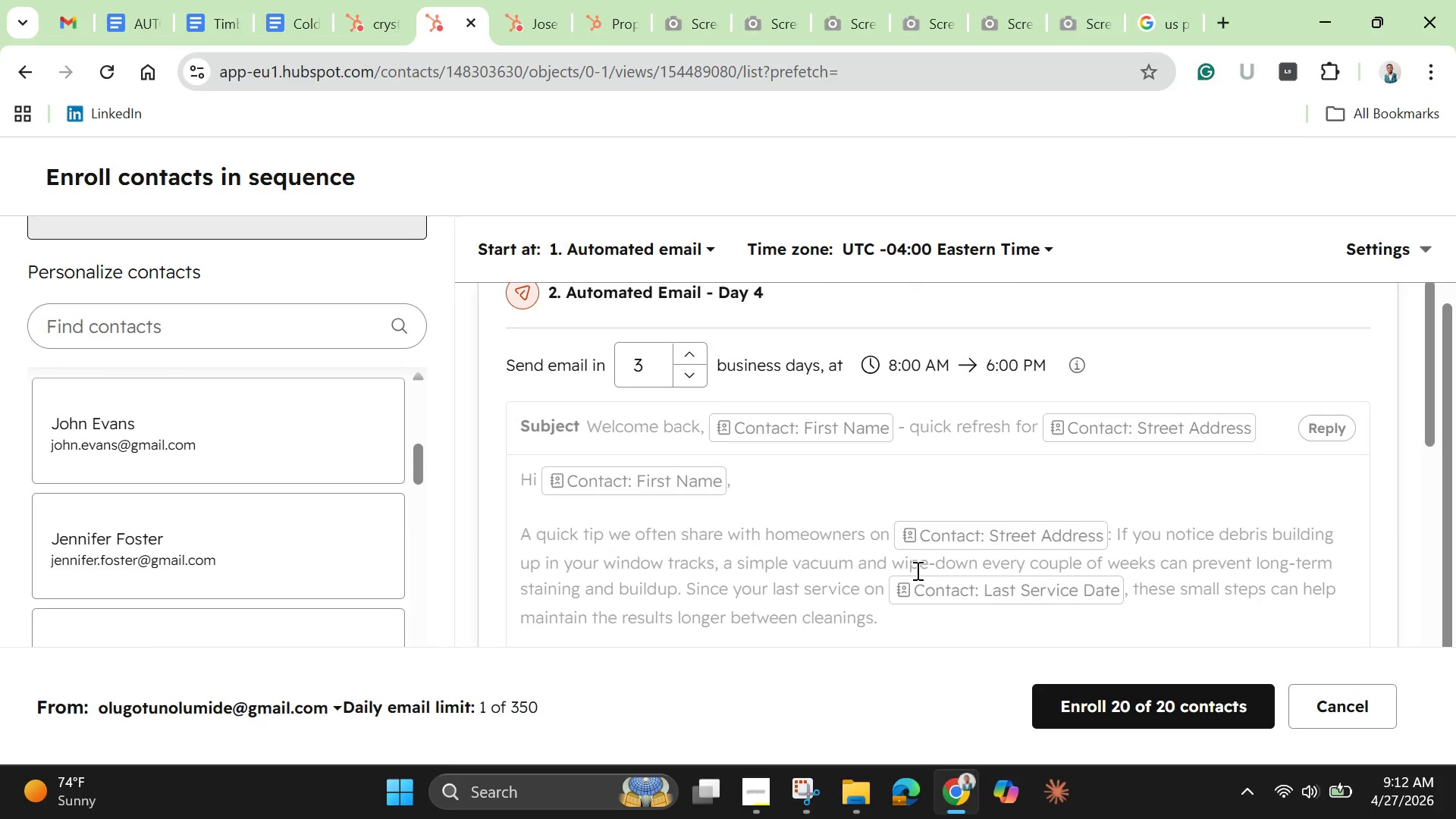 
scroll: coordinate [916, 570], scroll_direction: up, amount: 5.0
 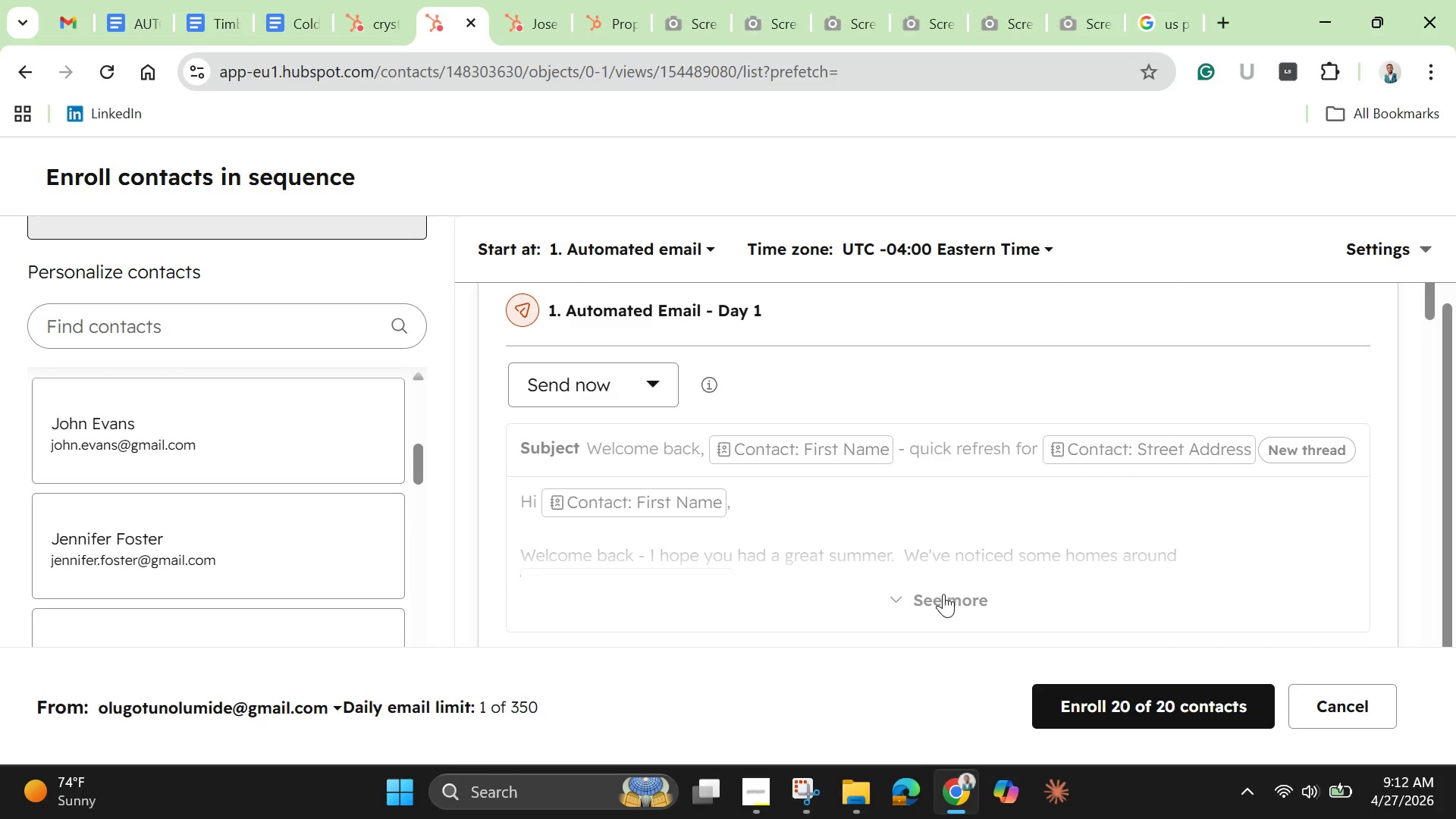 
left_click([940, 595])
 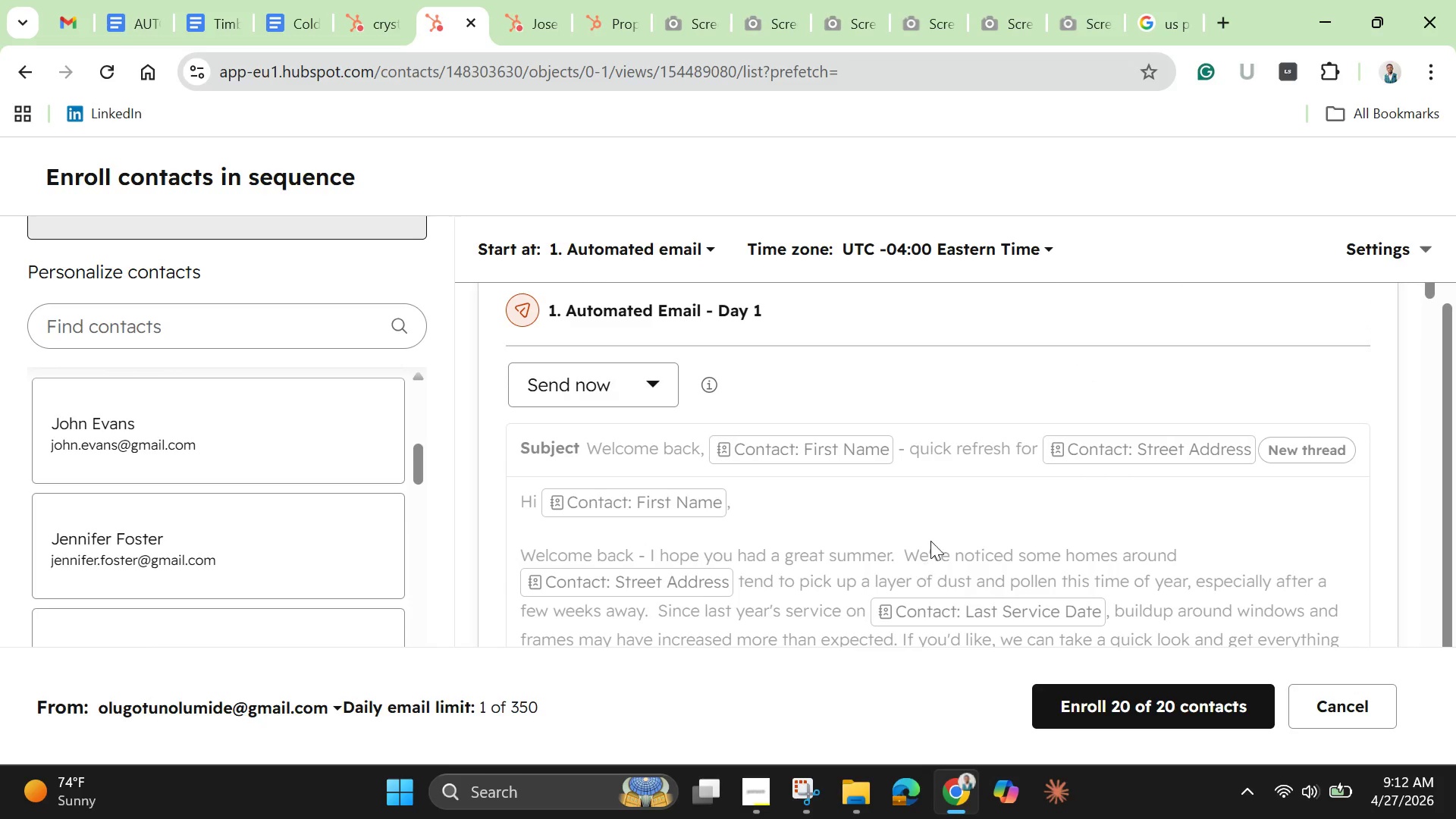 
scroll: coordinate [925, 520], scroll_direction: up, amount: 8.0
 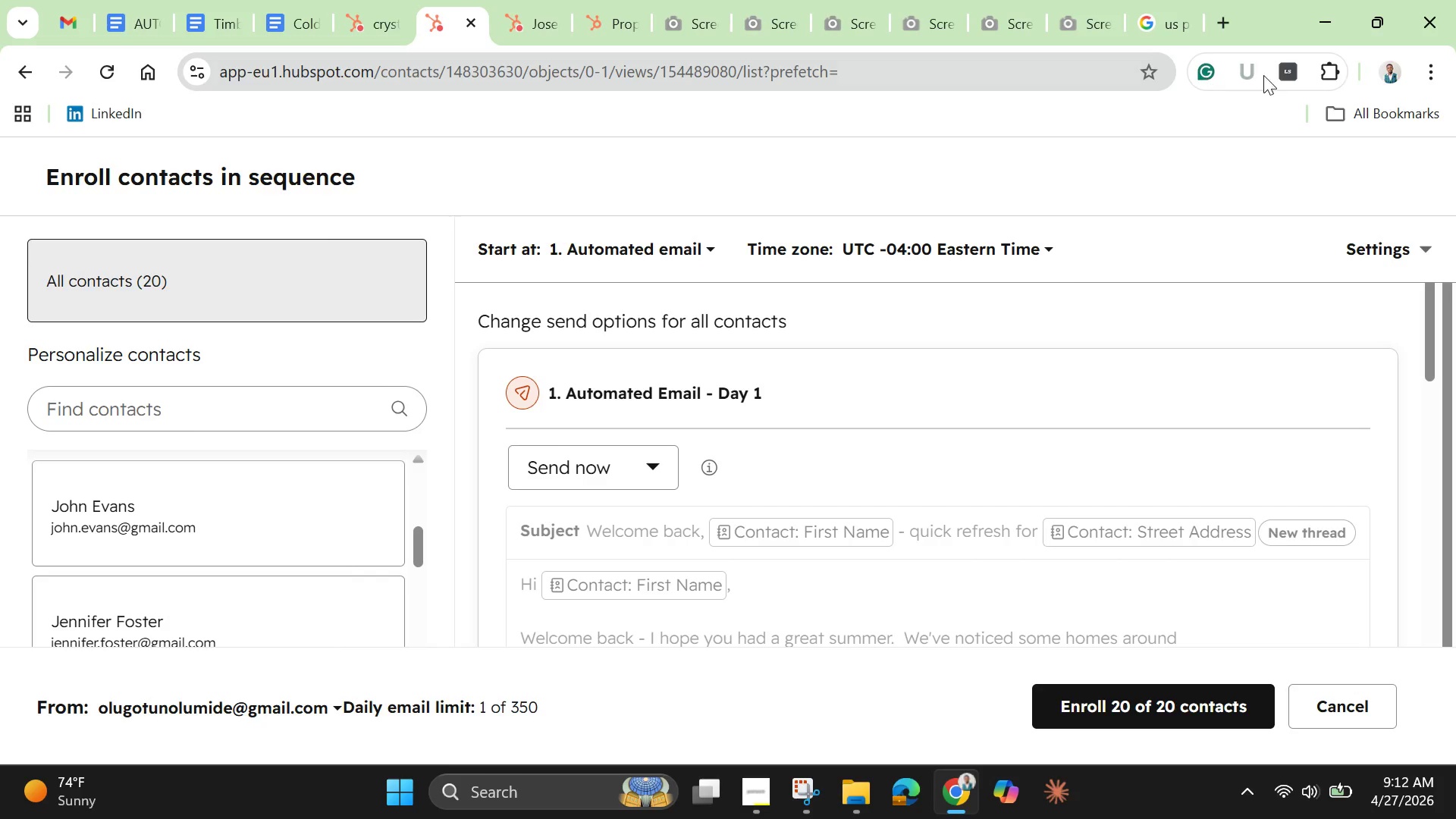 
left_click([1334, 73])
 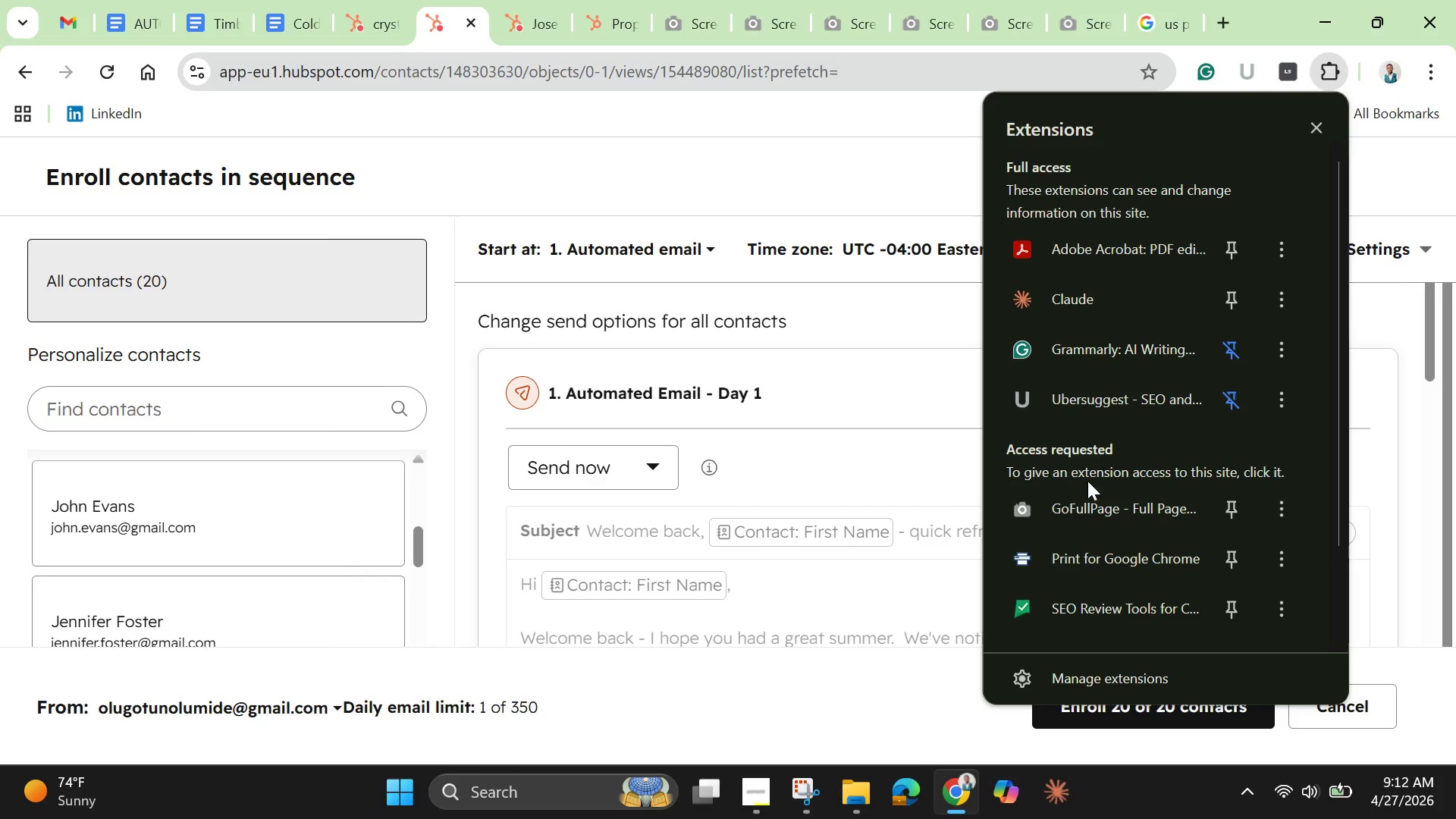 
left_click([1083, 510])
 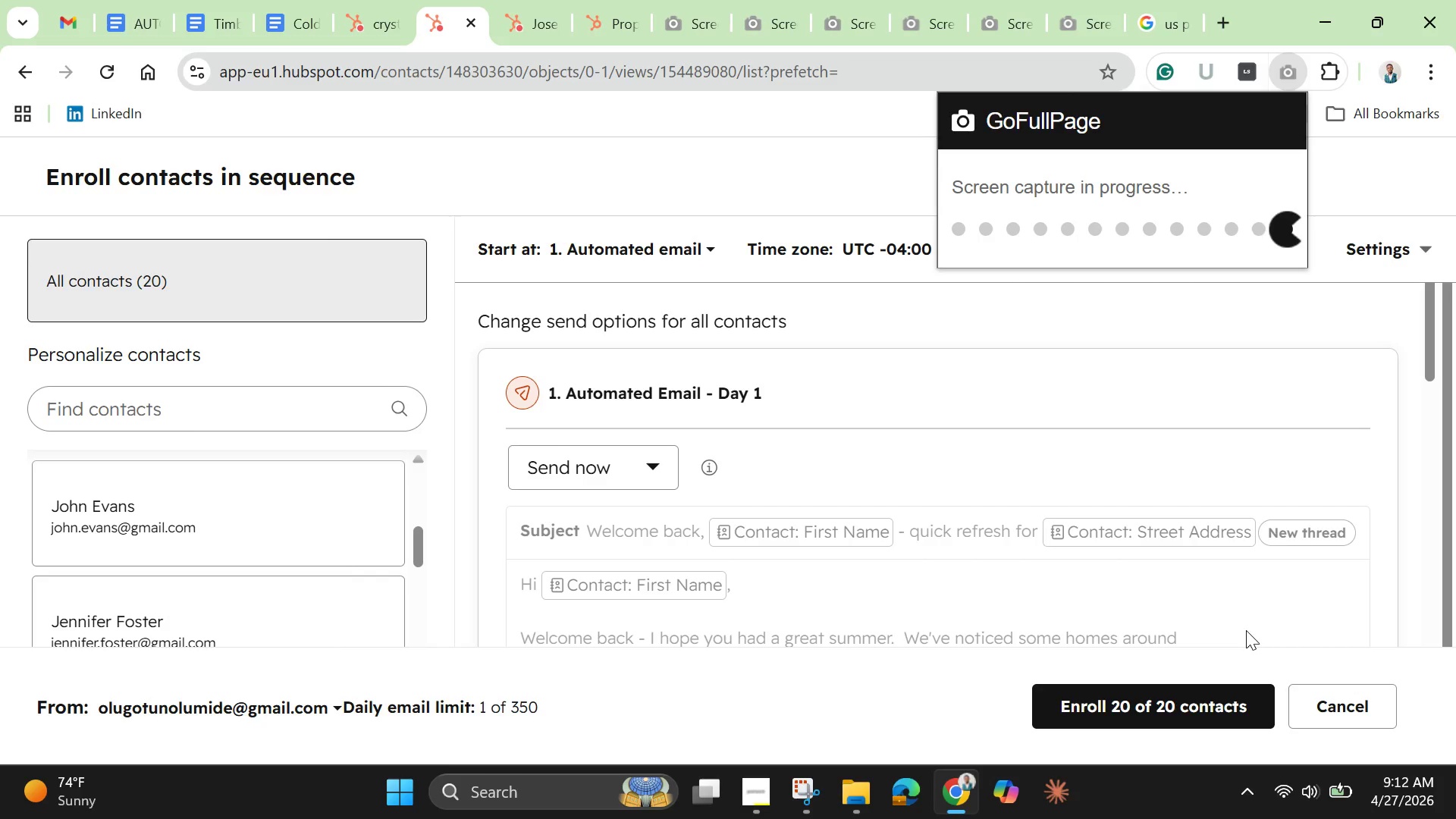 
wait(21.28)
 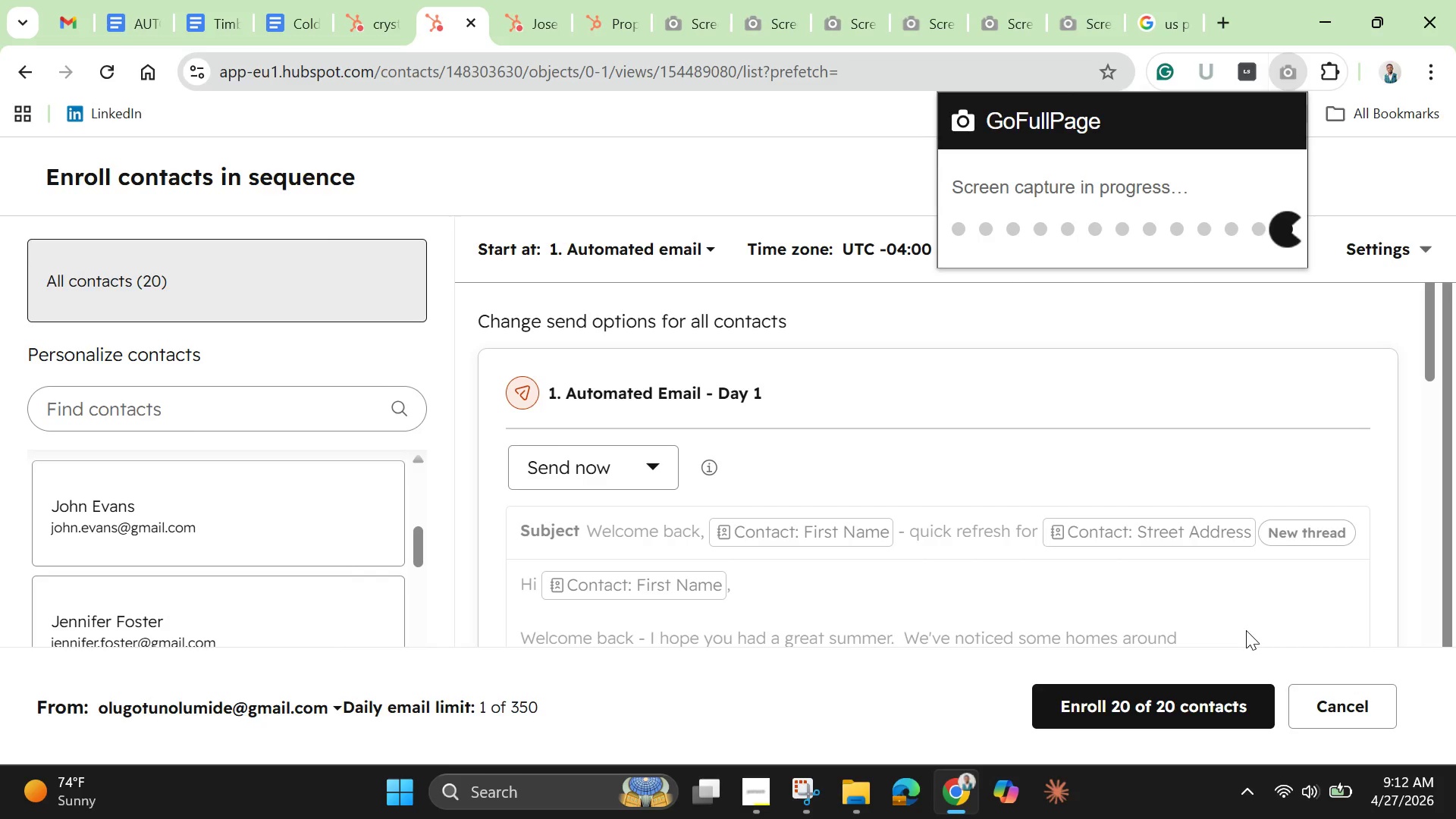 
scroll: coordinate [1141, 578], scroll_direction: down, amount: 9.0
 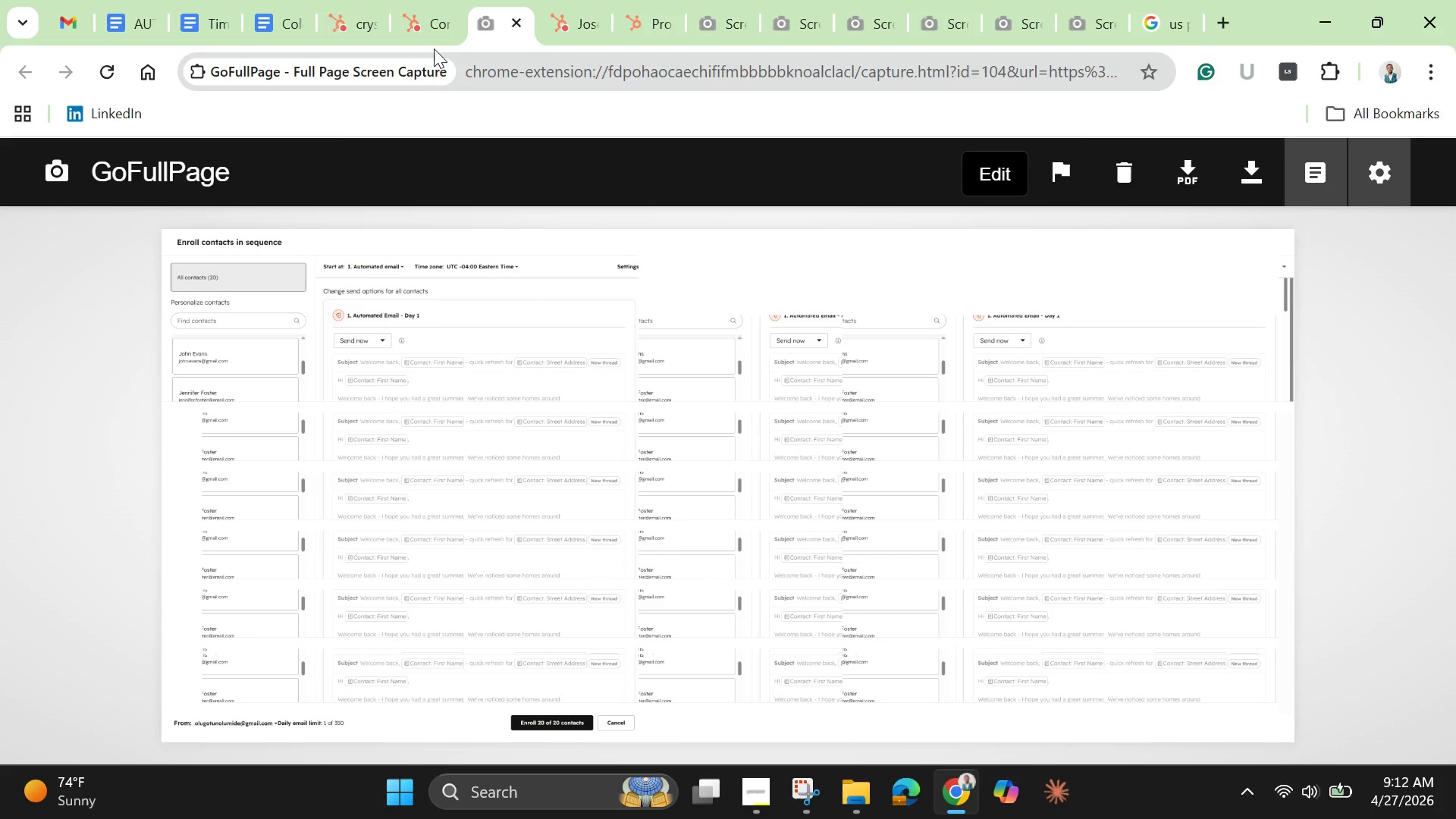 
left_click([426, 30])
 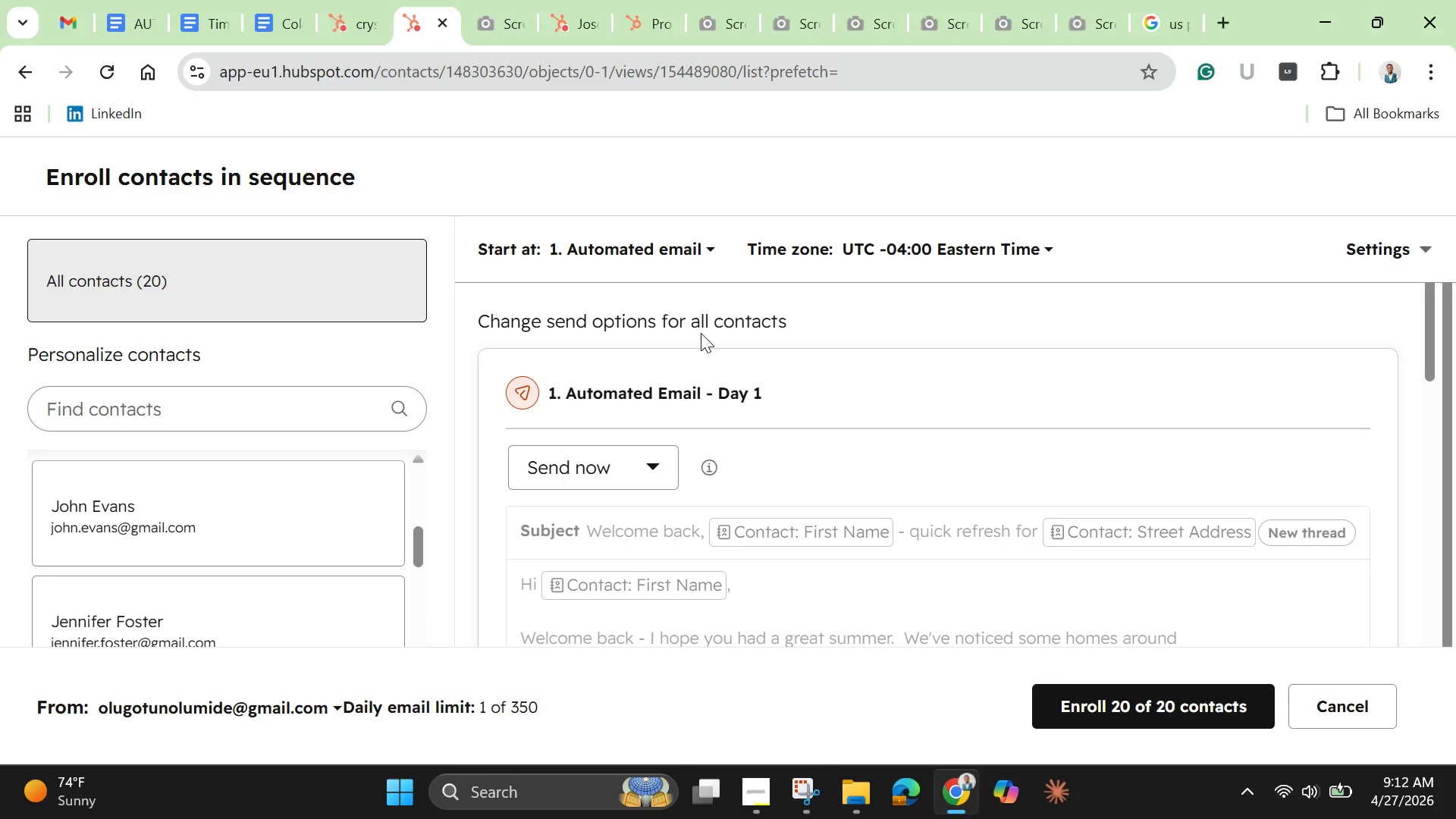 
scroll: coordinate [709, 385], scroll_direction: down, amount: 7.0
 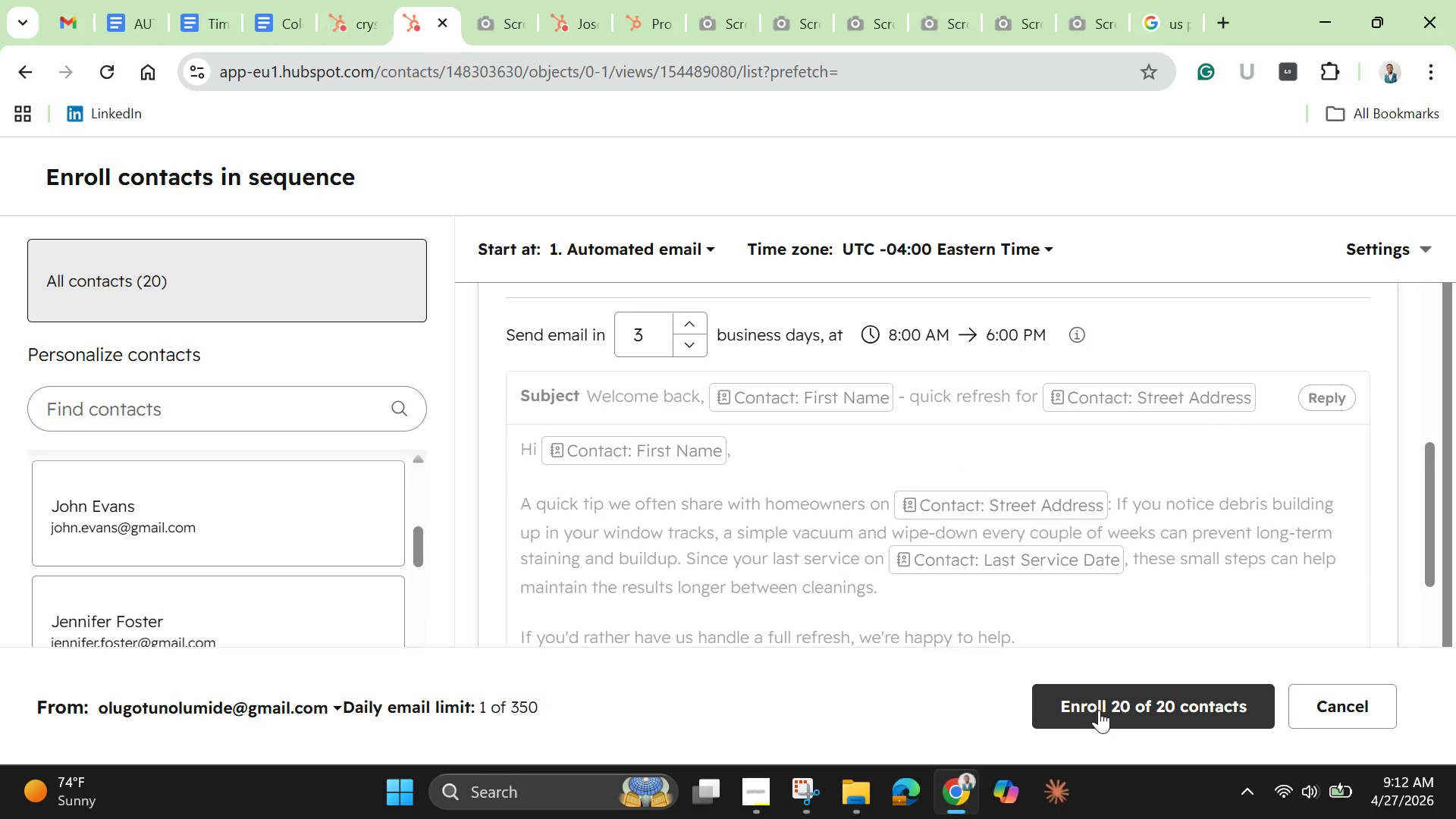 
left_click([1100, 708])
 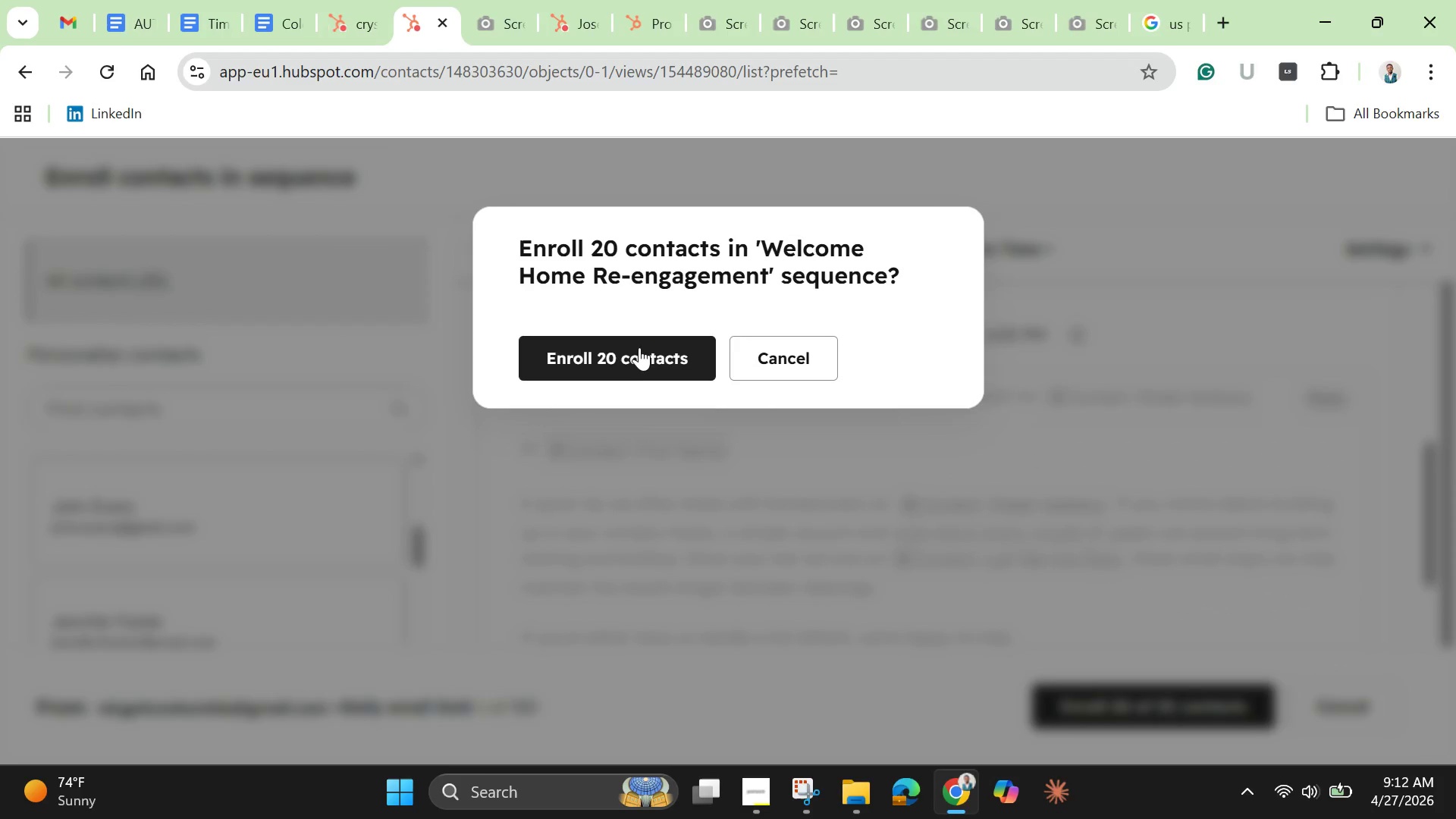 
left_click([637, 347])
 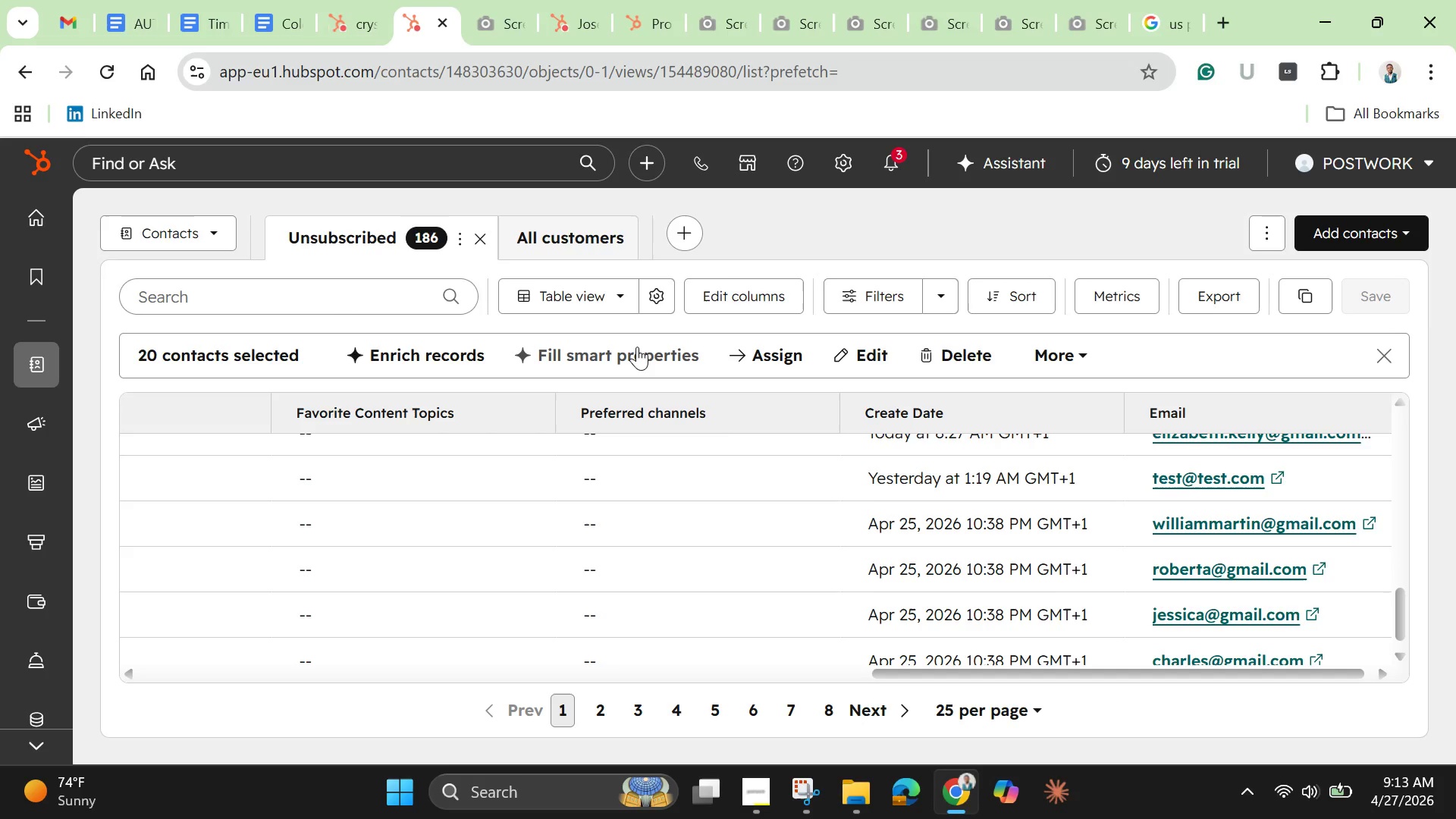 
wait(32.47)
 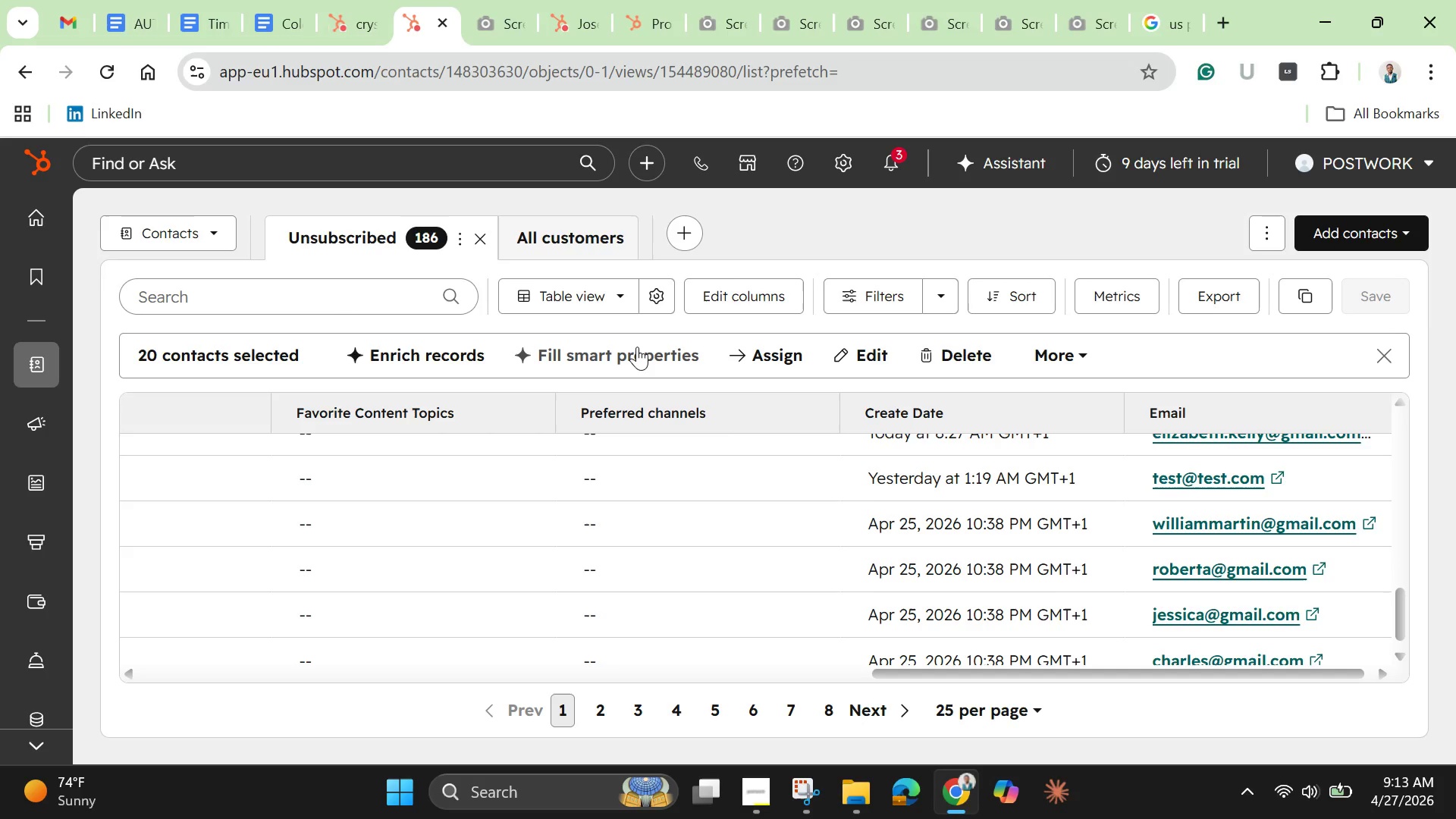 
scroll: coordinate [232, 475], scroll_direction: up, amount: 11.0
 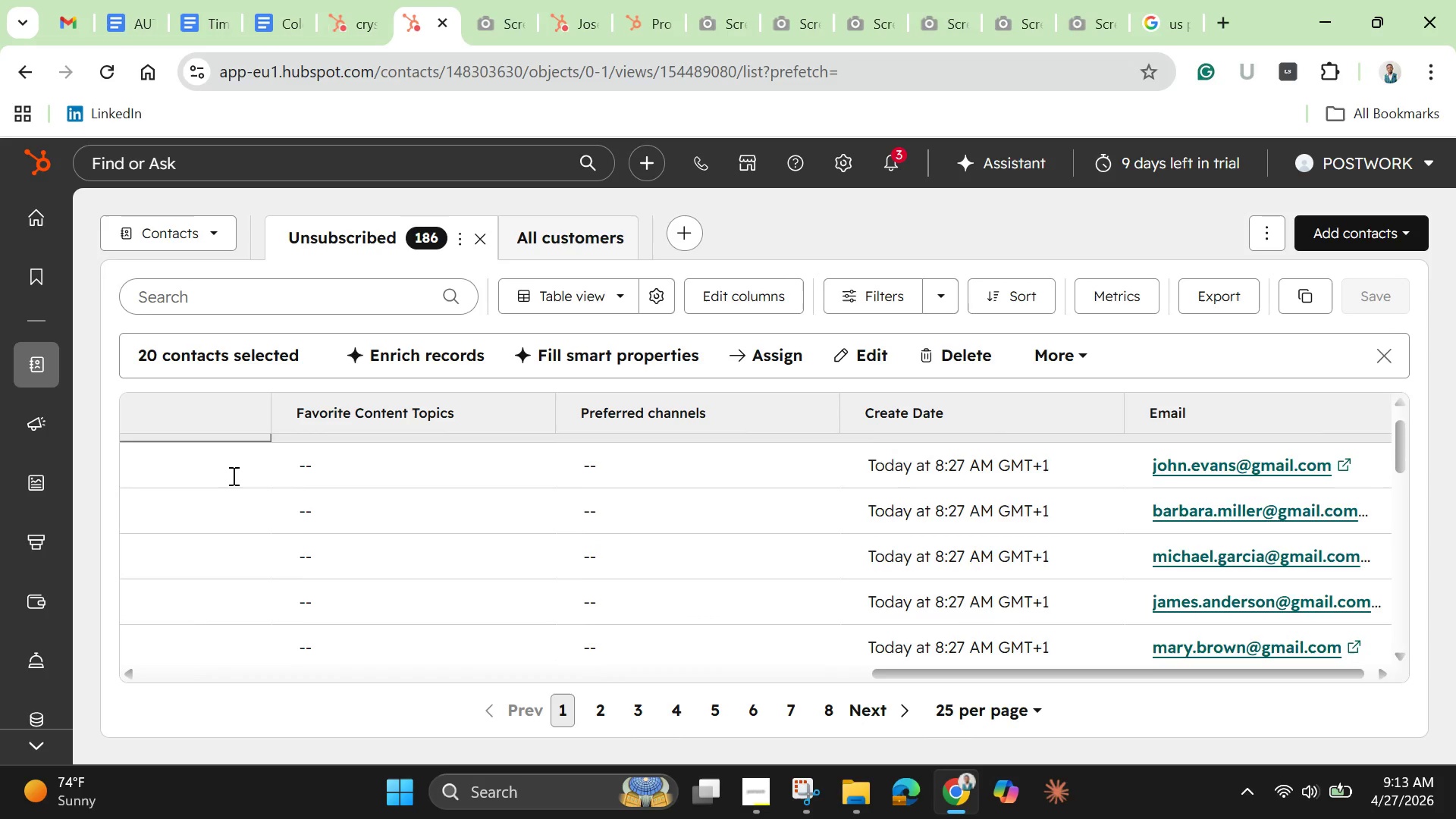 
scroll: coordinate [232, 475], scroll_direction: down, amount: 5.0
 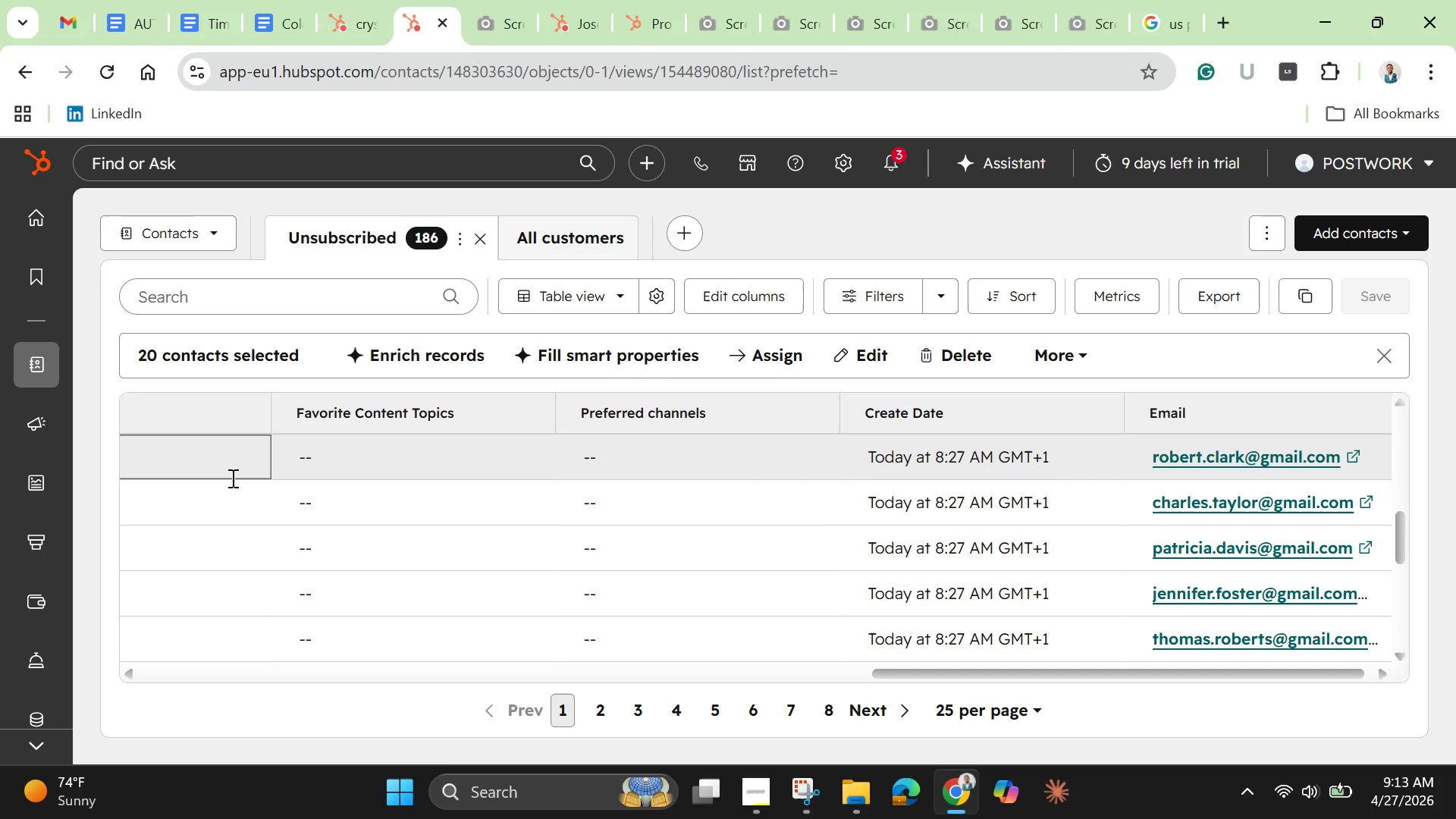 
wait(6.2)
 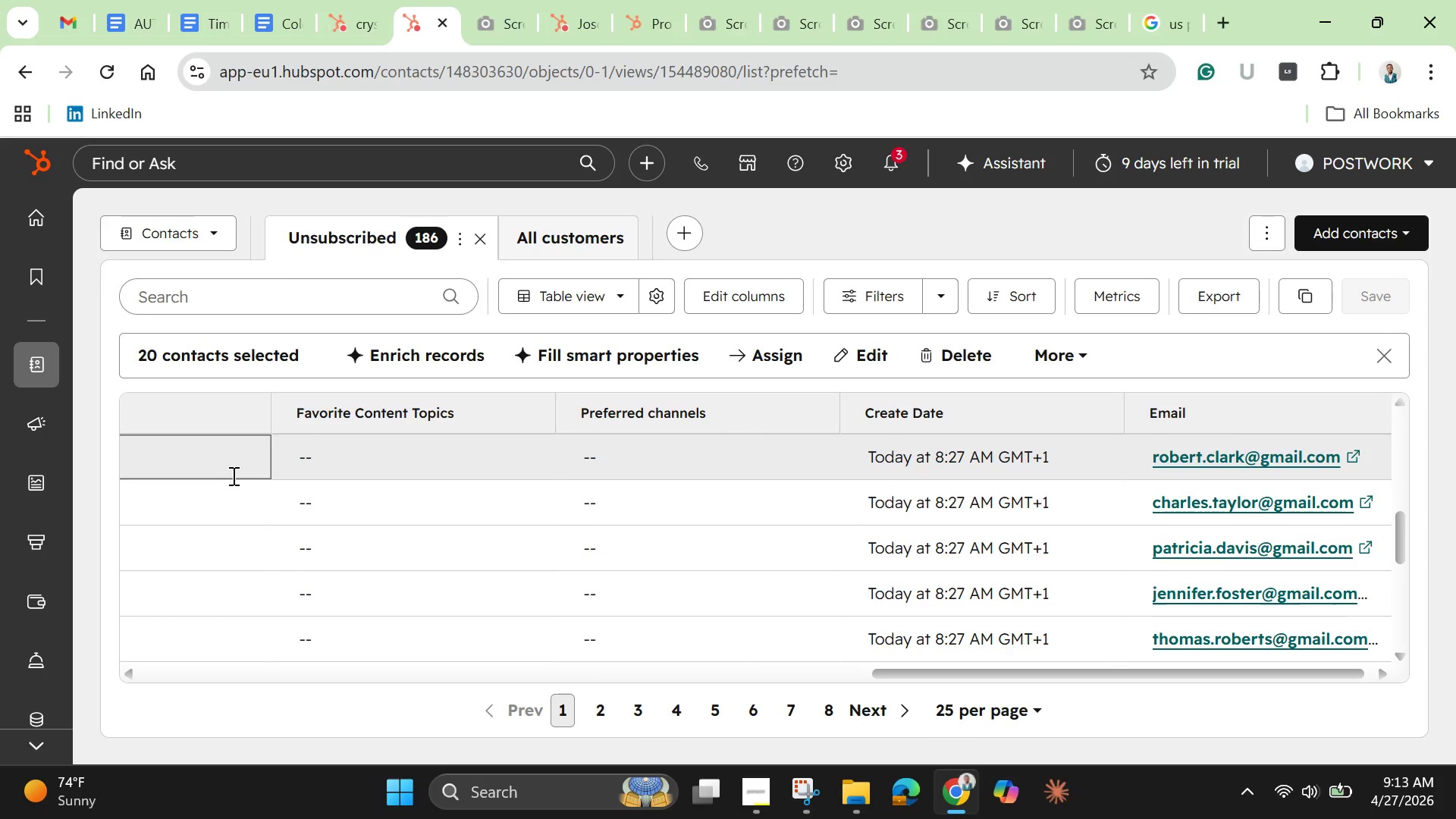 
scroll: coordinate [231, 479], scroll_direction: up, amount: 13.0
 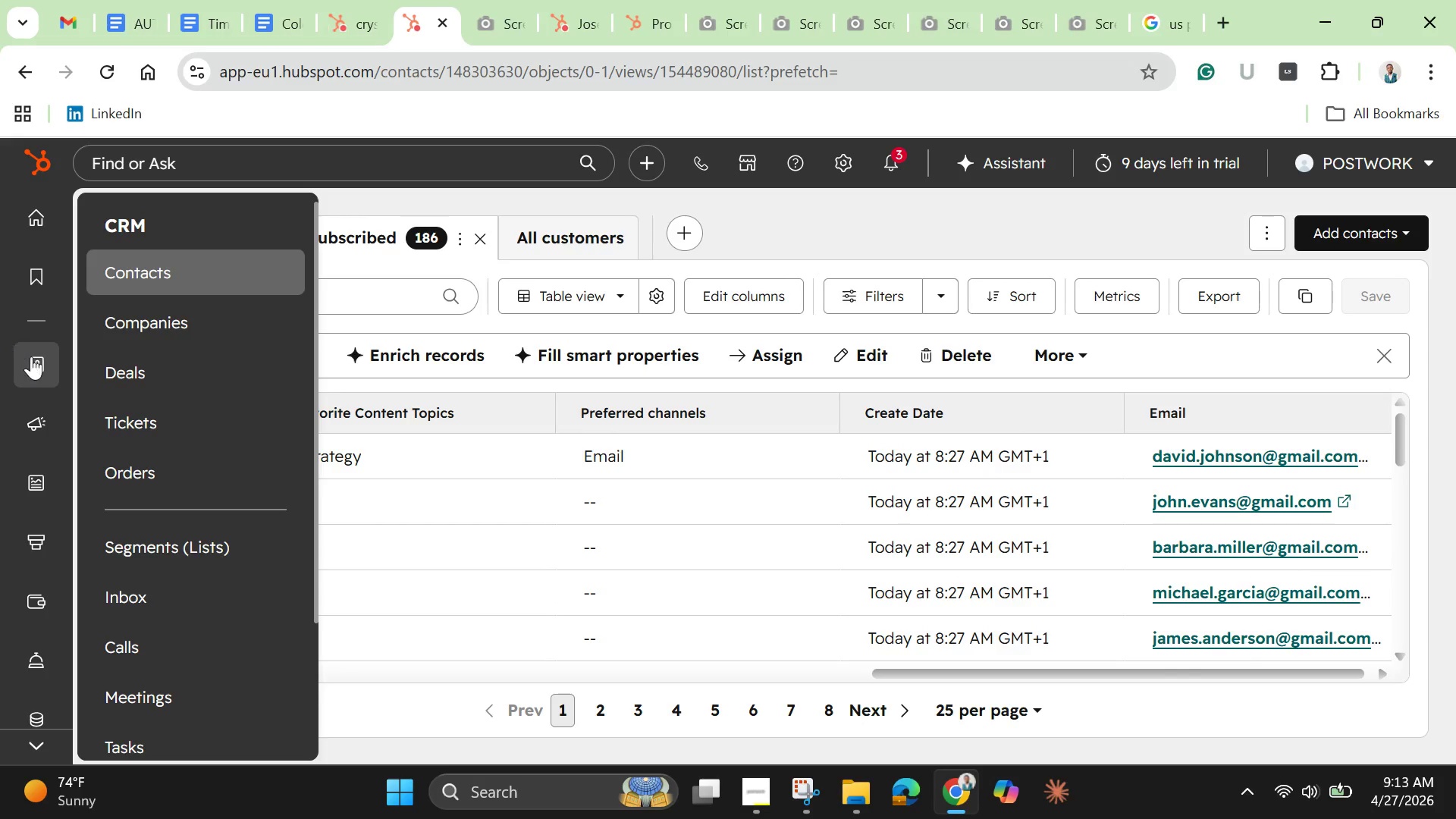 
scroll: coordinate [168, 397], scroll_direction: down, amount: 8.0
 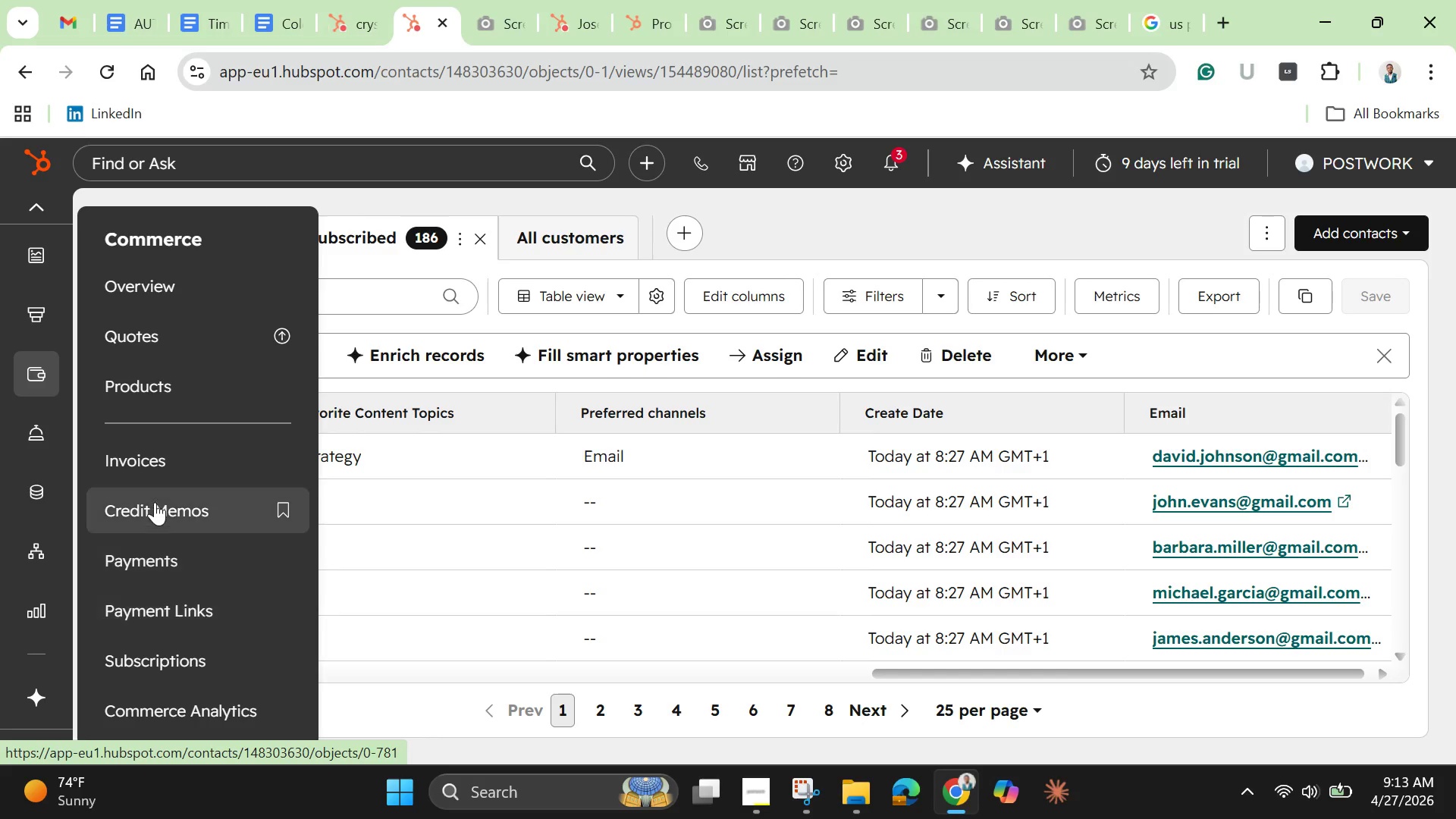 
scroll: coordinate [153, 500], scroll_direction: up, amount: 3.0
 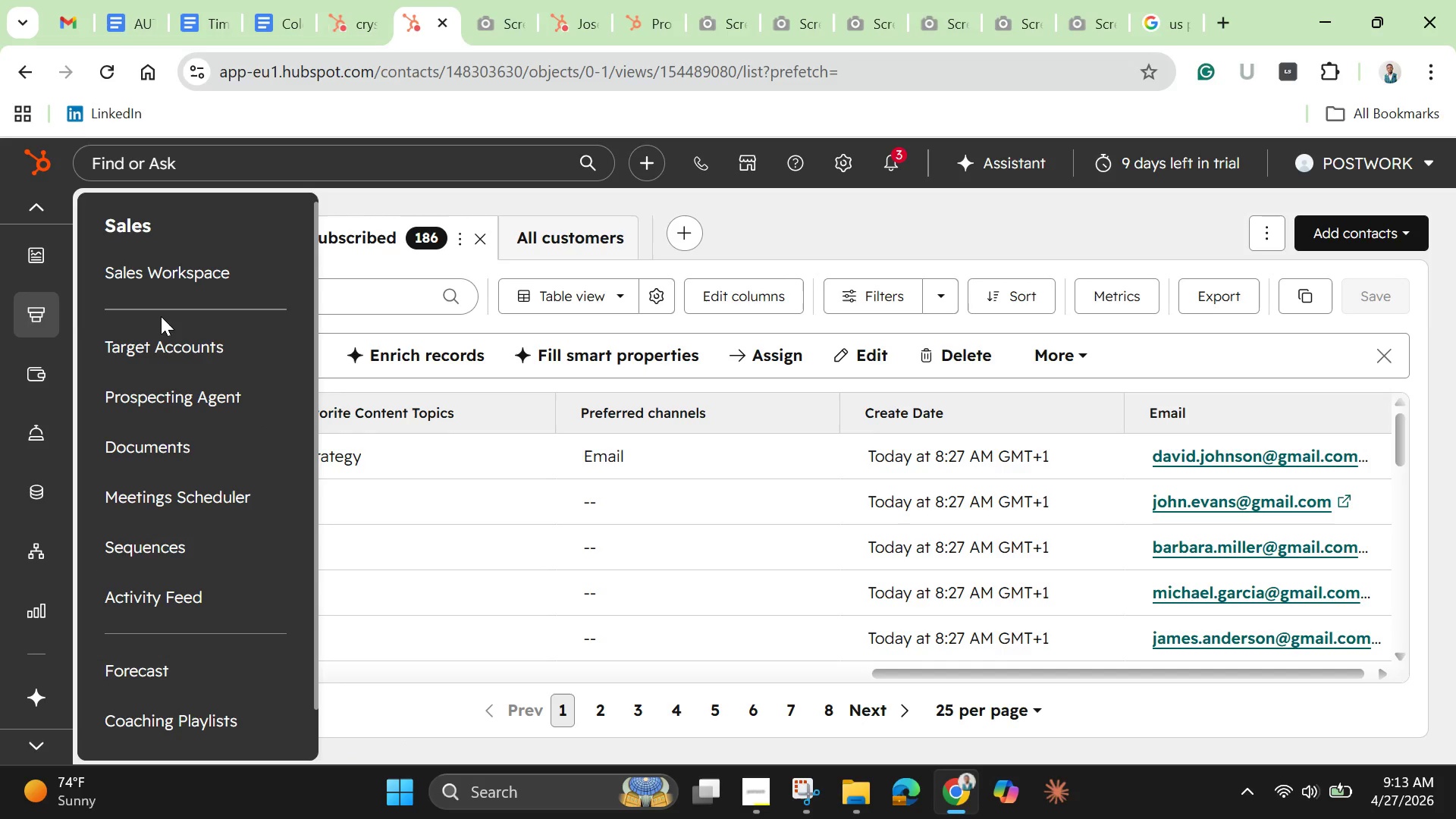 
scroll: coordinate [168, 330], scroll_direction: down, amount: 3.0
 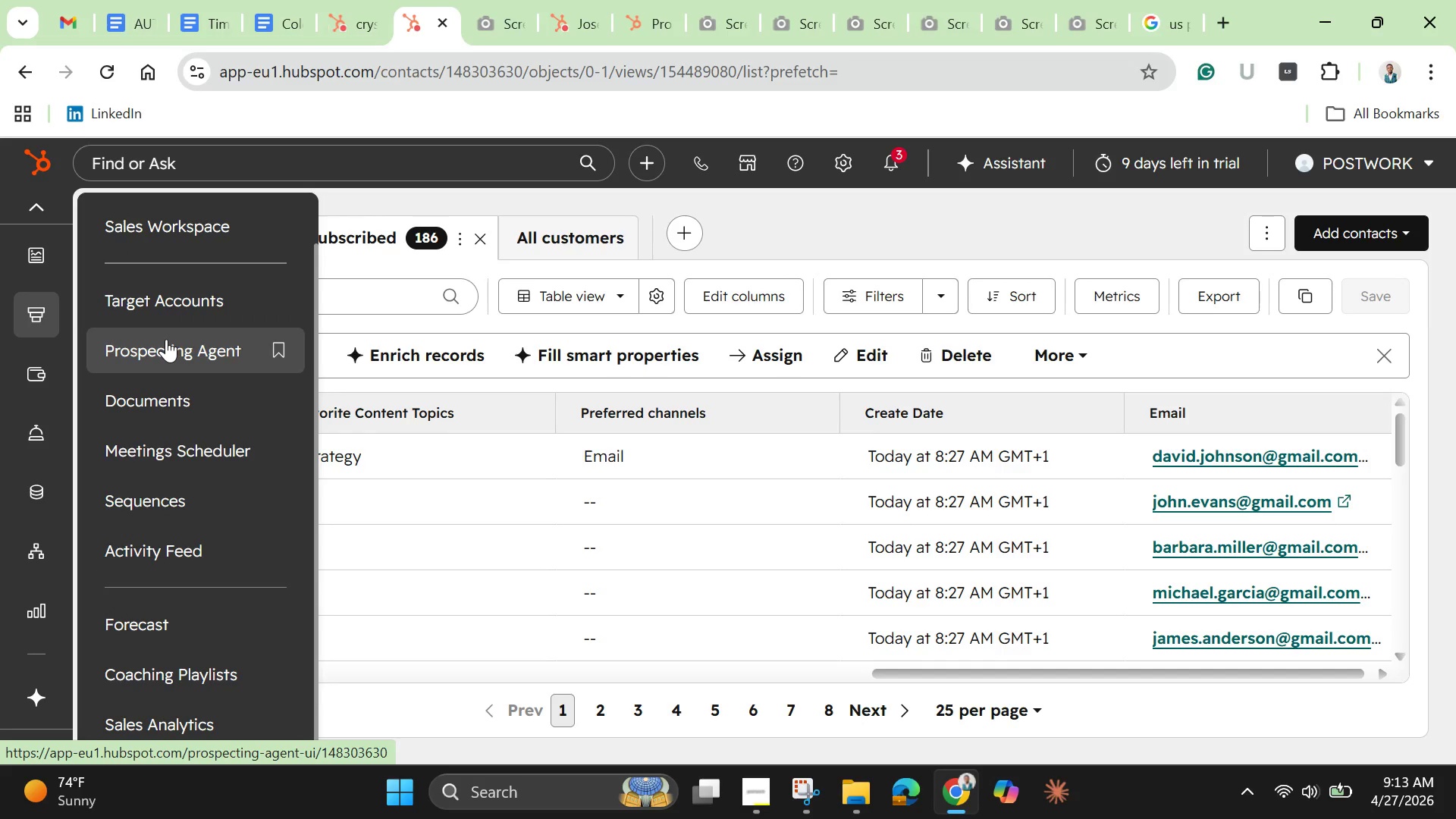 
scroll: coordinate [166, 339], scroll_direction: up, amount: 4.0
 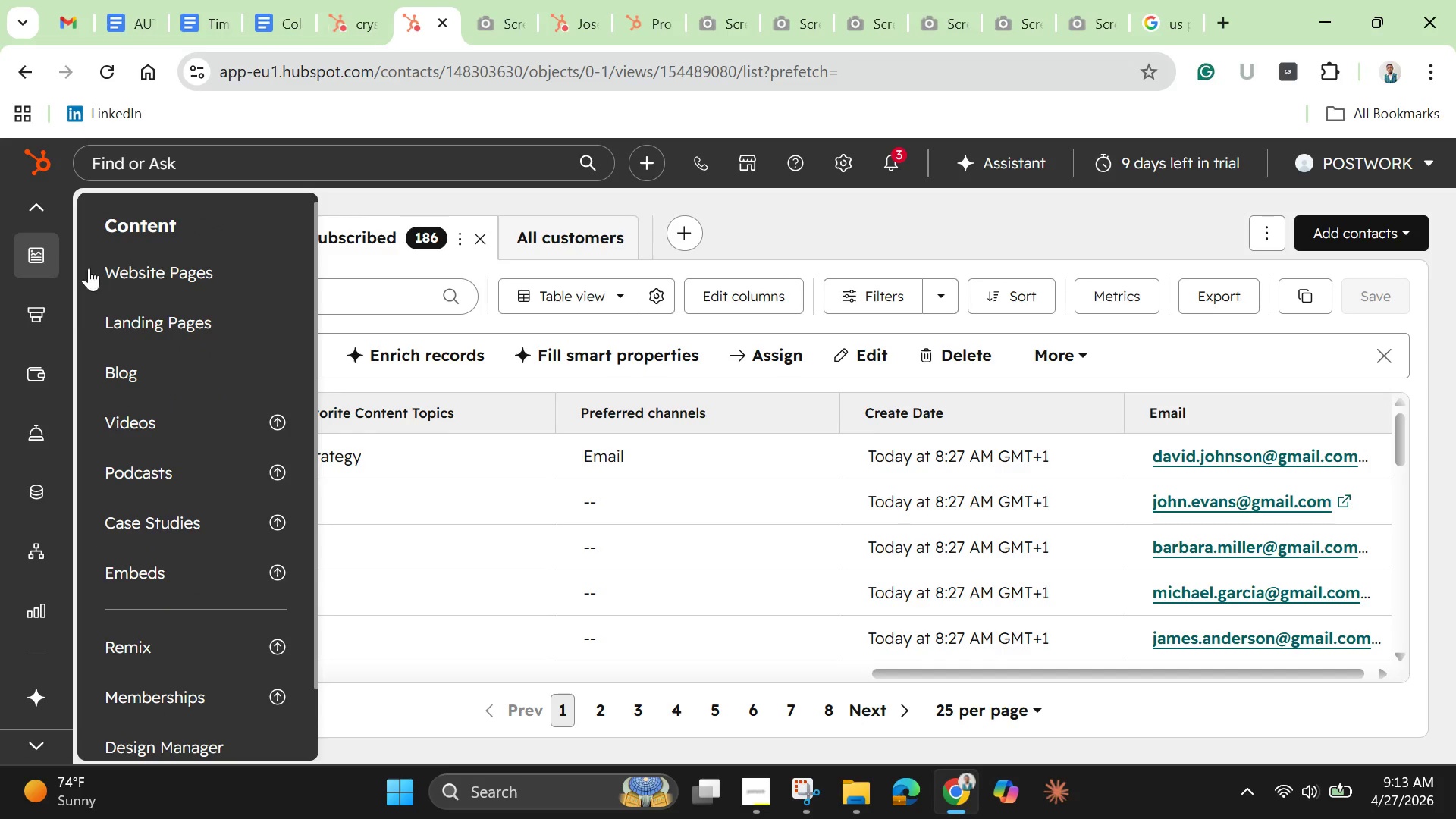 
scroll: coordinate [187, 328], scroll_direction: down, amount: 4.0
 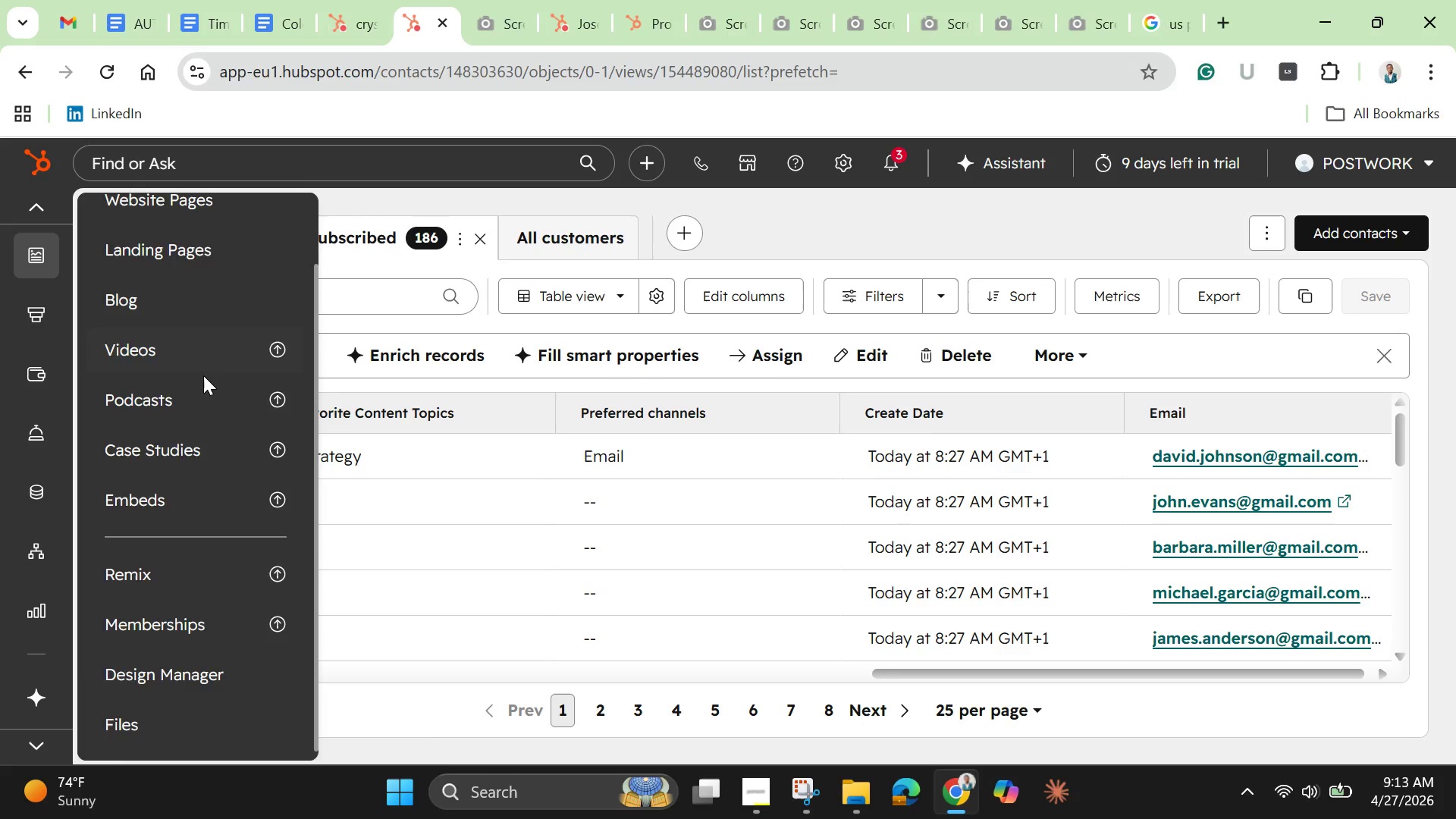 
scroll: coordinate [26, 365], scroll_direction: up, amount: 7.0
 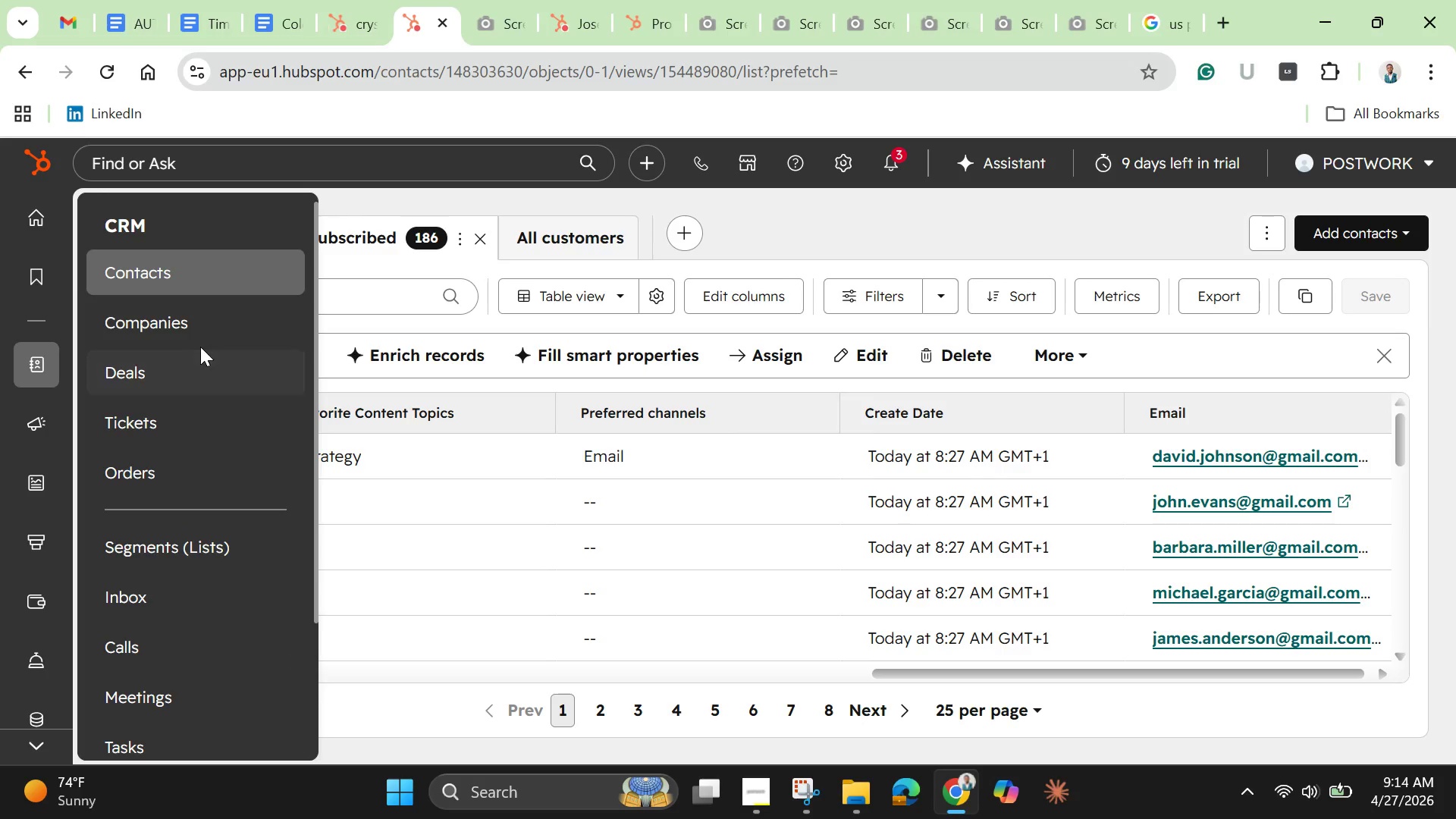 
scroll: coordinate [30, 495], scroll_direction: down, amount: 11.0
 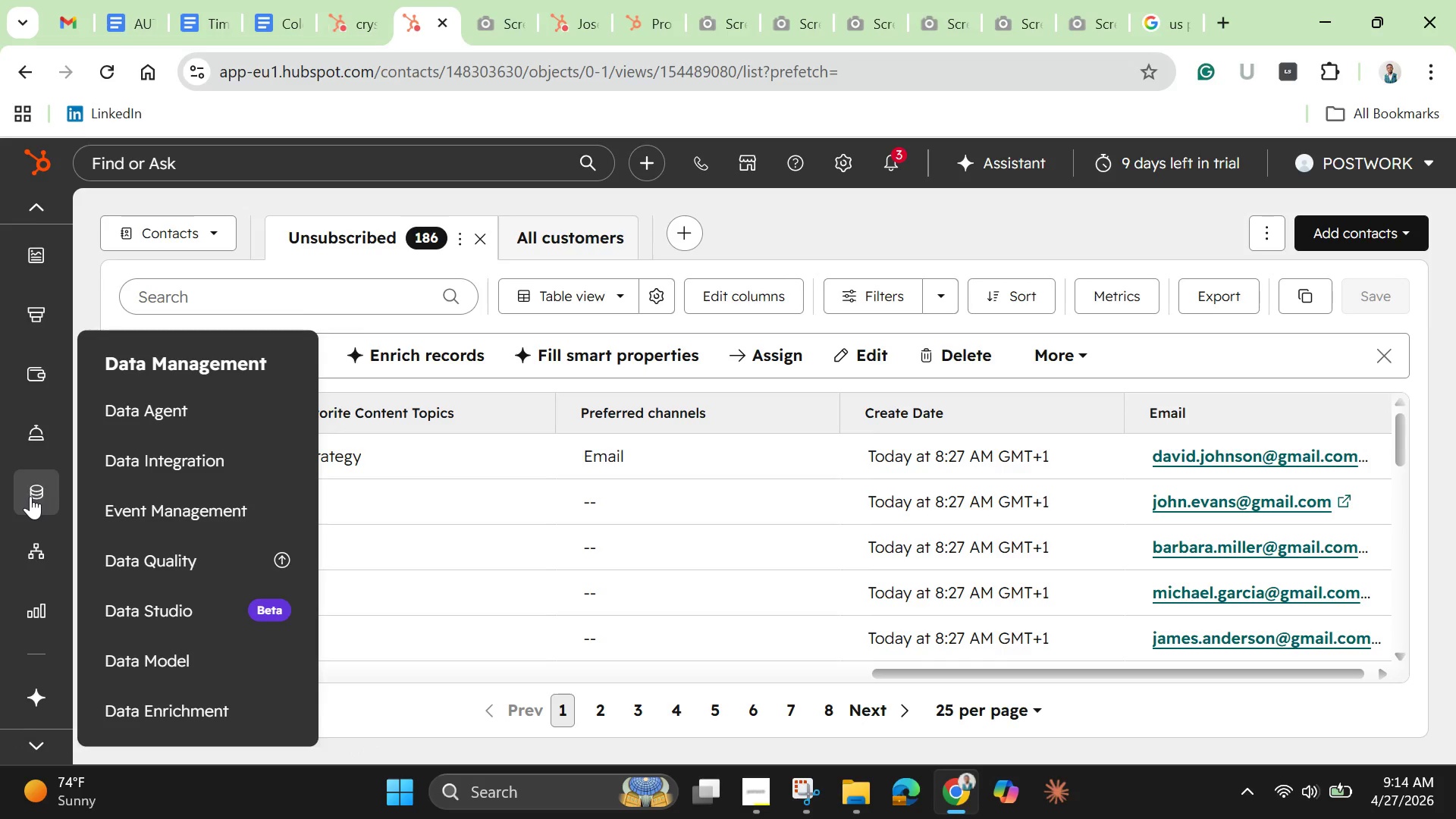 
scroll: coordinate [30, 496], scroll_direction: up, amount: 2.0
 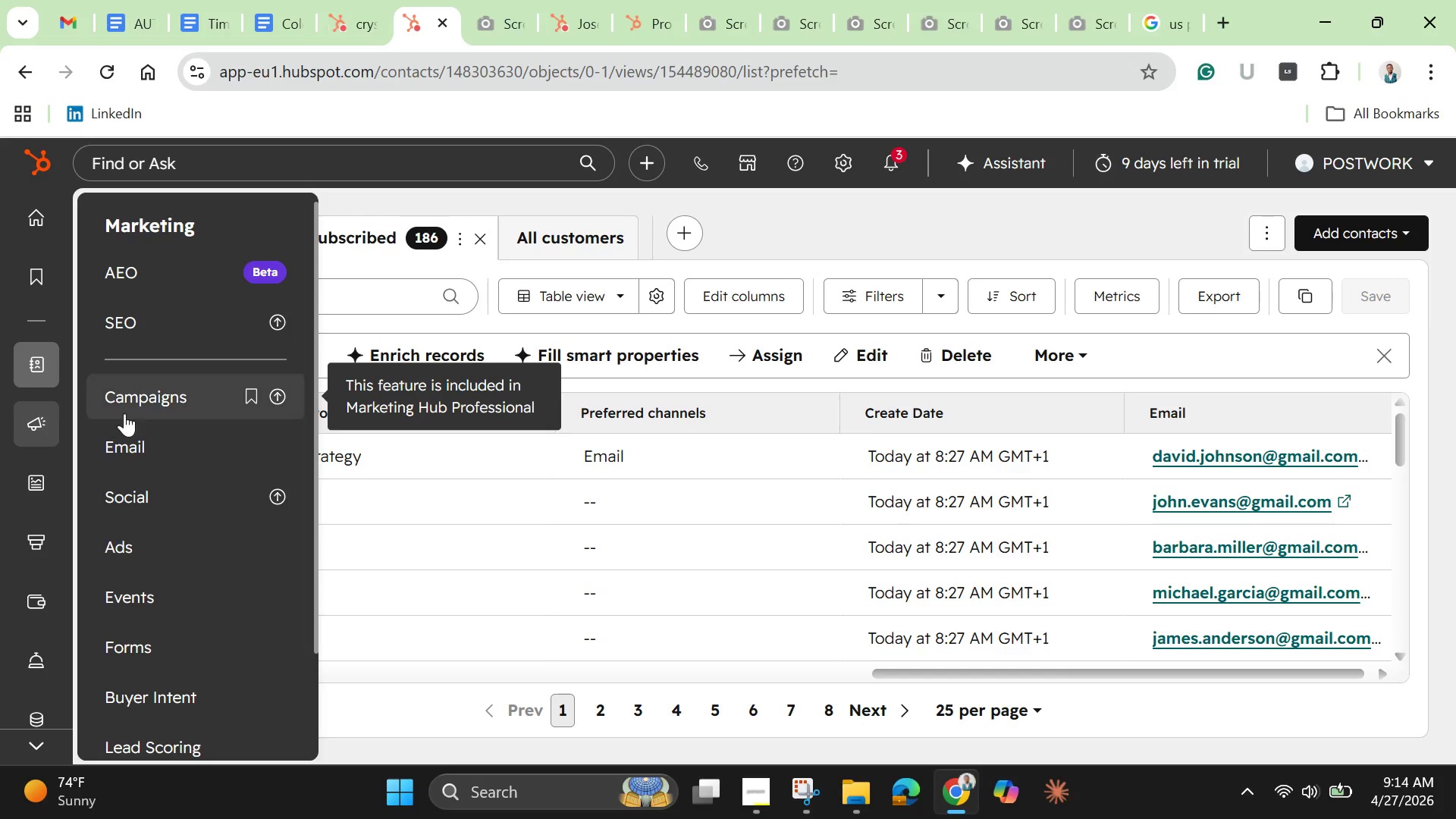 
scroll: coordinate [218, 507], scroll_direction: down, amount: 10.0
 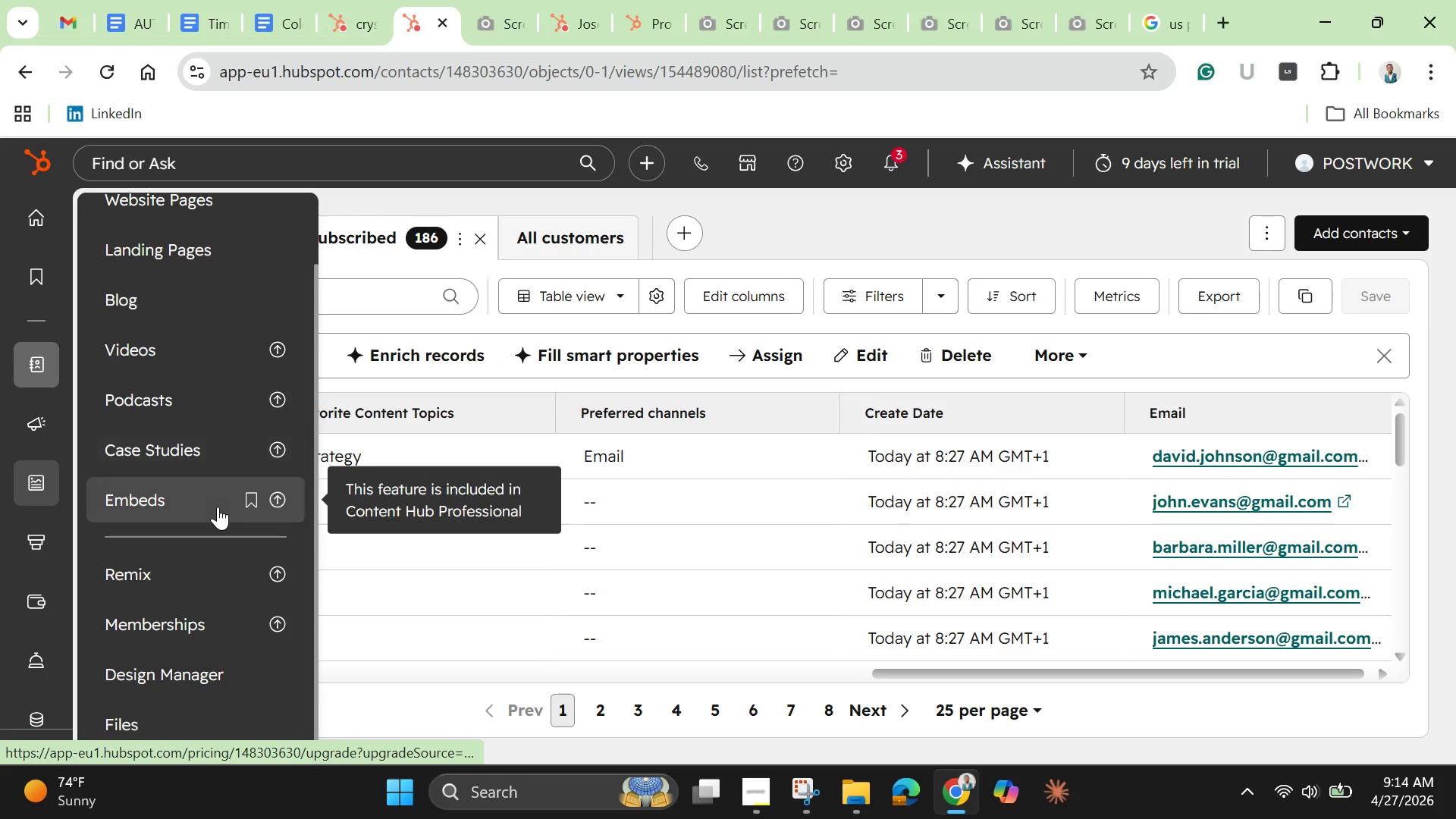 
scroll: coordinate [218, 507], scroll_direction: up, amount: 4.0
 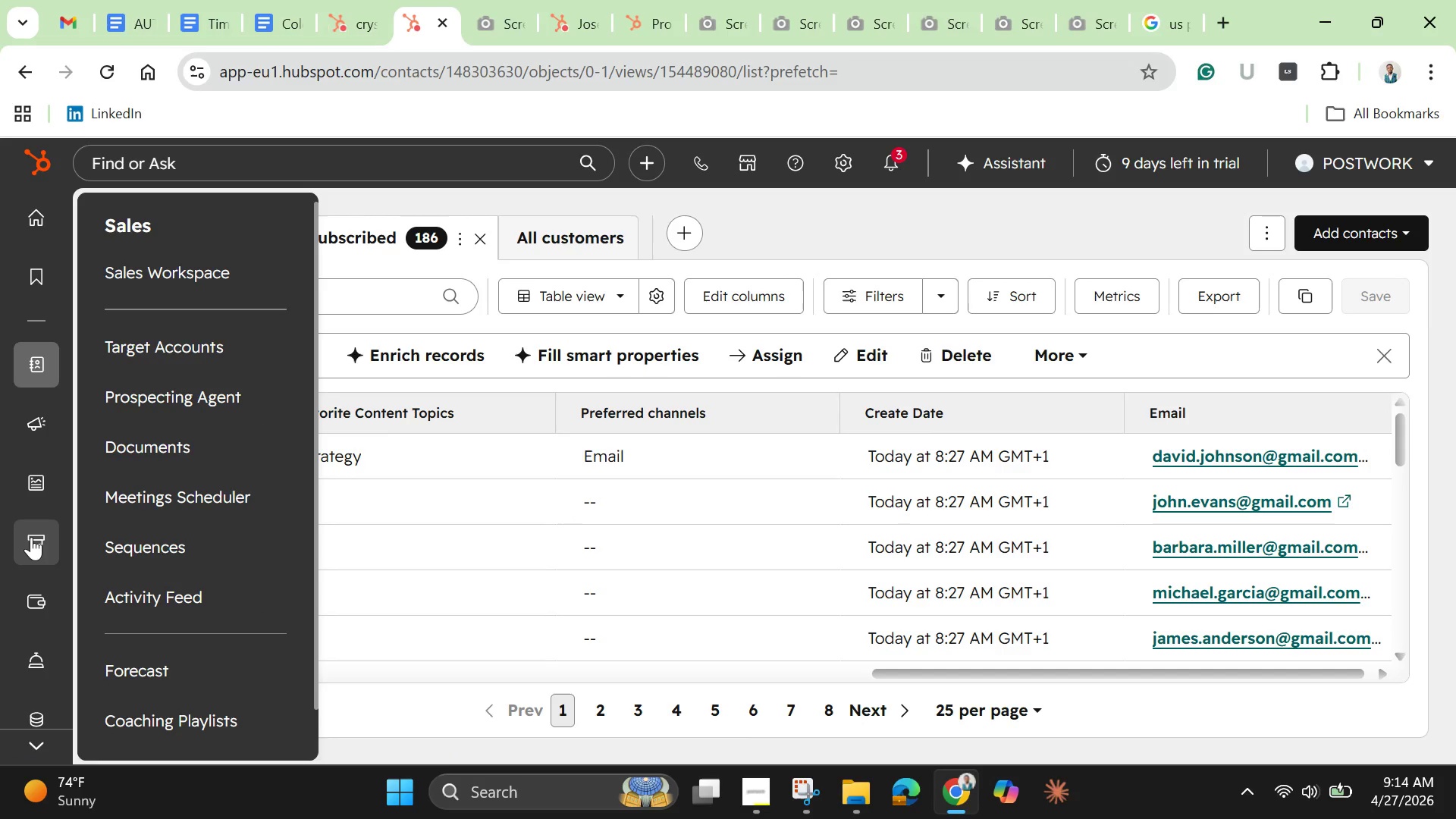 
scroll: coordinate [33, 541], scroll_direction: down, amount: 4.0
 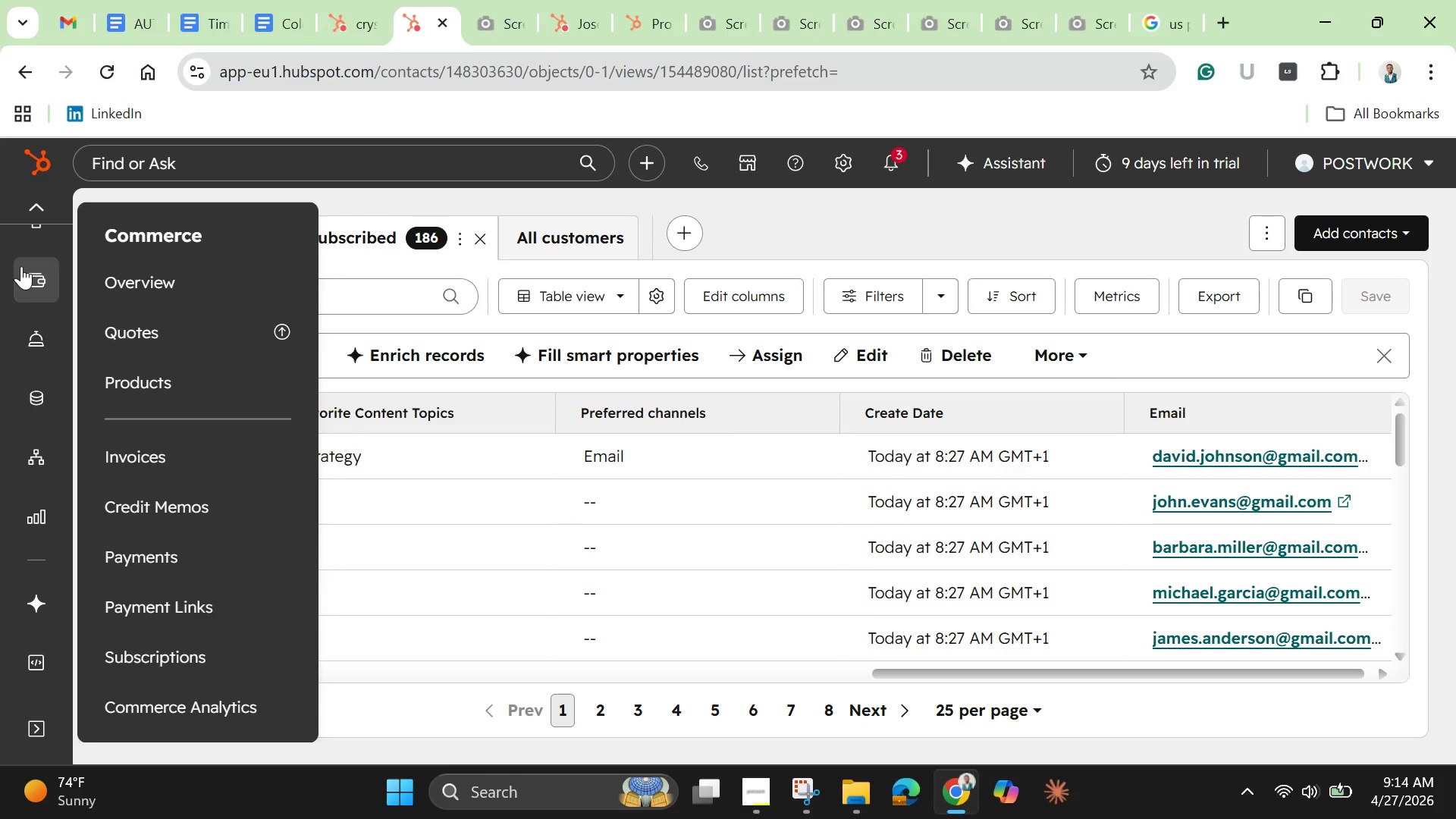 
scroll: coordinate [20, 269], scroll_direction: up, amount: 7.0
 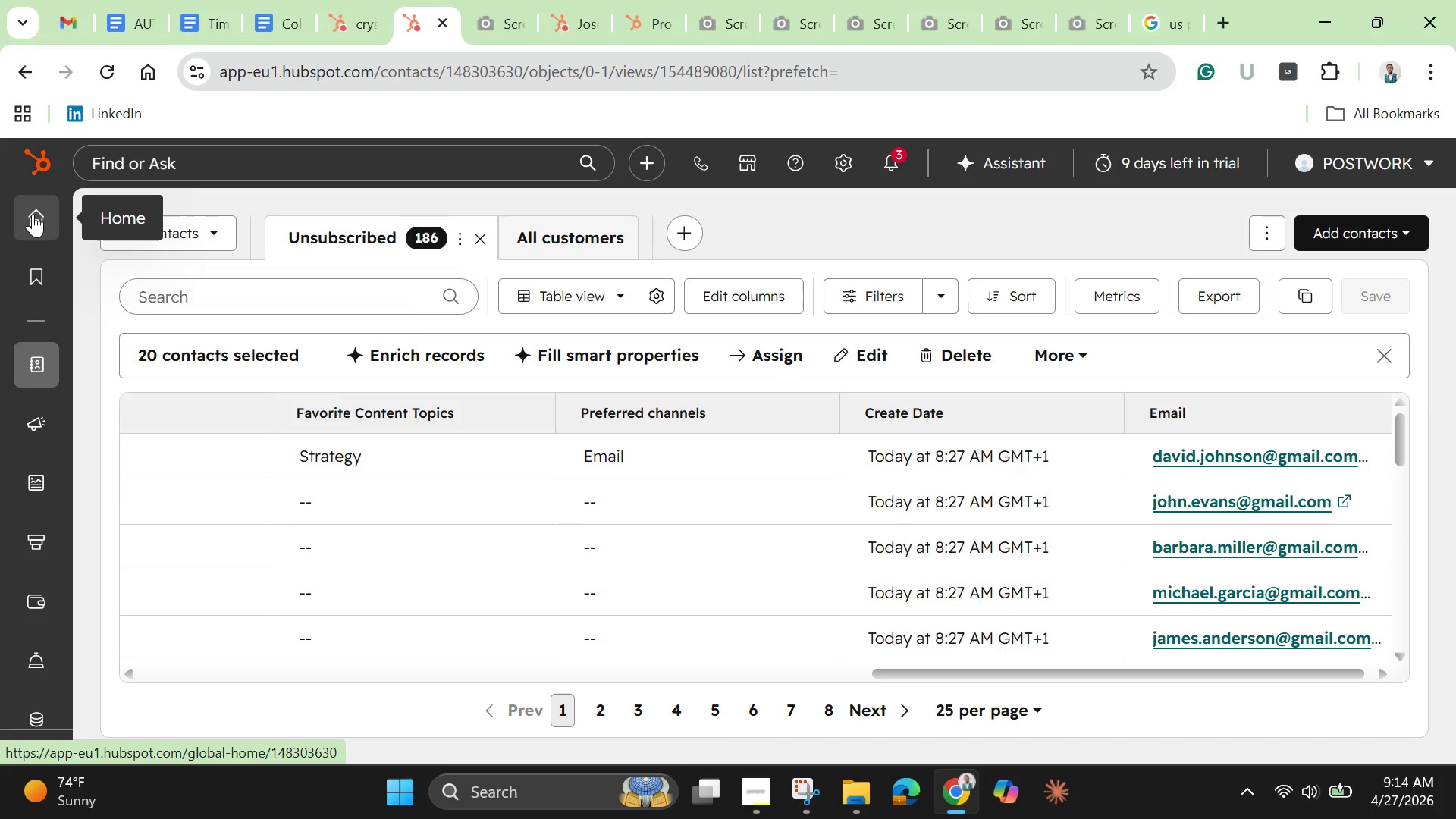 
left_click([33, 214])
 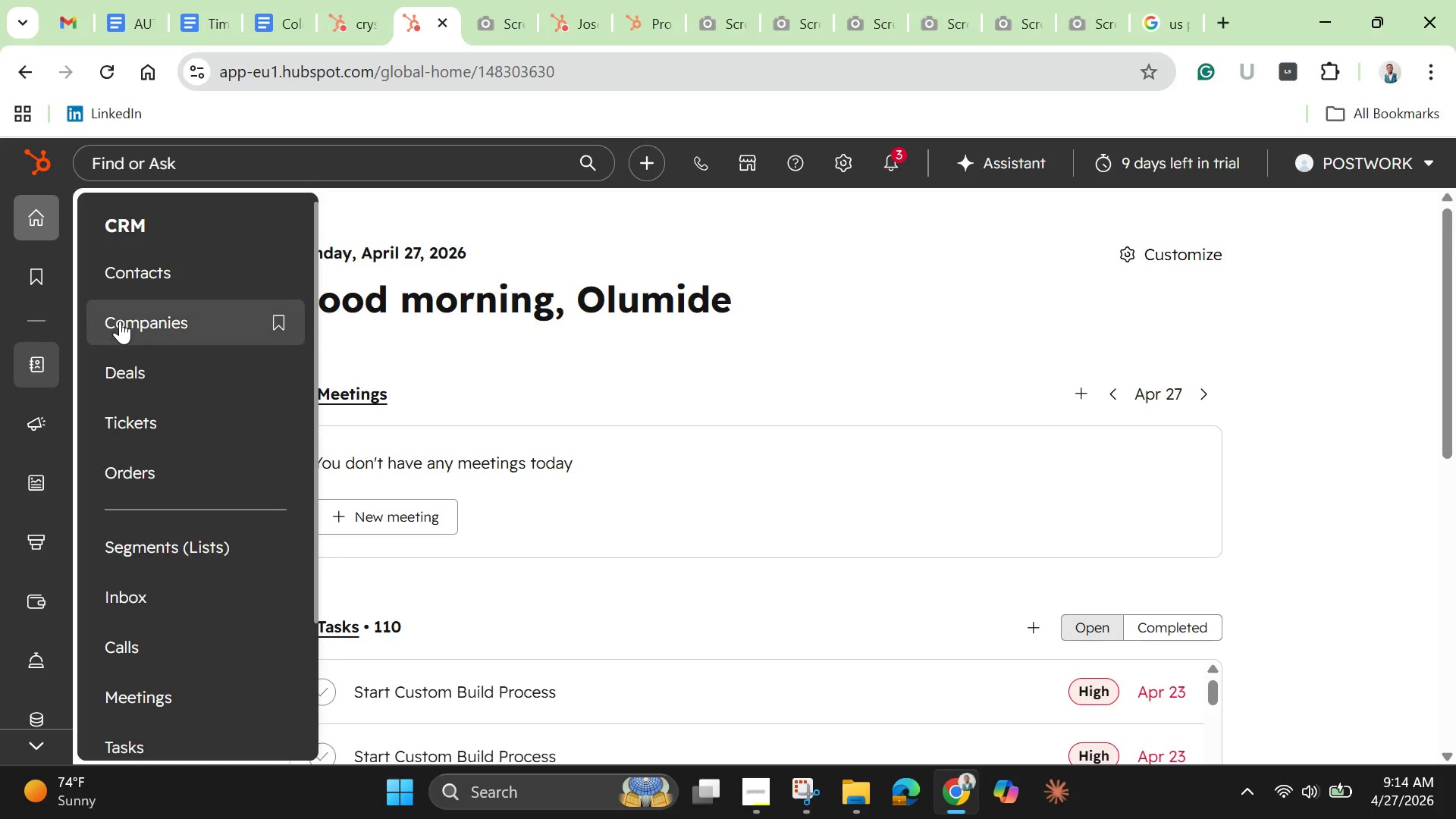 
wait(7.61)
 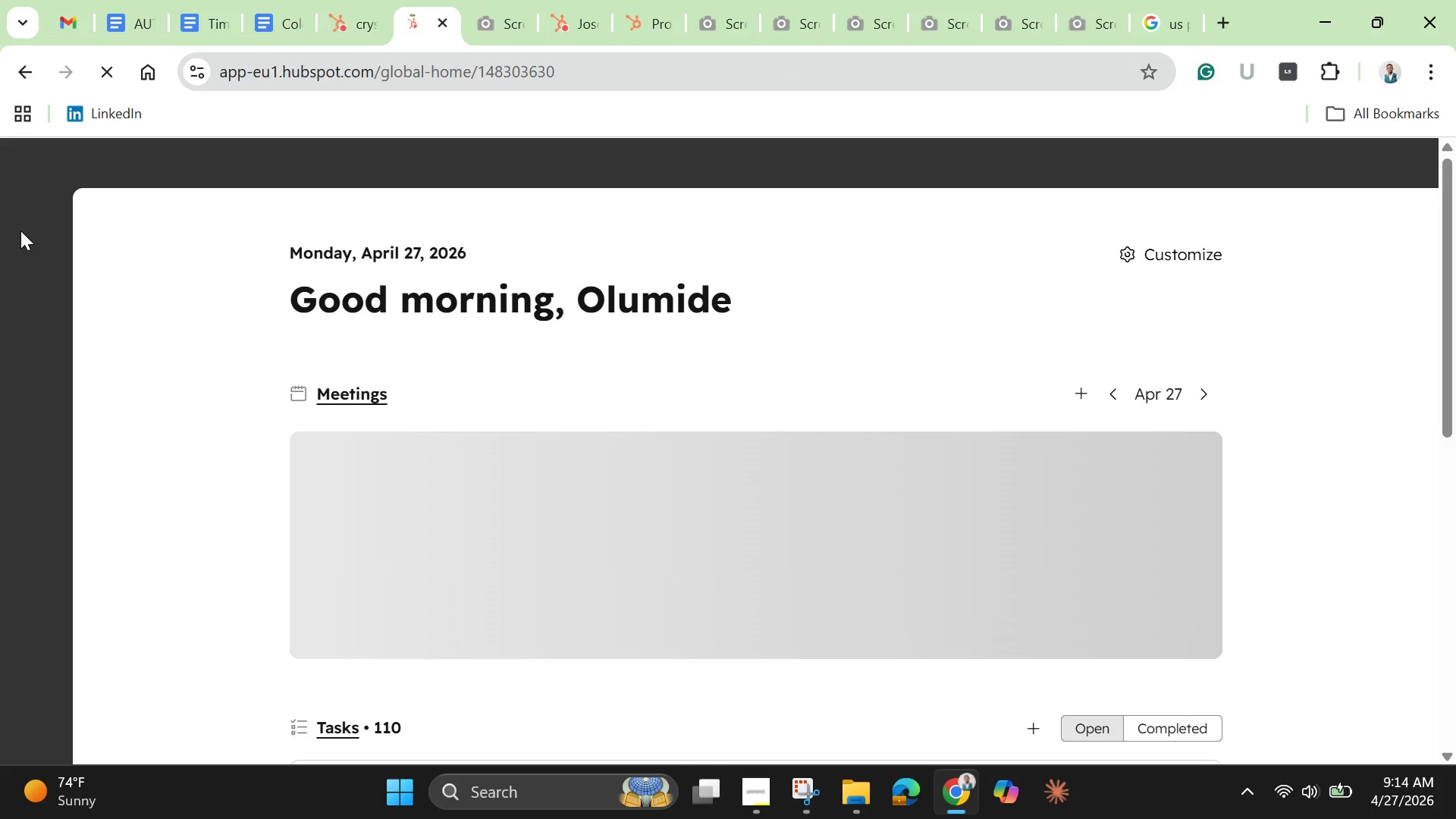 
scroll: coordinate [136, 426], scroll_direction: down, amount: 4.0
 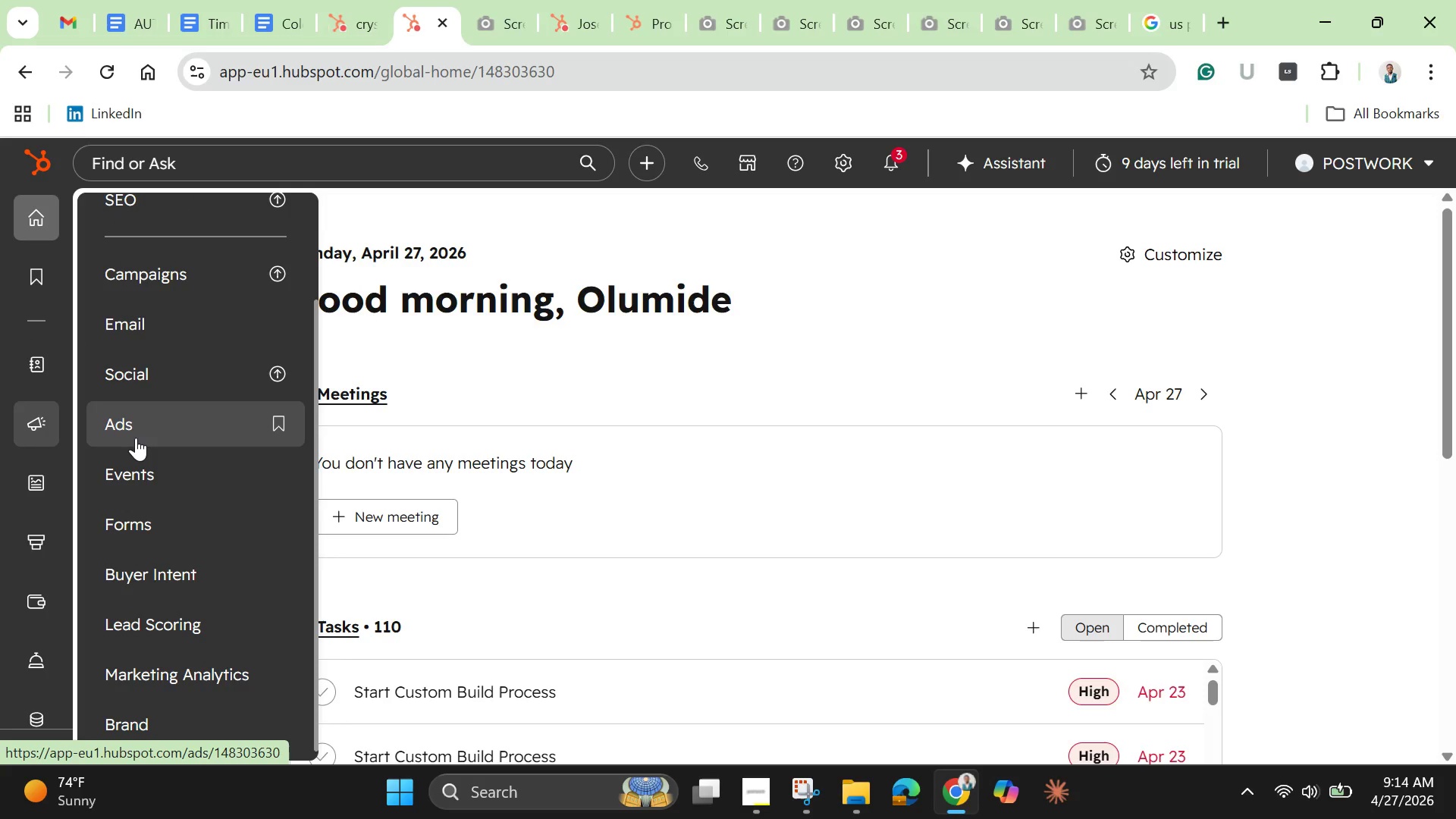 
scroll: coordinate [136, 438], scroll_direction: up, amount: 1.0
 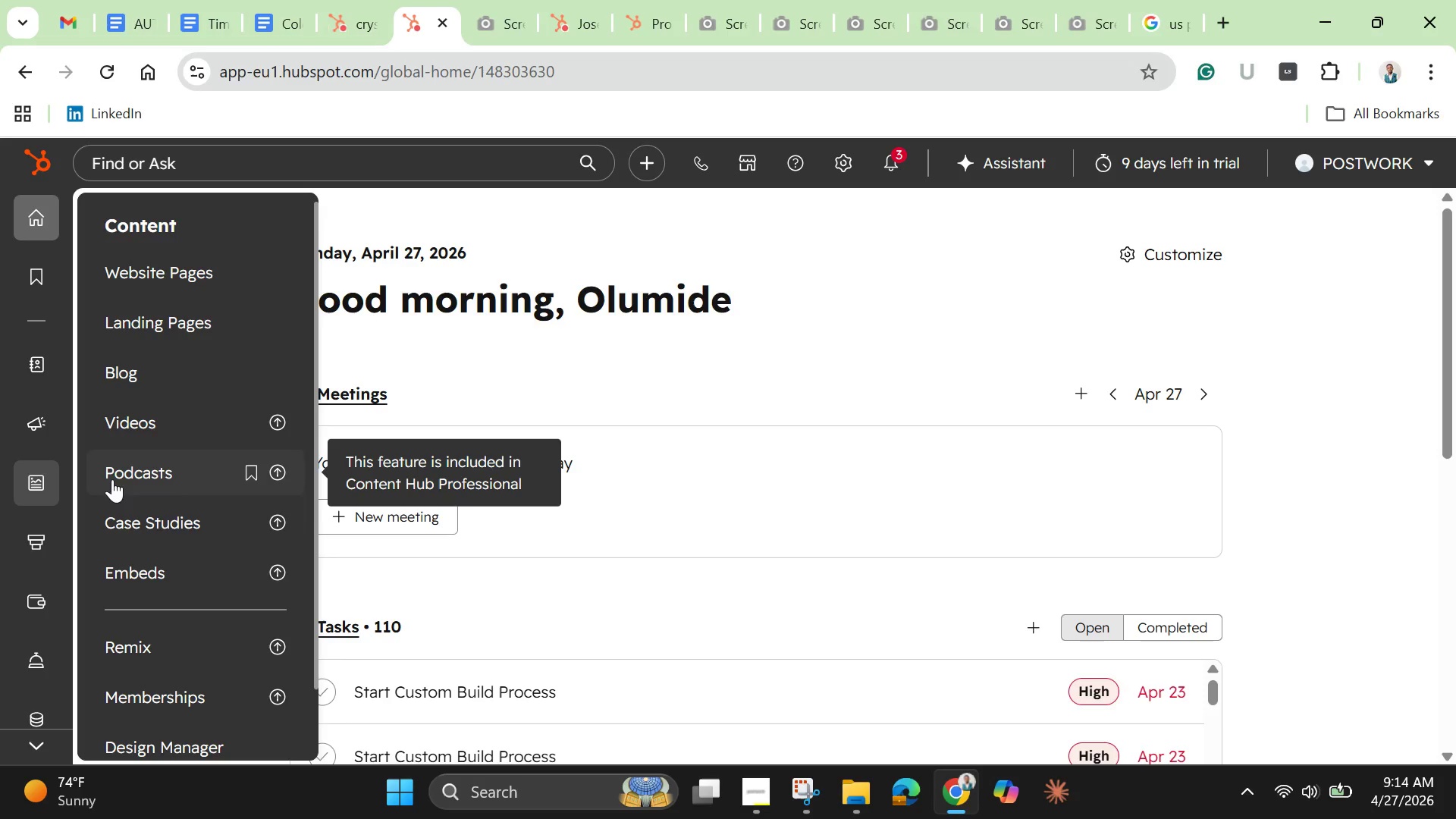 
scroll: coordinate [139, 495], scroll_direction: down, amount: 3.0
 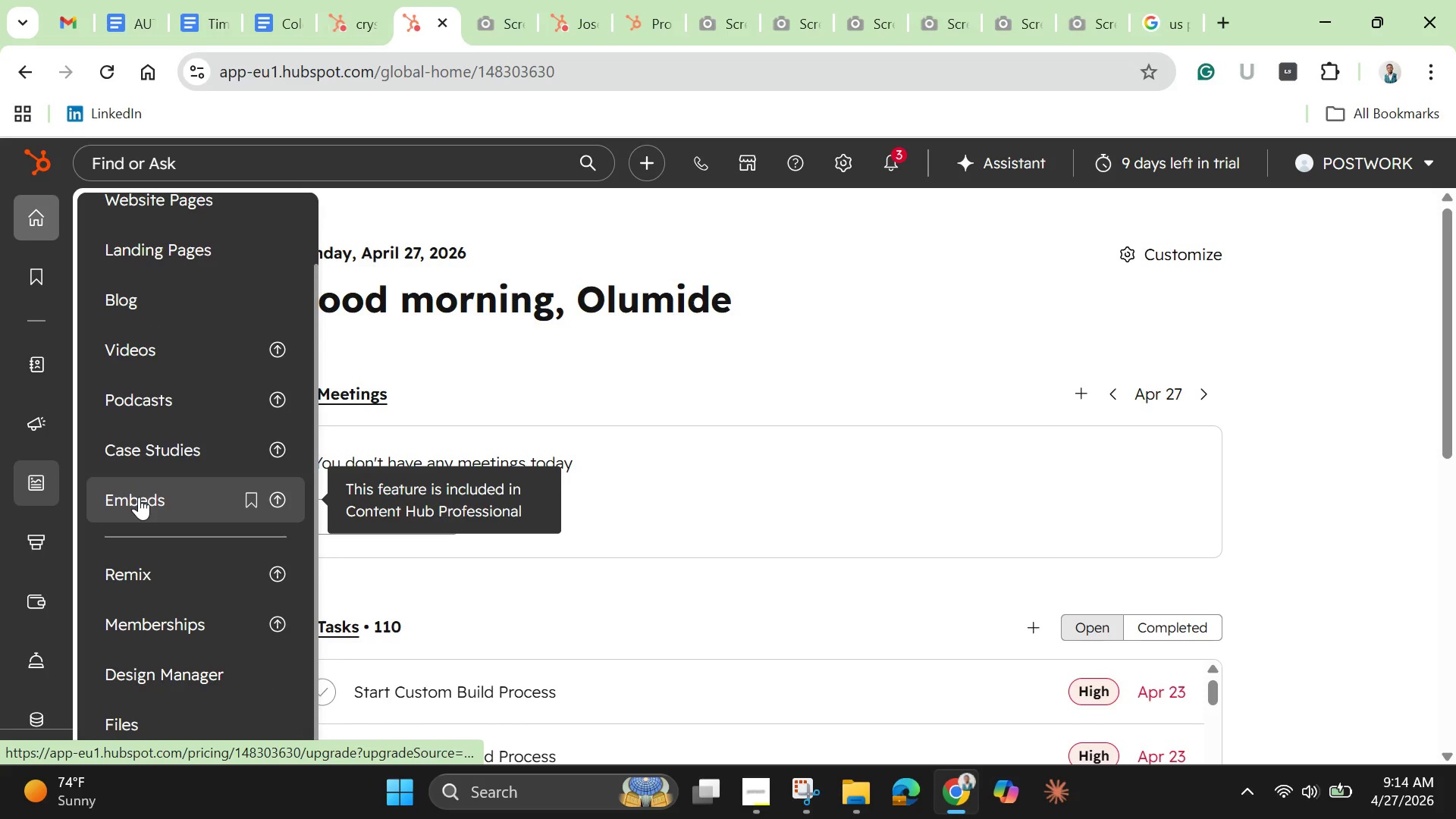 
scroll: coordinate [139, 497], scroll_direction: up, amount: 2.0
 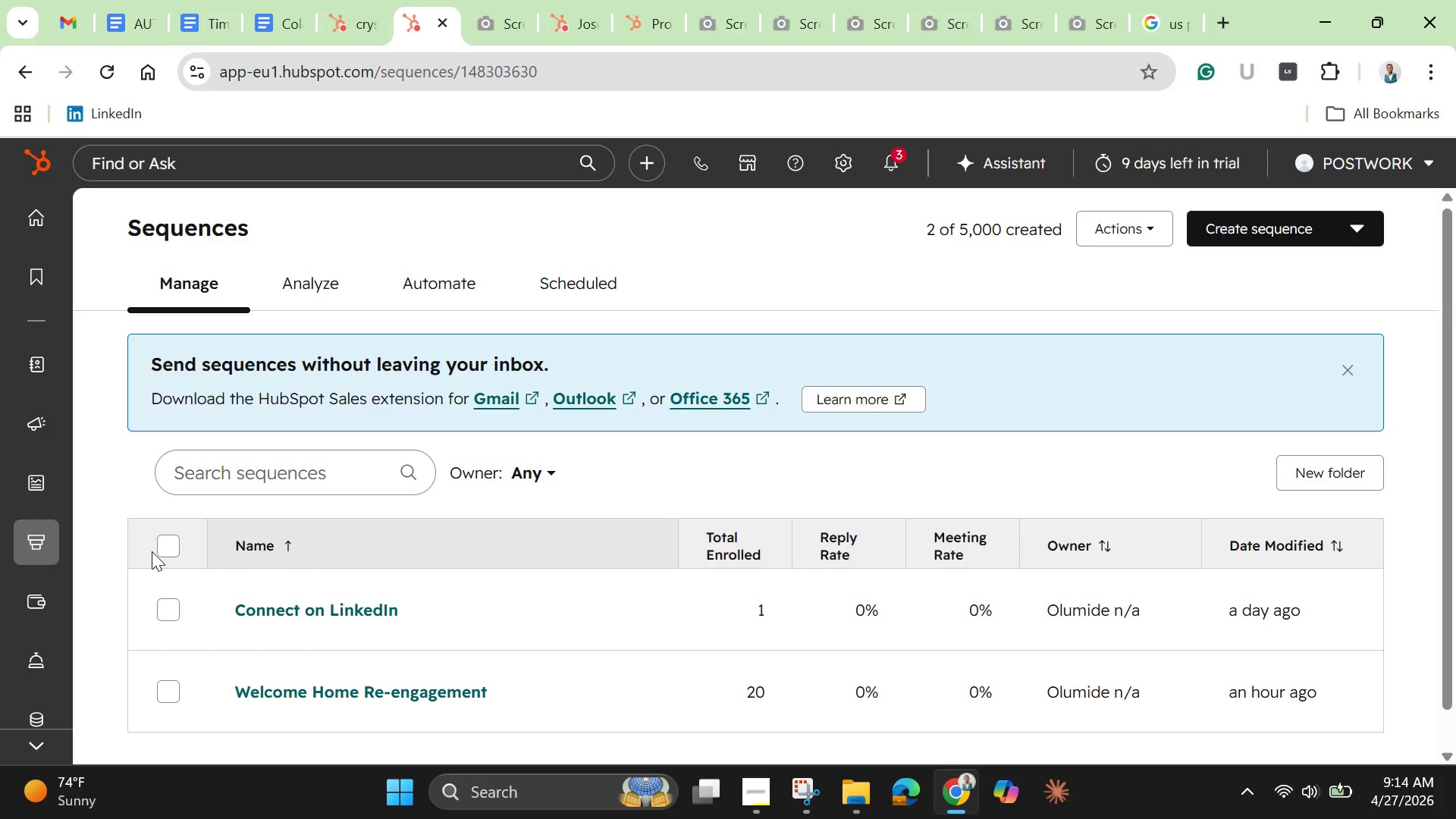 
wait(14.05)
 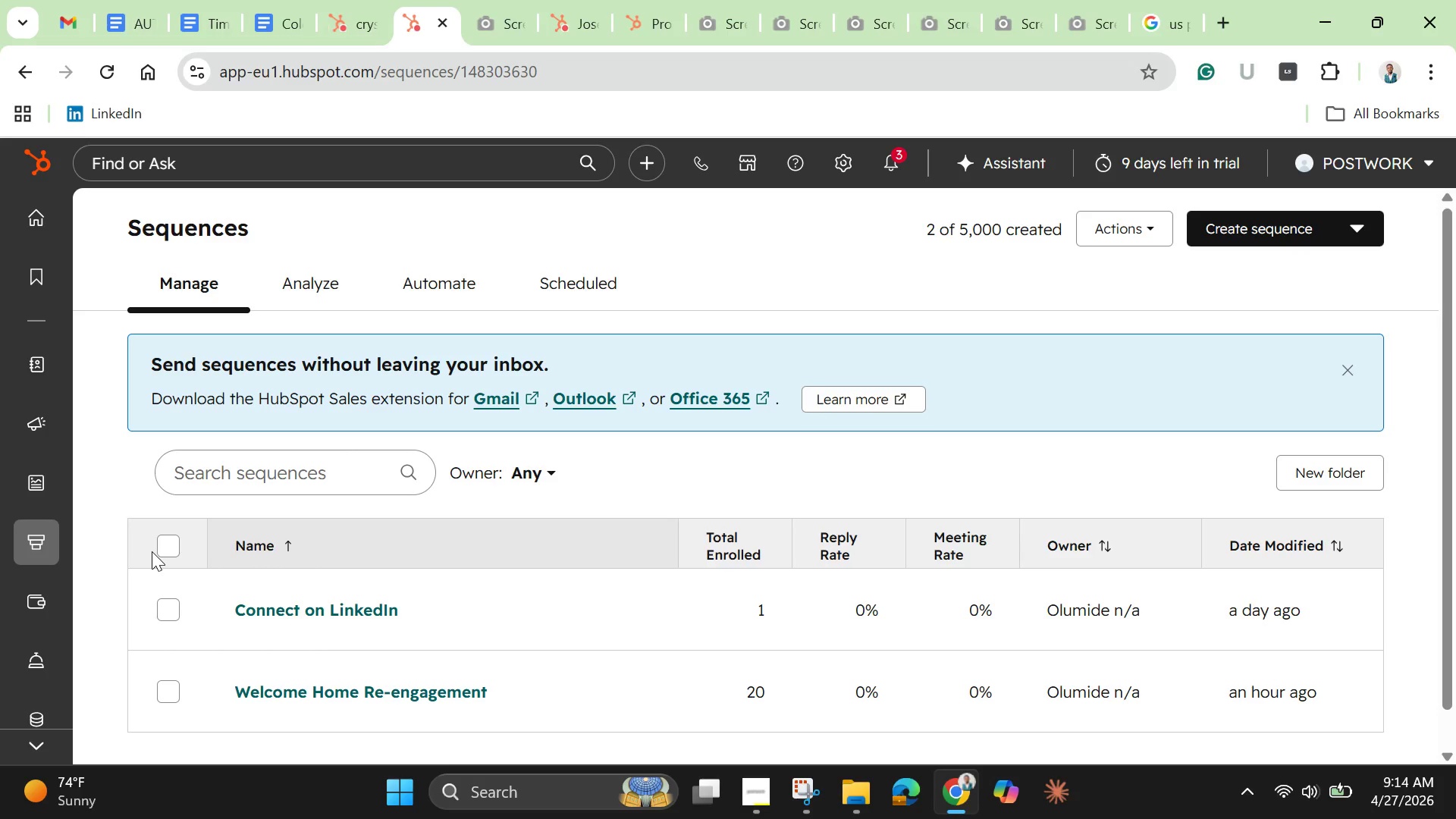 
left_click([369, 701])
 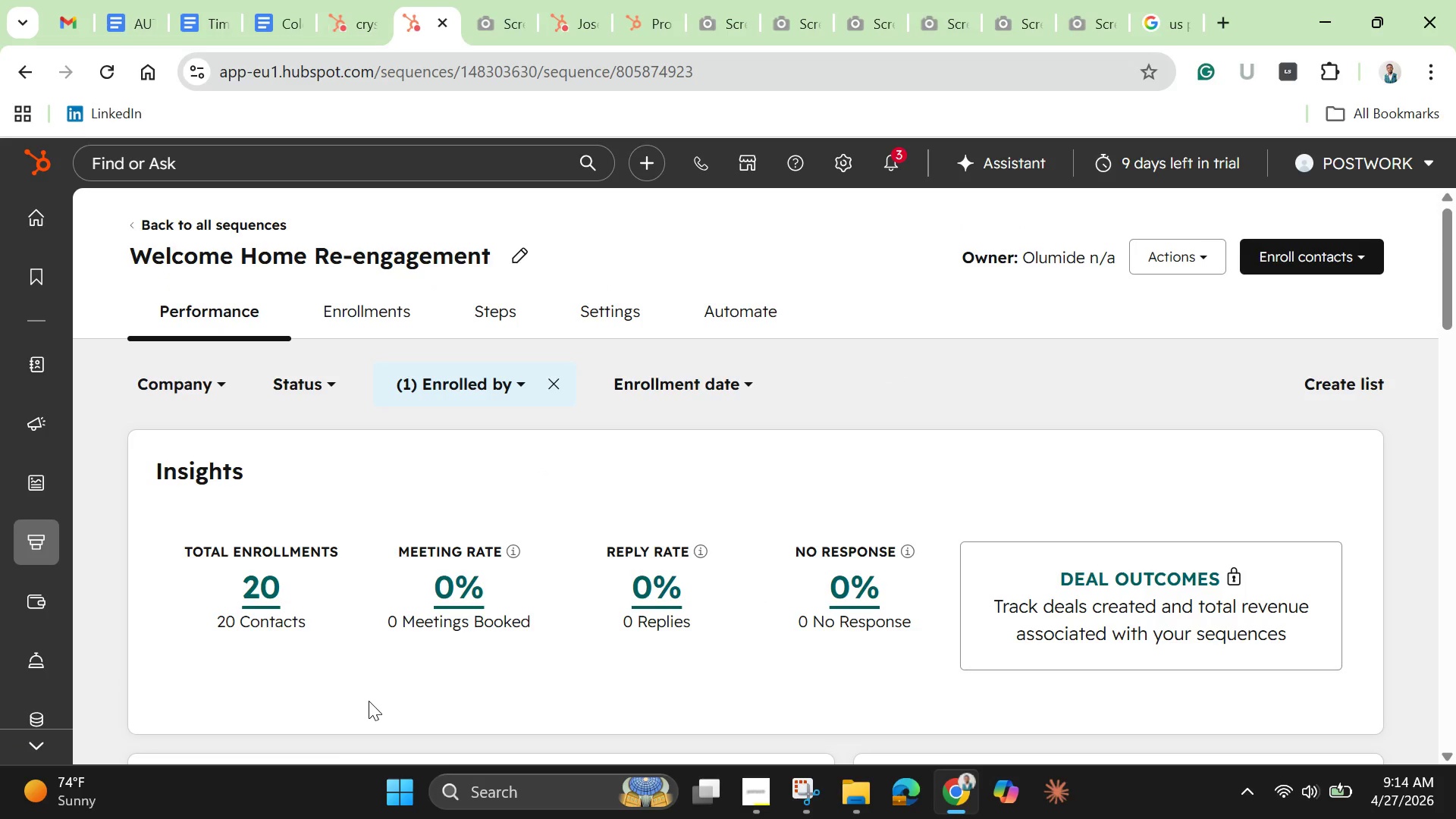 
scroll: coordinate [368, 702], scroll_direction: down, amount: 15.0
 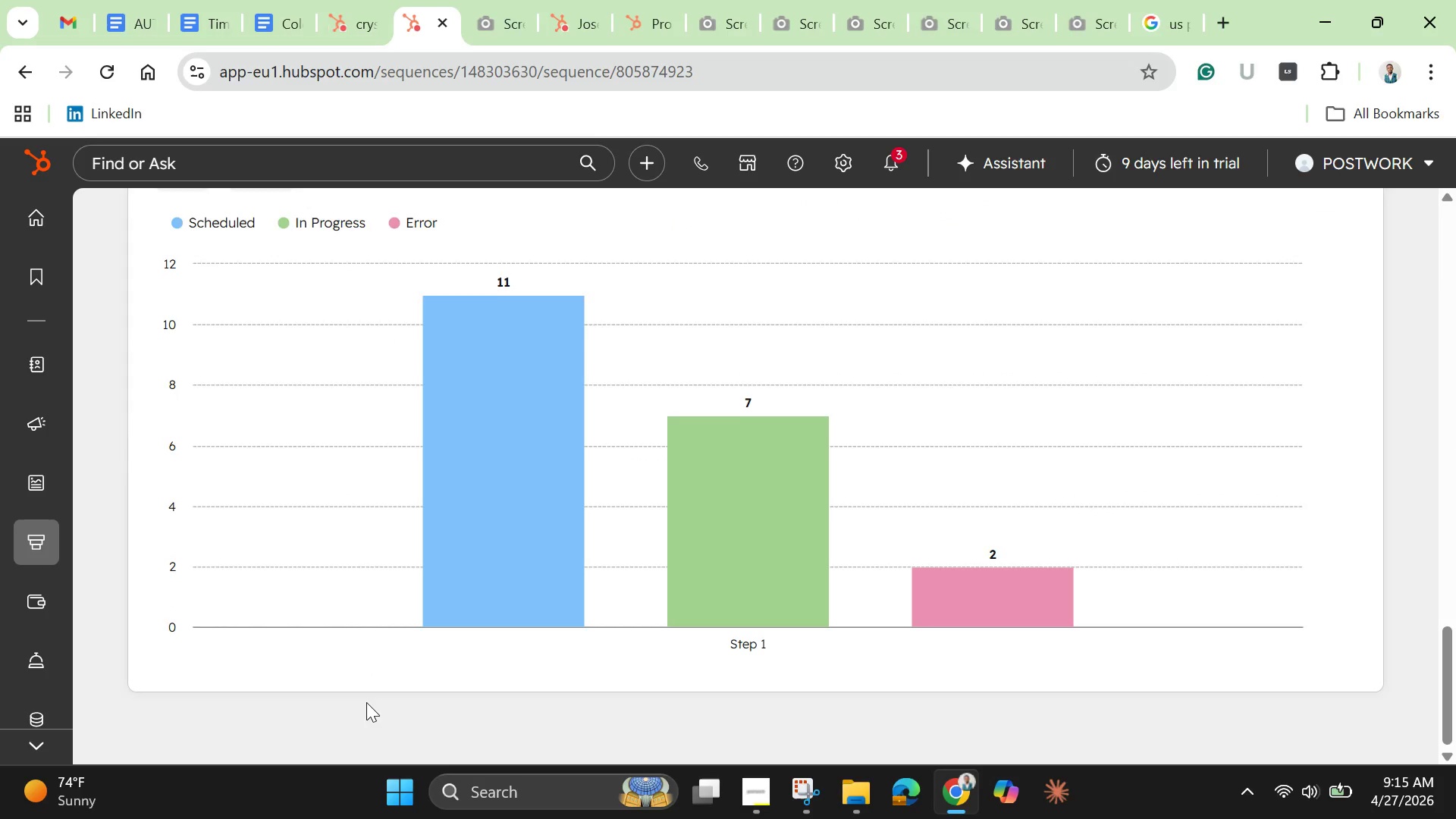 
scroll: coordinate [366, 702], scroll_direction: up, amount: 16.0
 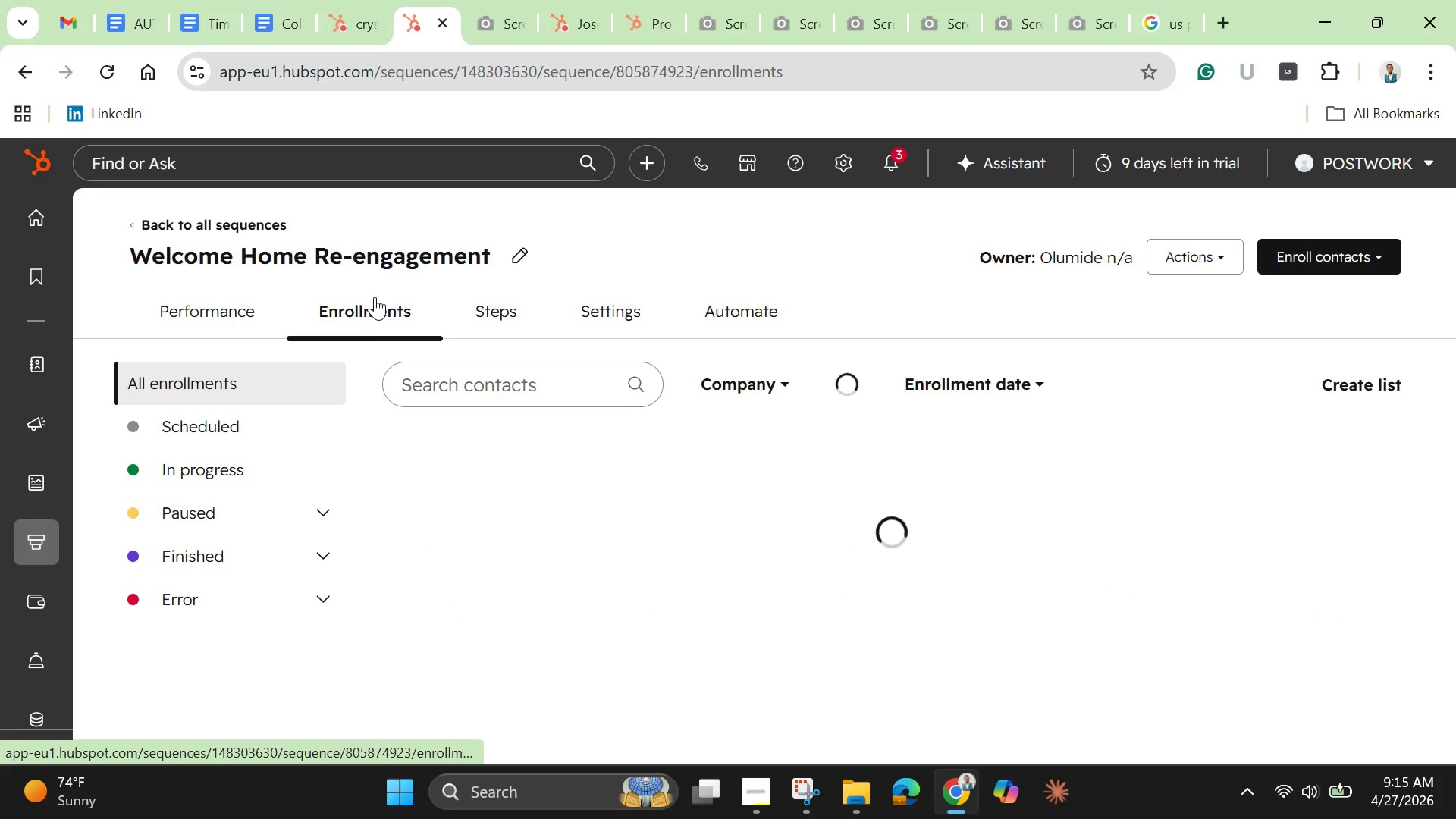 
mouse_move([452, 499])
 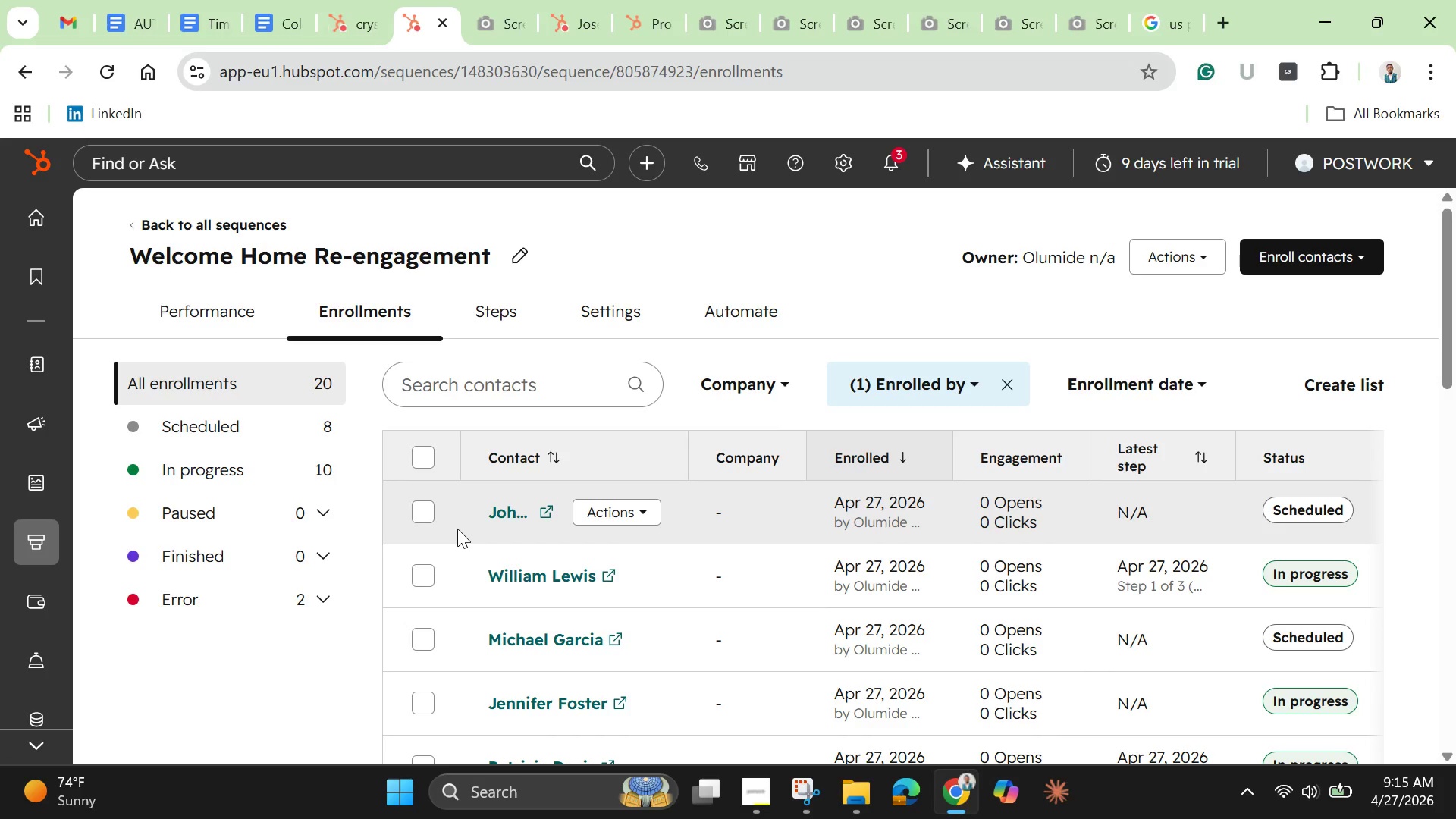 
scroll: coordinate [463, 545], scroll_direction: down, amount: 17.0
 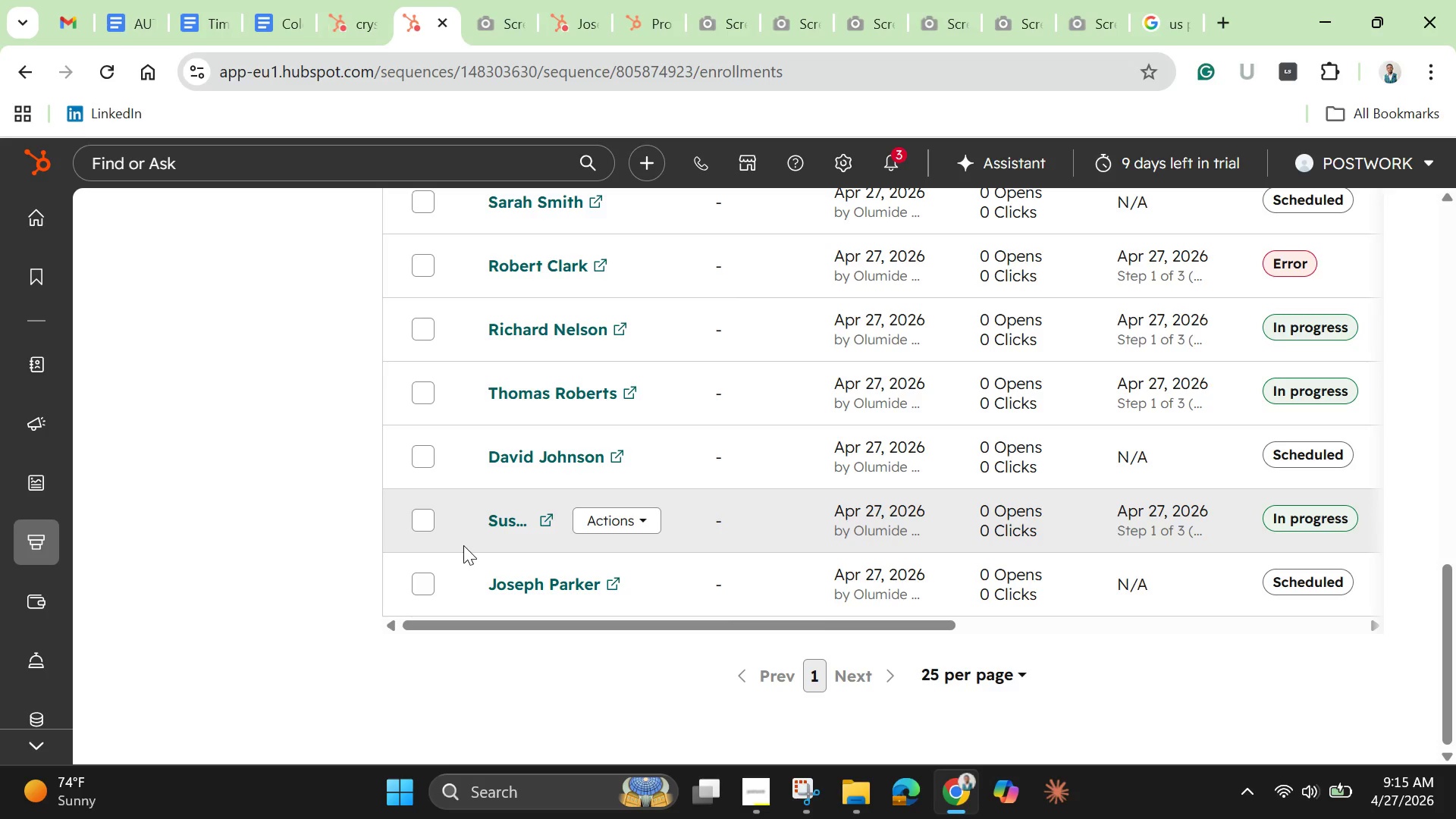 
scroll: coordinate [463, 545], scroll_direction: up, amount: 9.0
 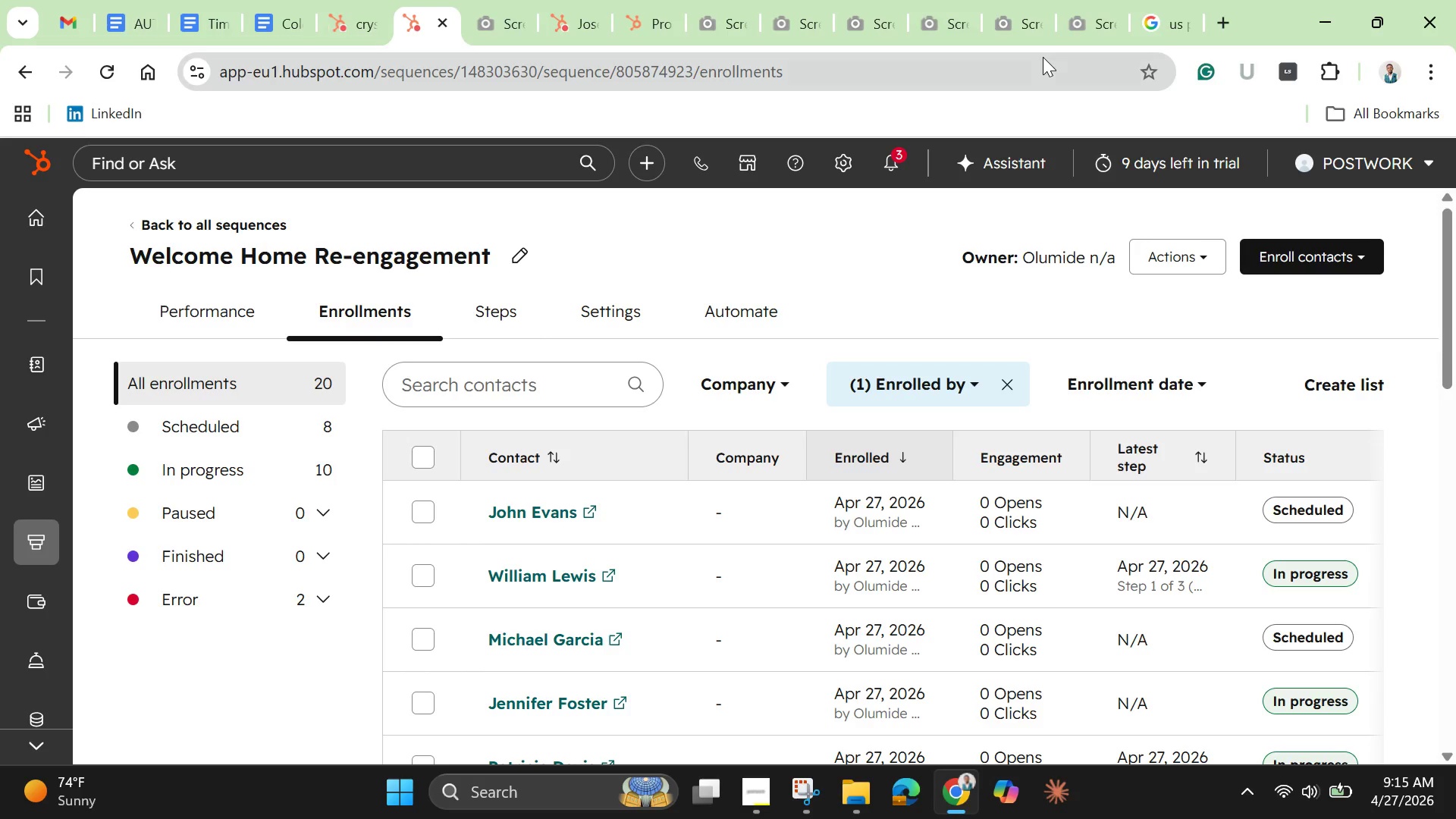 
wait(11.16)
 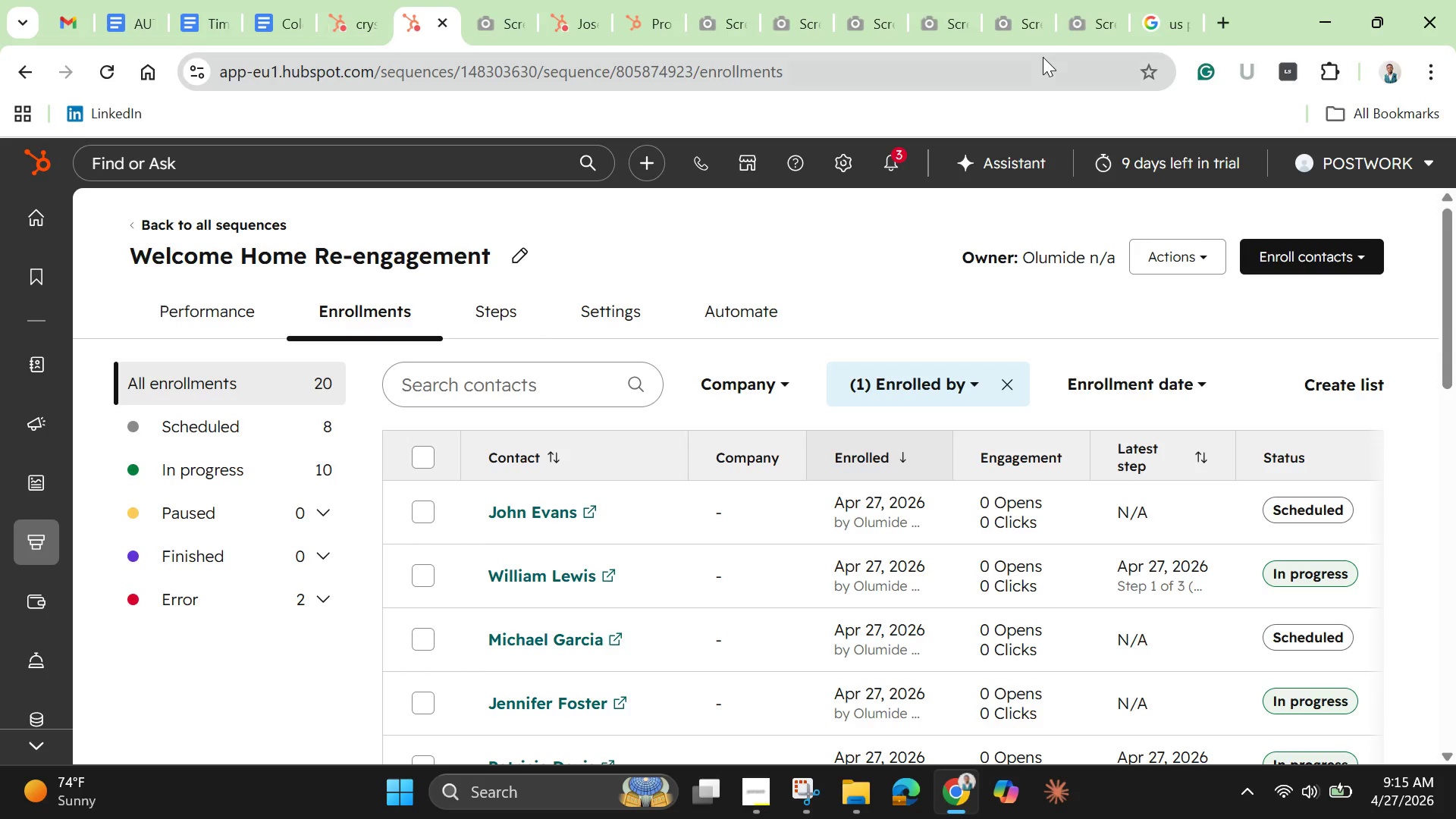 
left_click([1332, 74])
 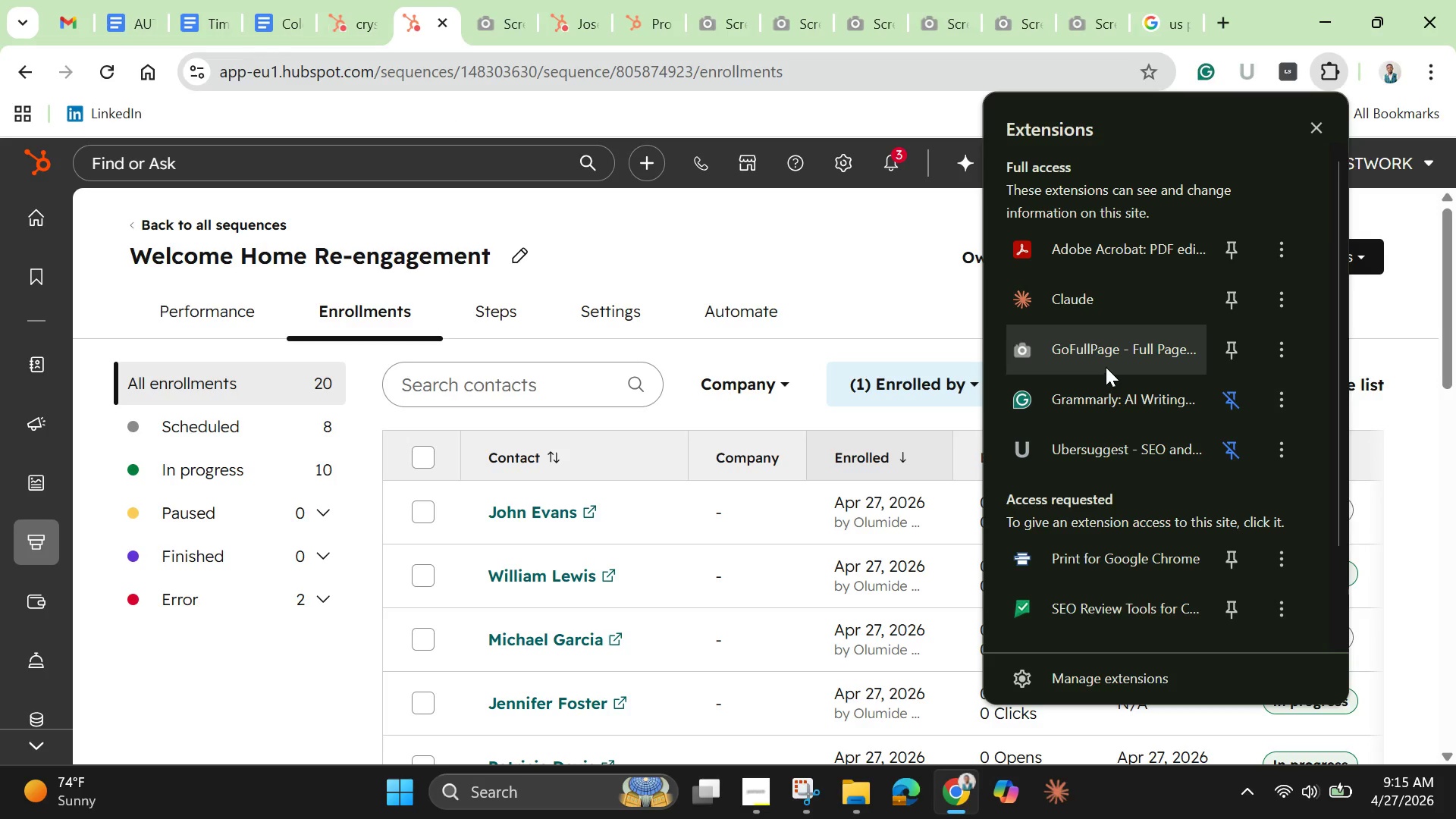 
left_click([1100, 356])
 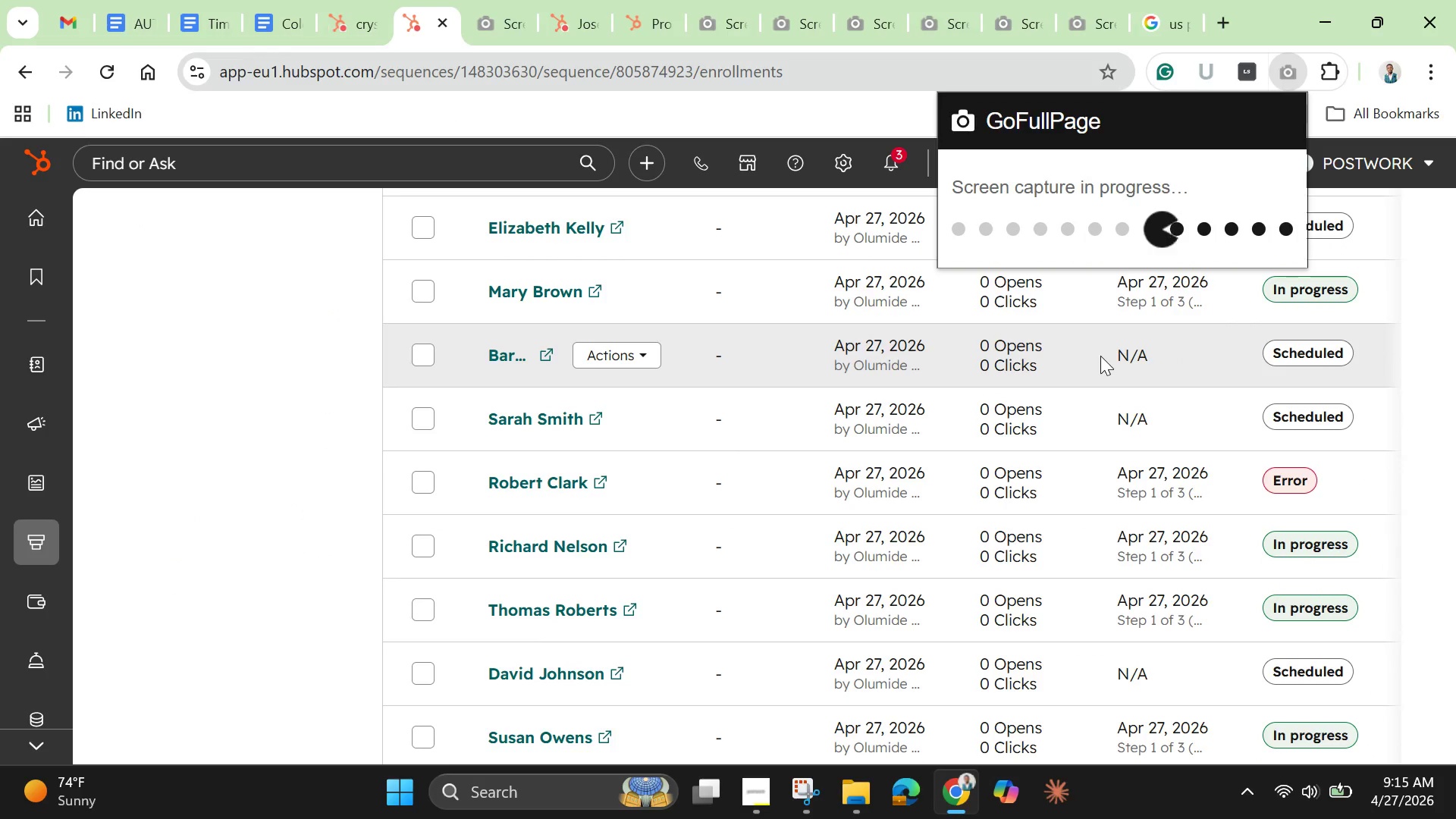 
wait(8.41)
 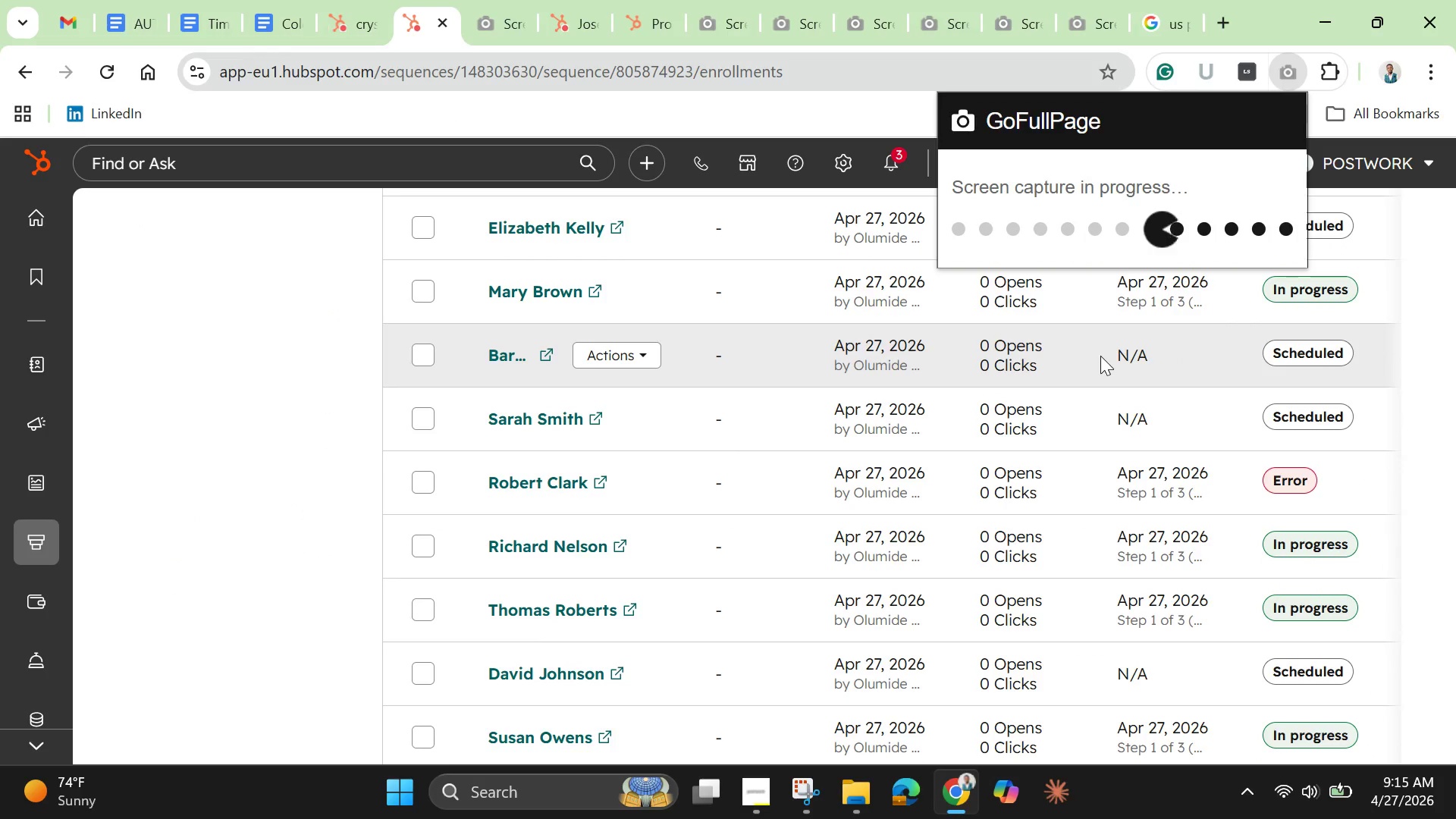 
right_click([685, 507])
 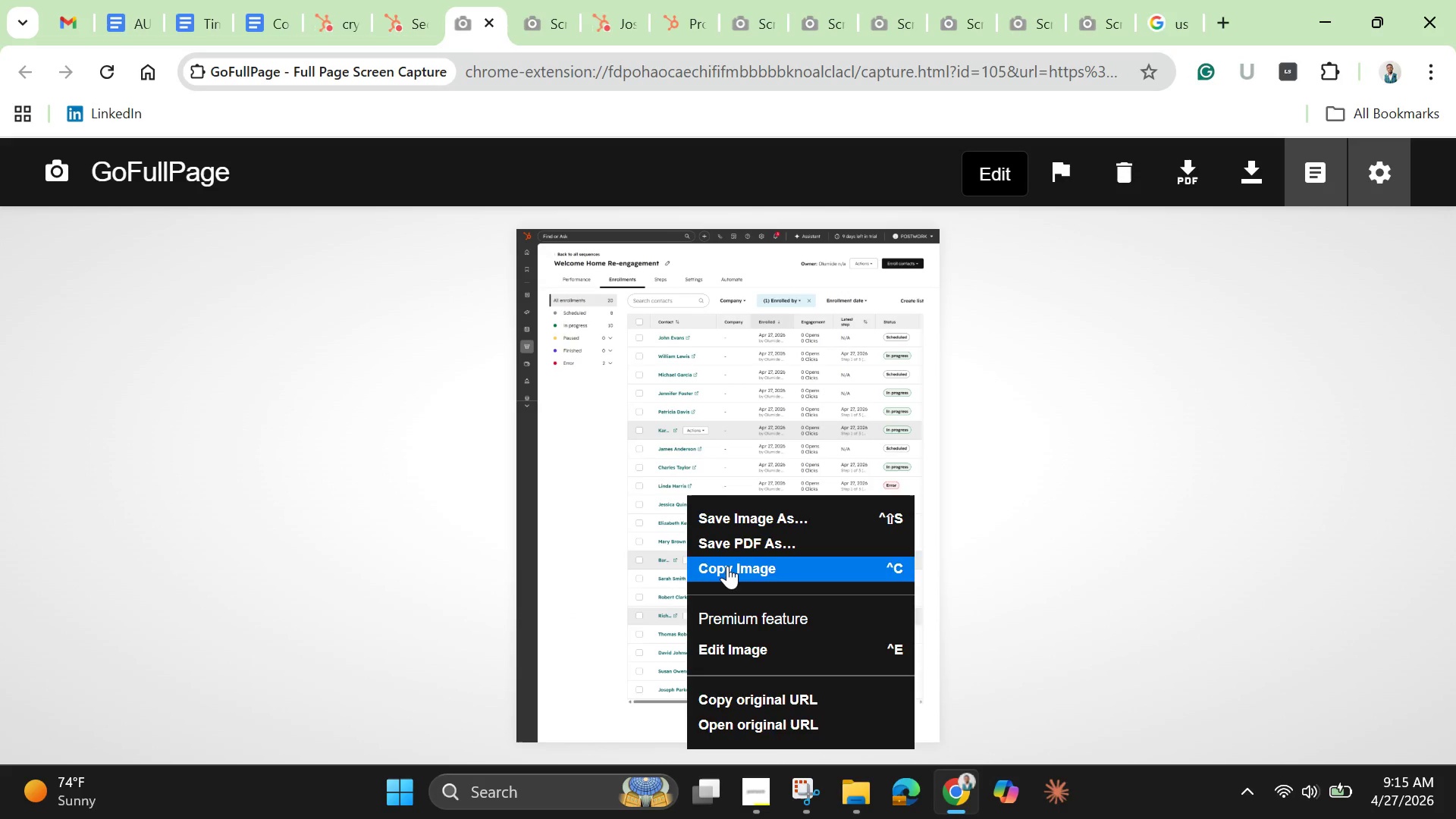 
left_click([727, 566])
 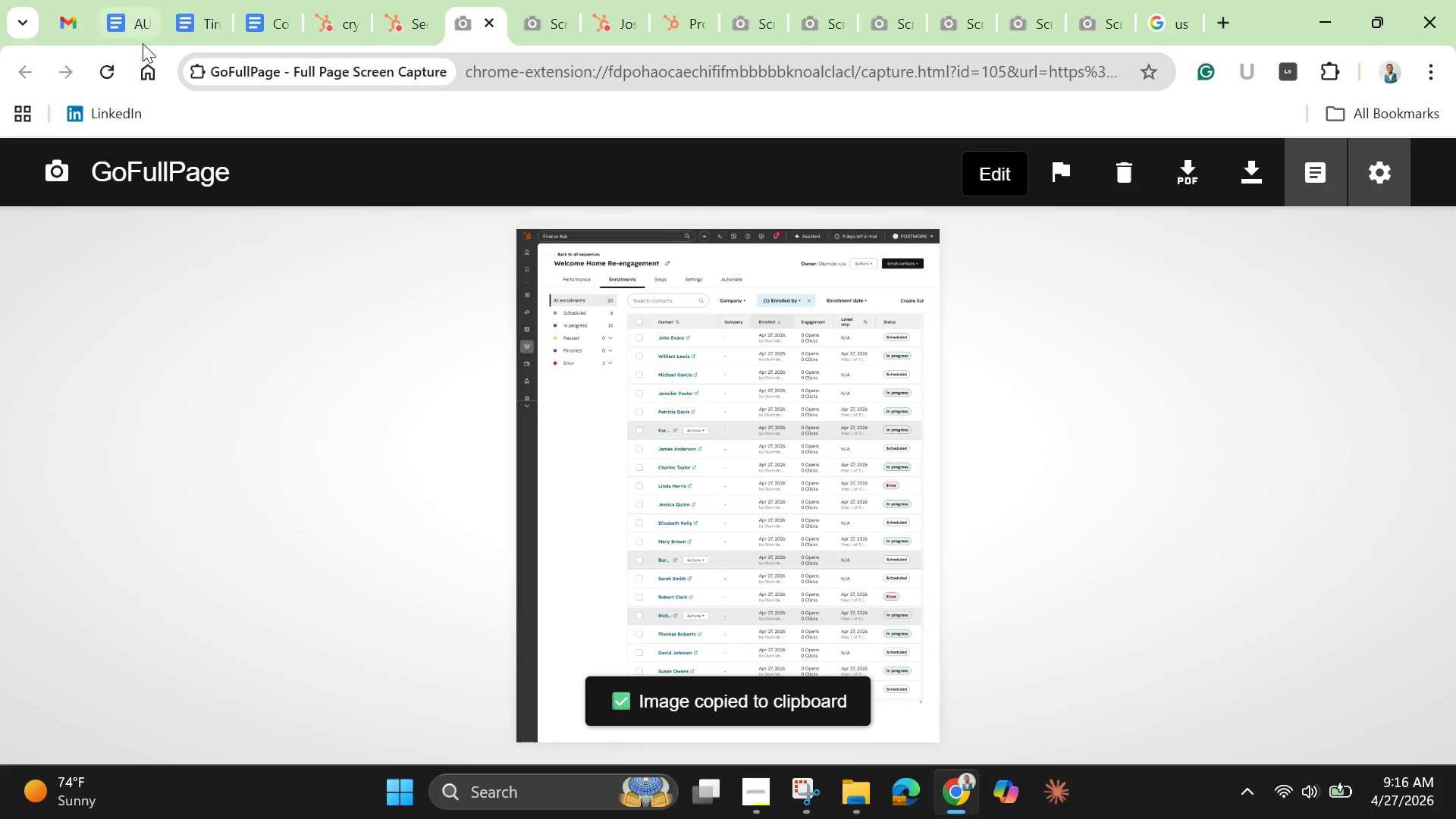 
left_click([130, 30])
 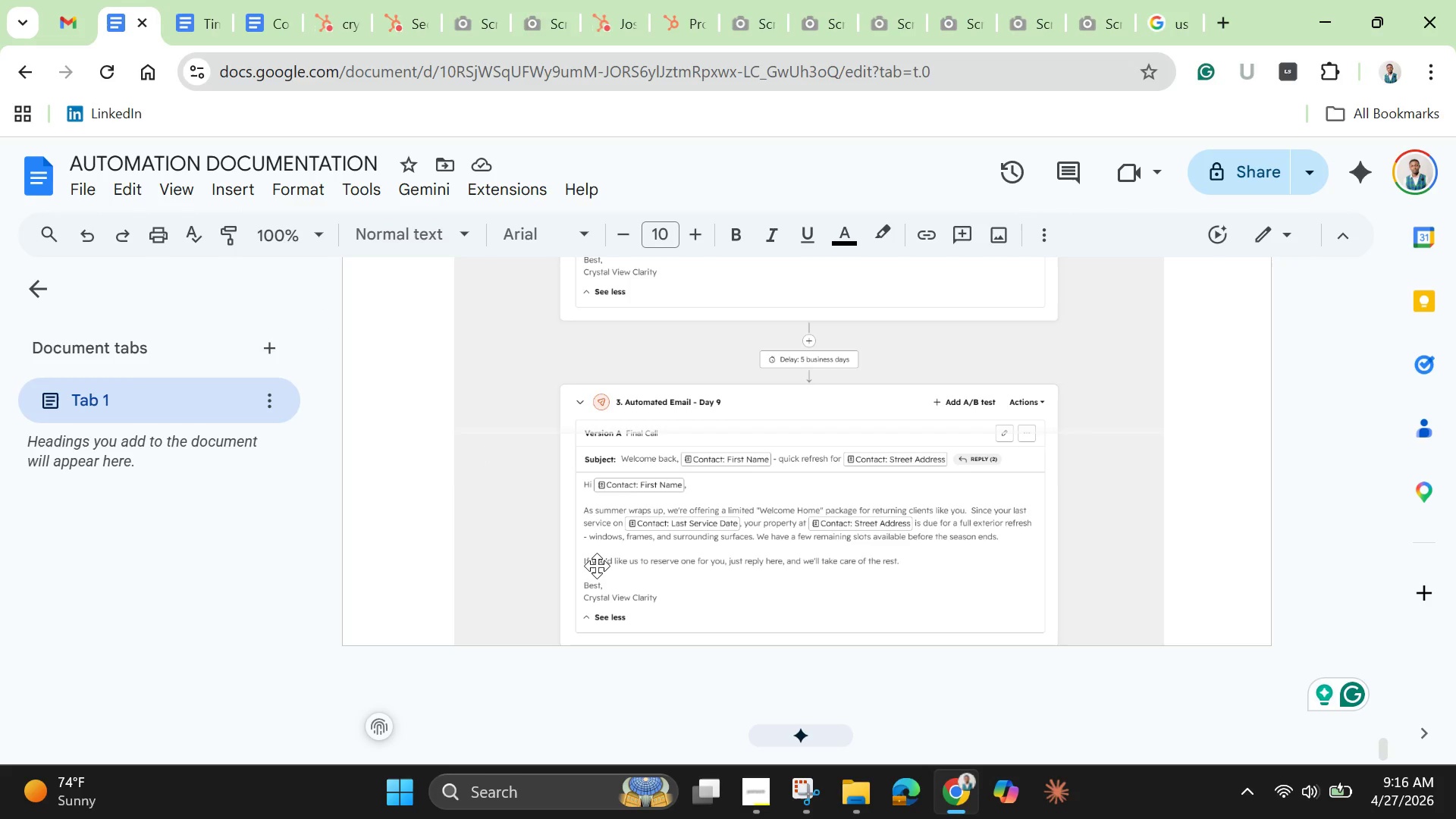 
scroll: coordinate [886, 575], scroll_direction: down, amount: 9.0
 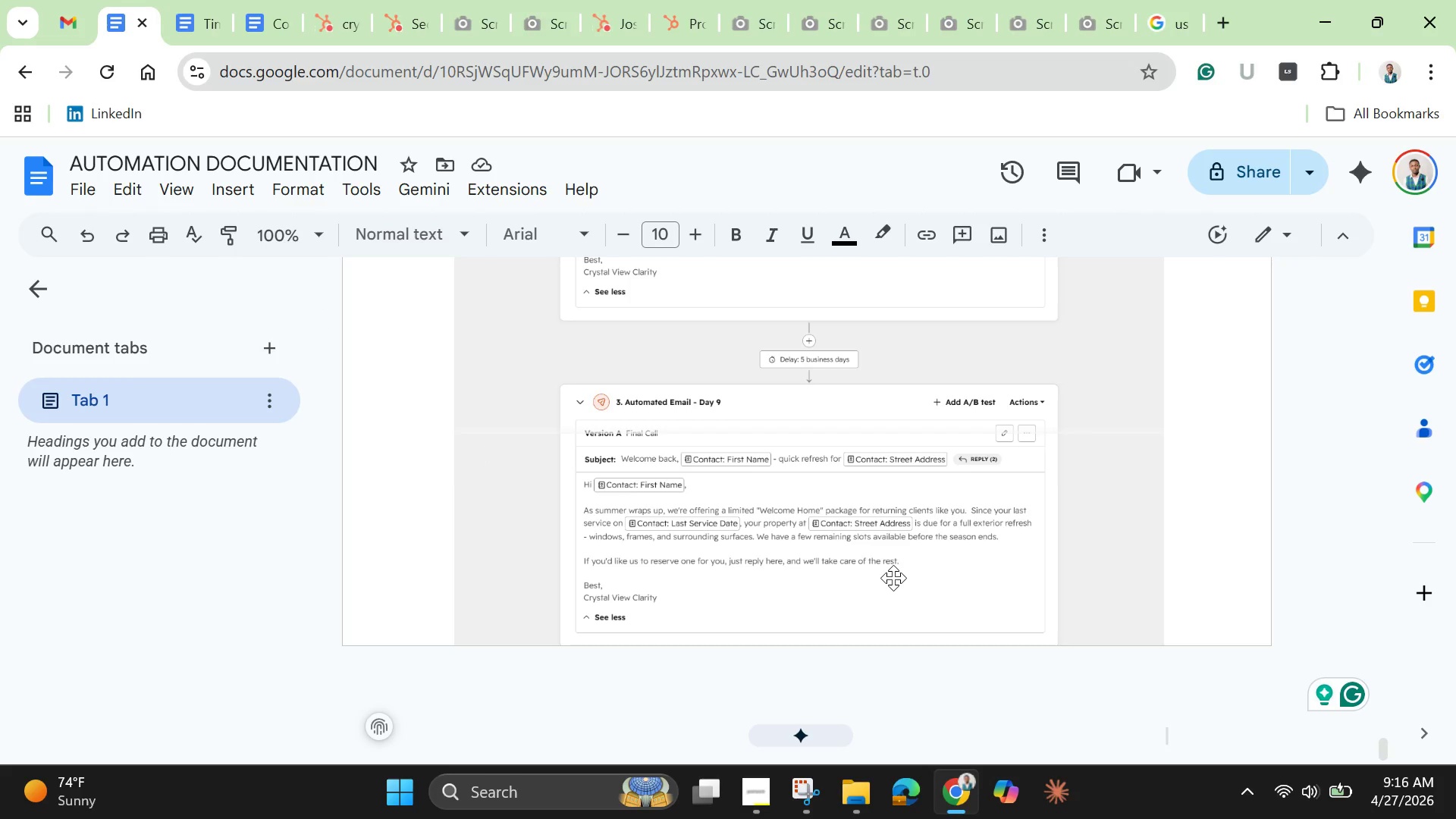 
key(Enter)
 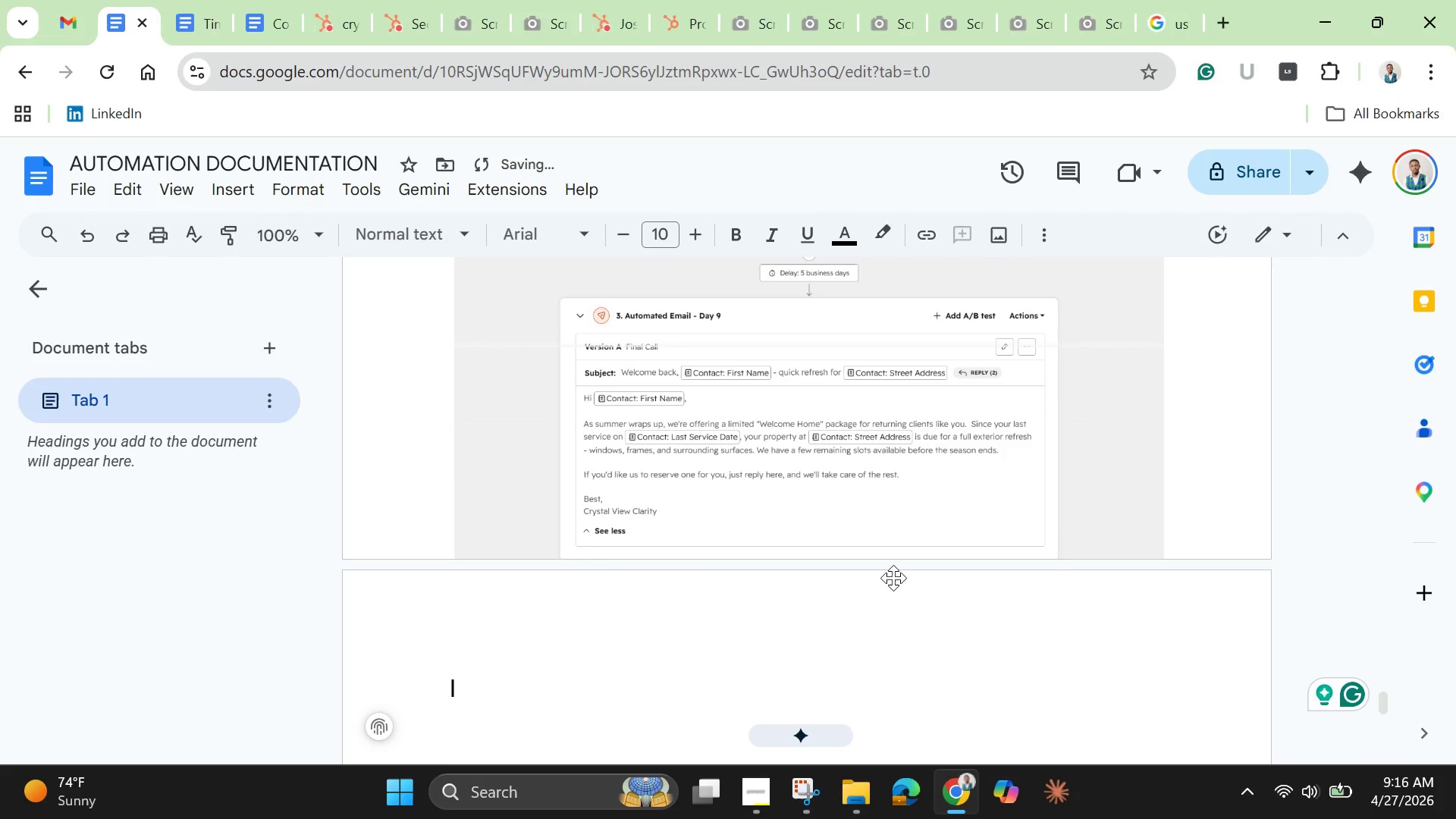 
key(Enter)
 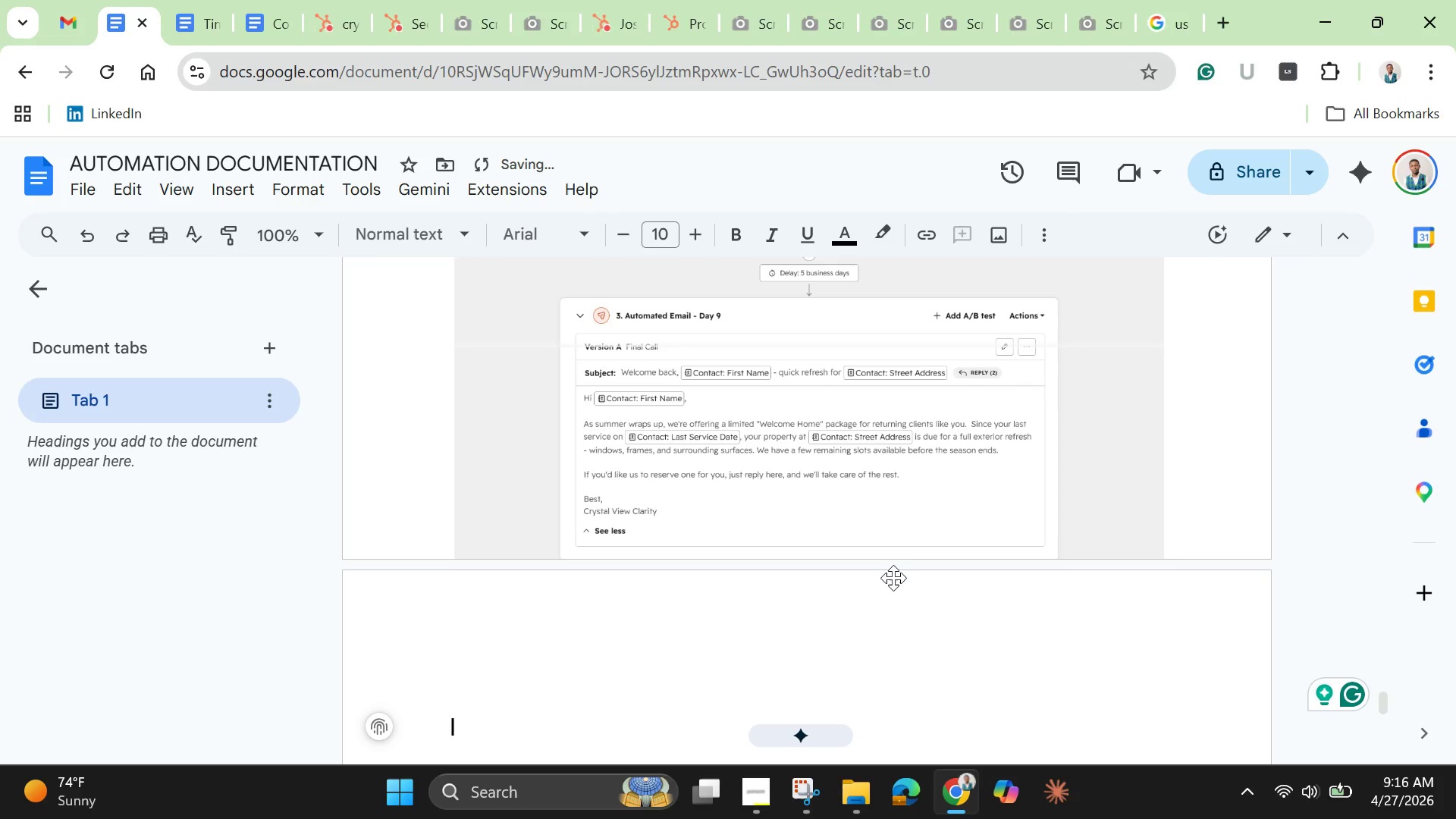 
key(Control+V)
 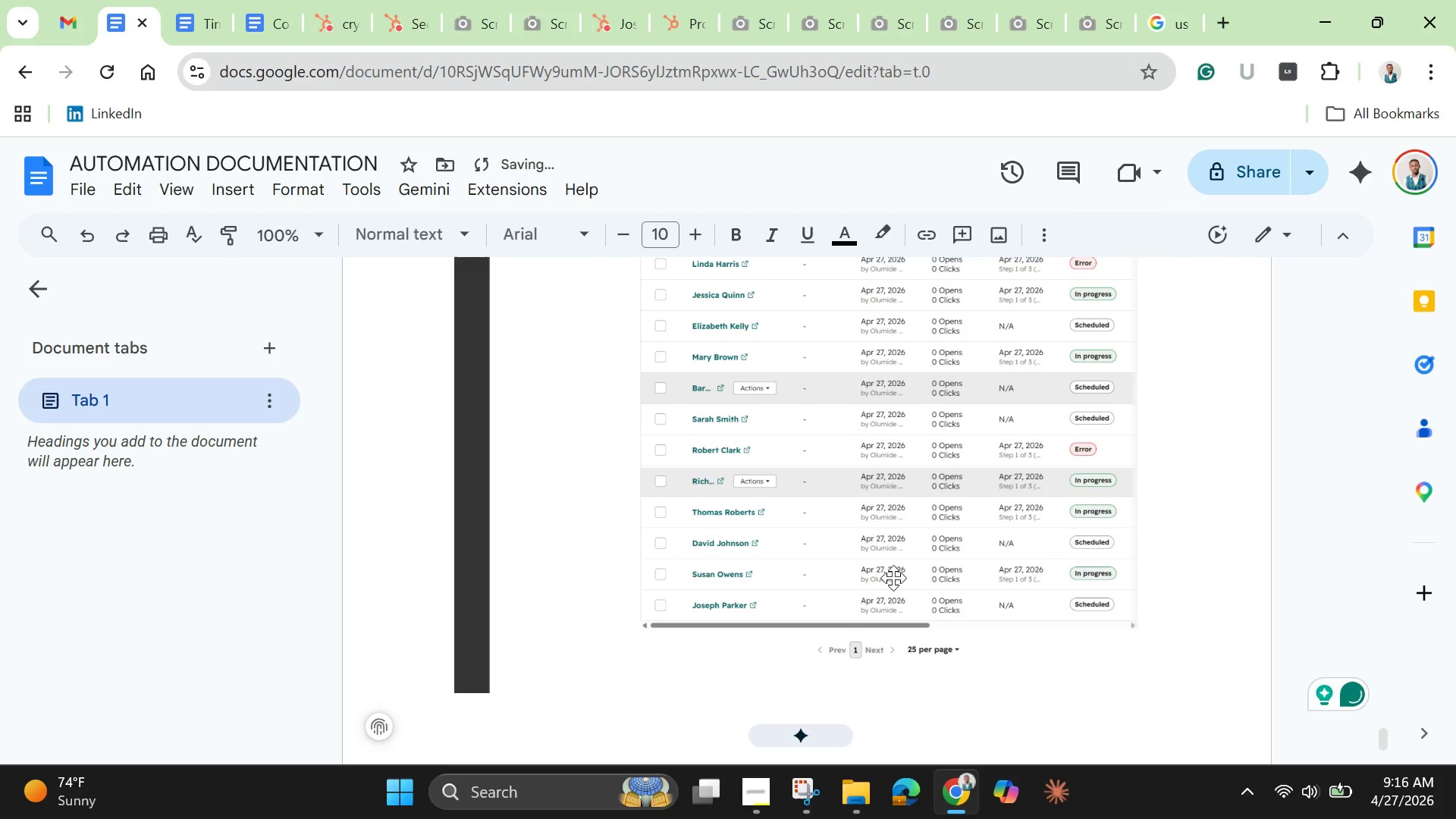 
scroll: coordinate [887, 570], scroll_direction: up, amount: 6.0
 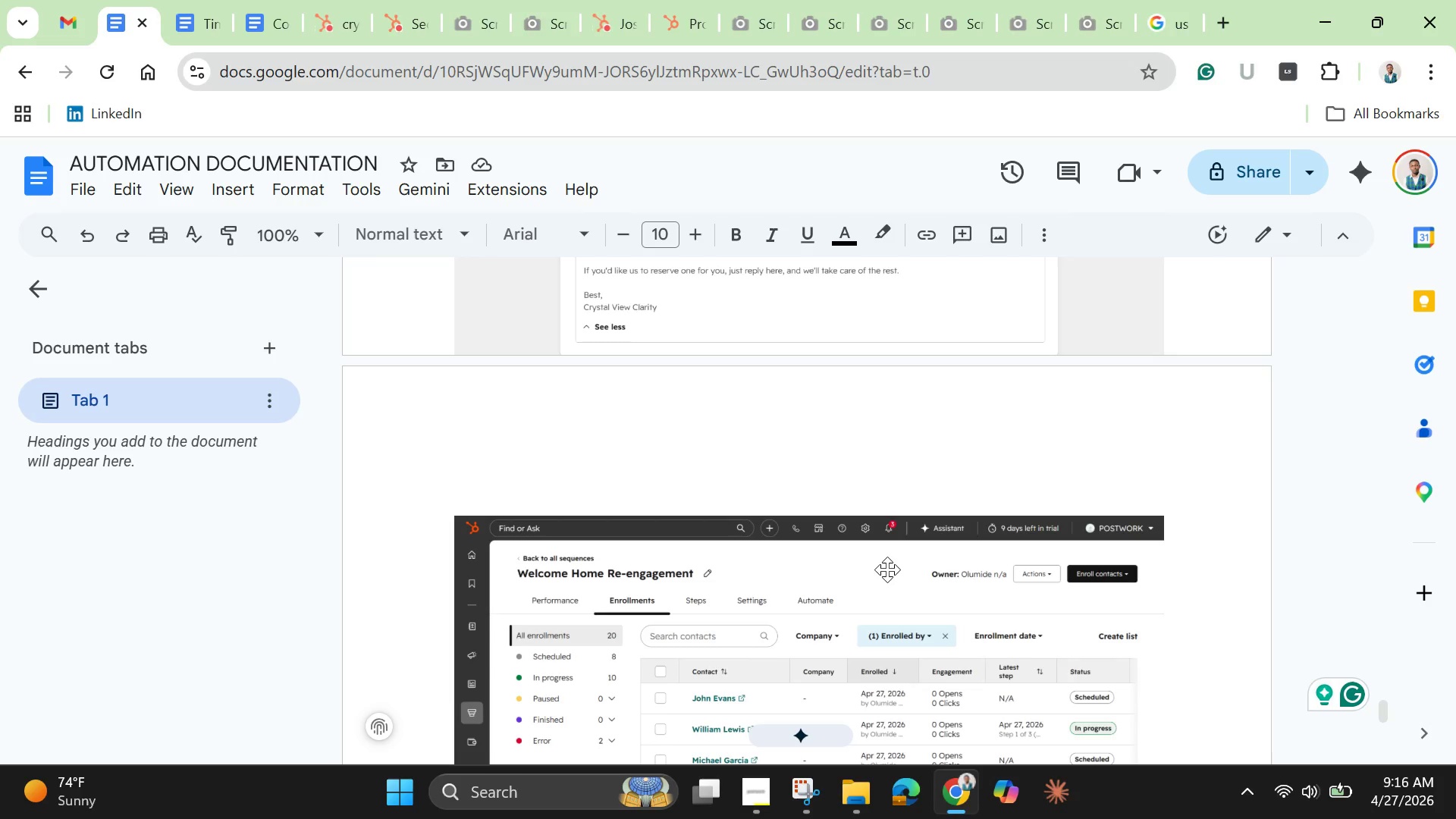 
wait(33.02)
 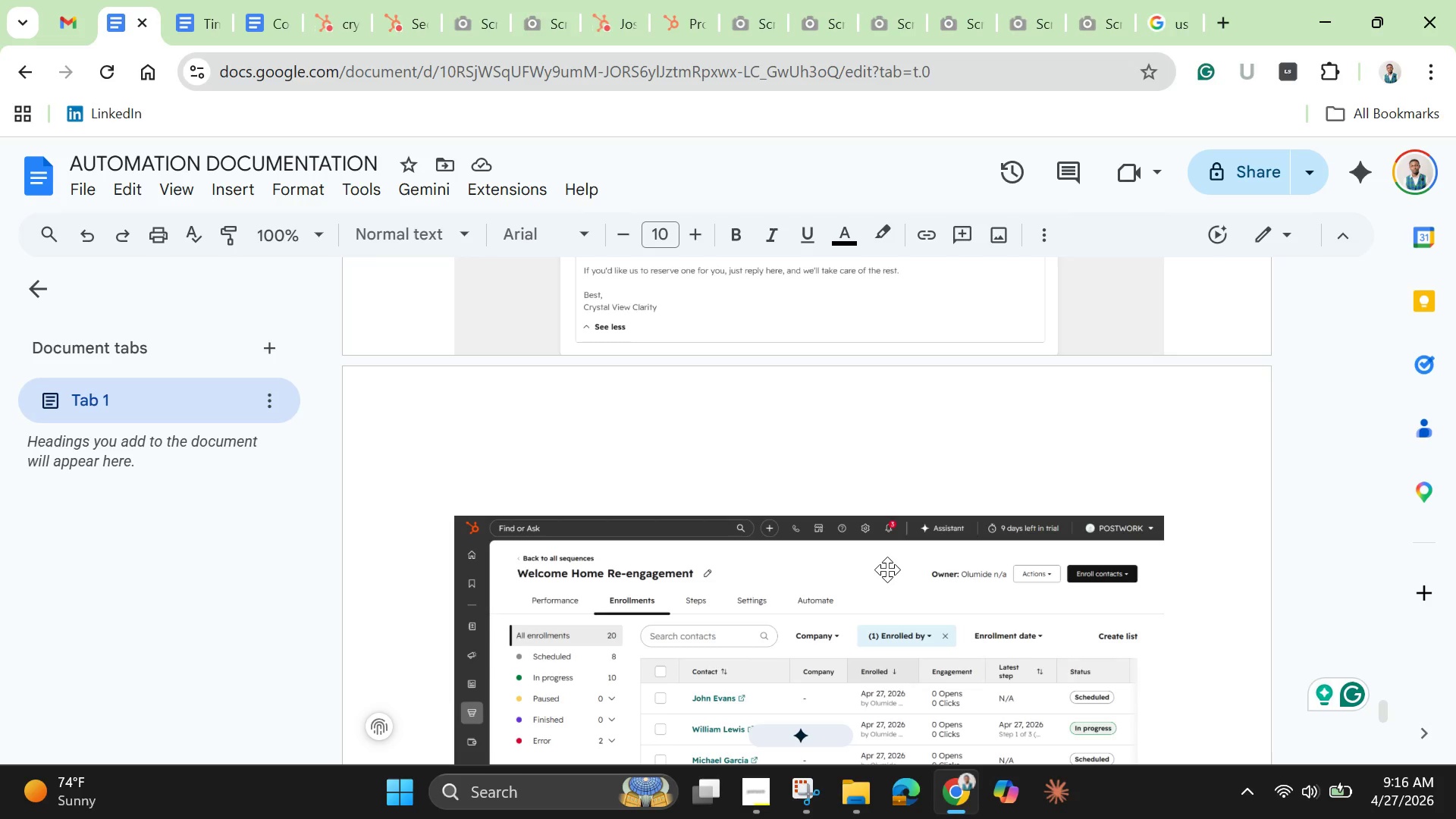 
scroll: coordinate [887, 570], scroll_direction: up, amount: 3.0
 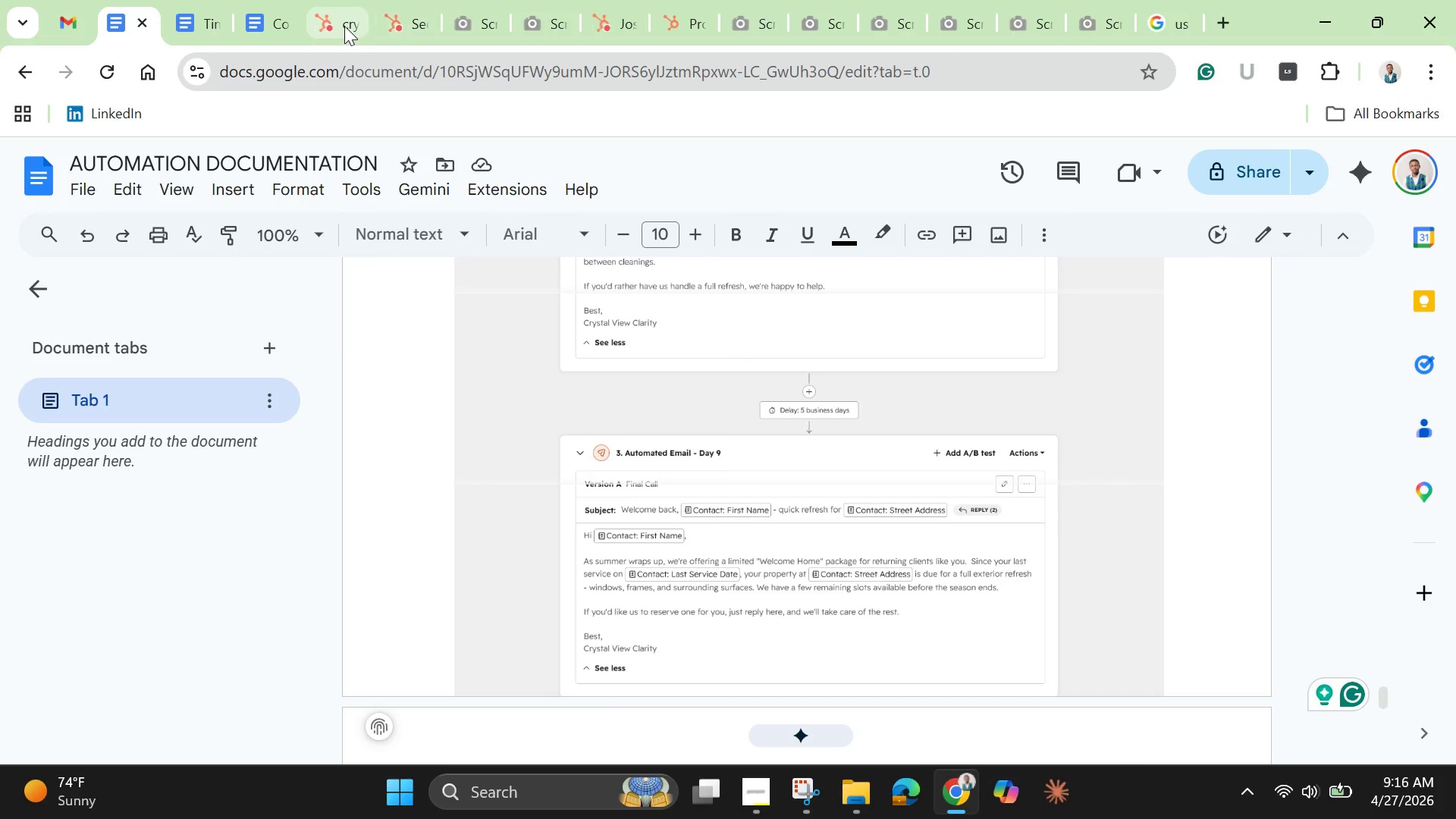 
left_click([331, 26])
 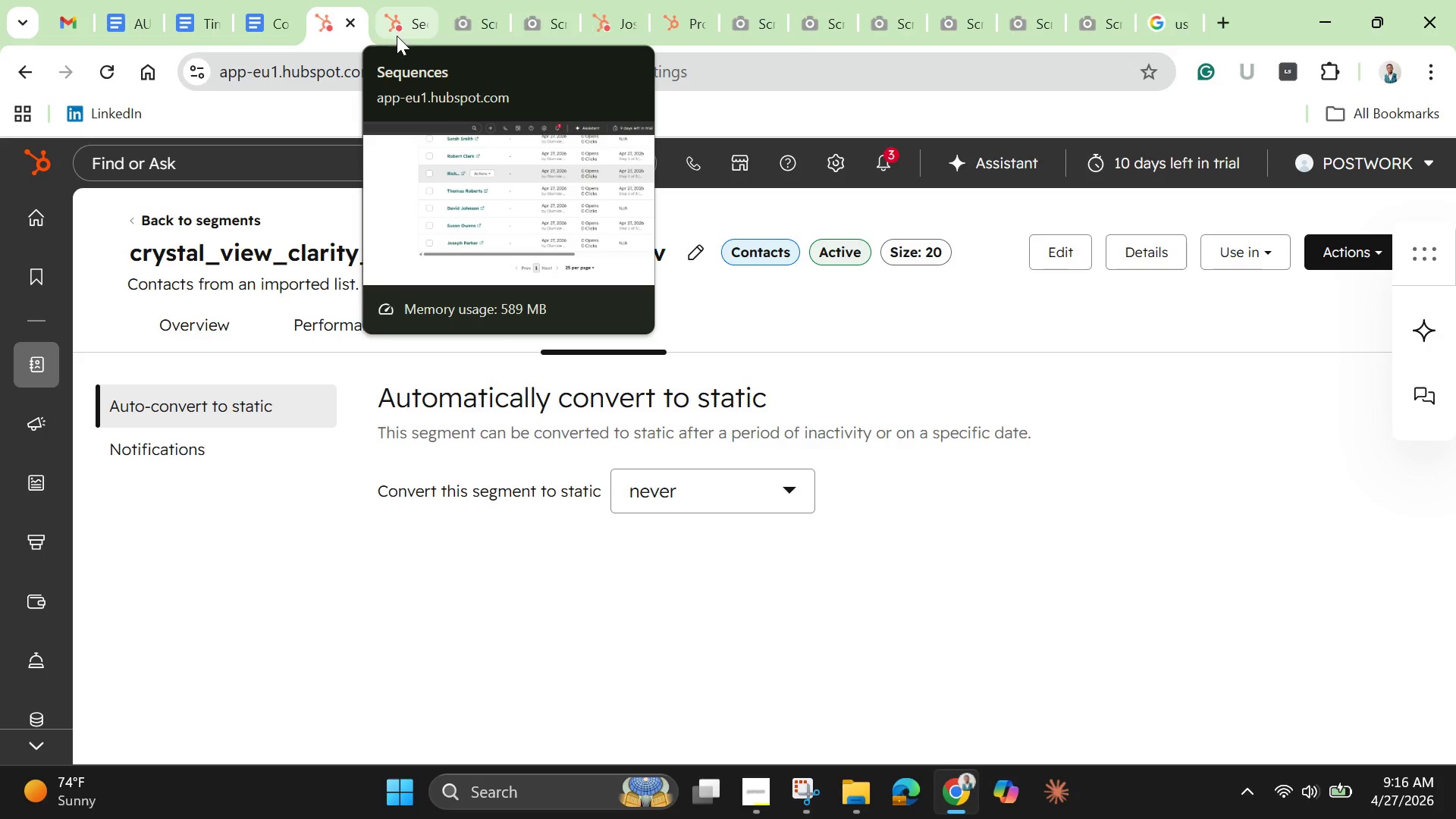 
left_click([410, 30])
 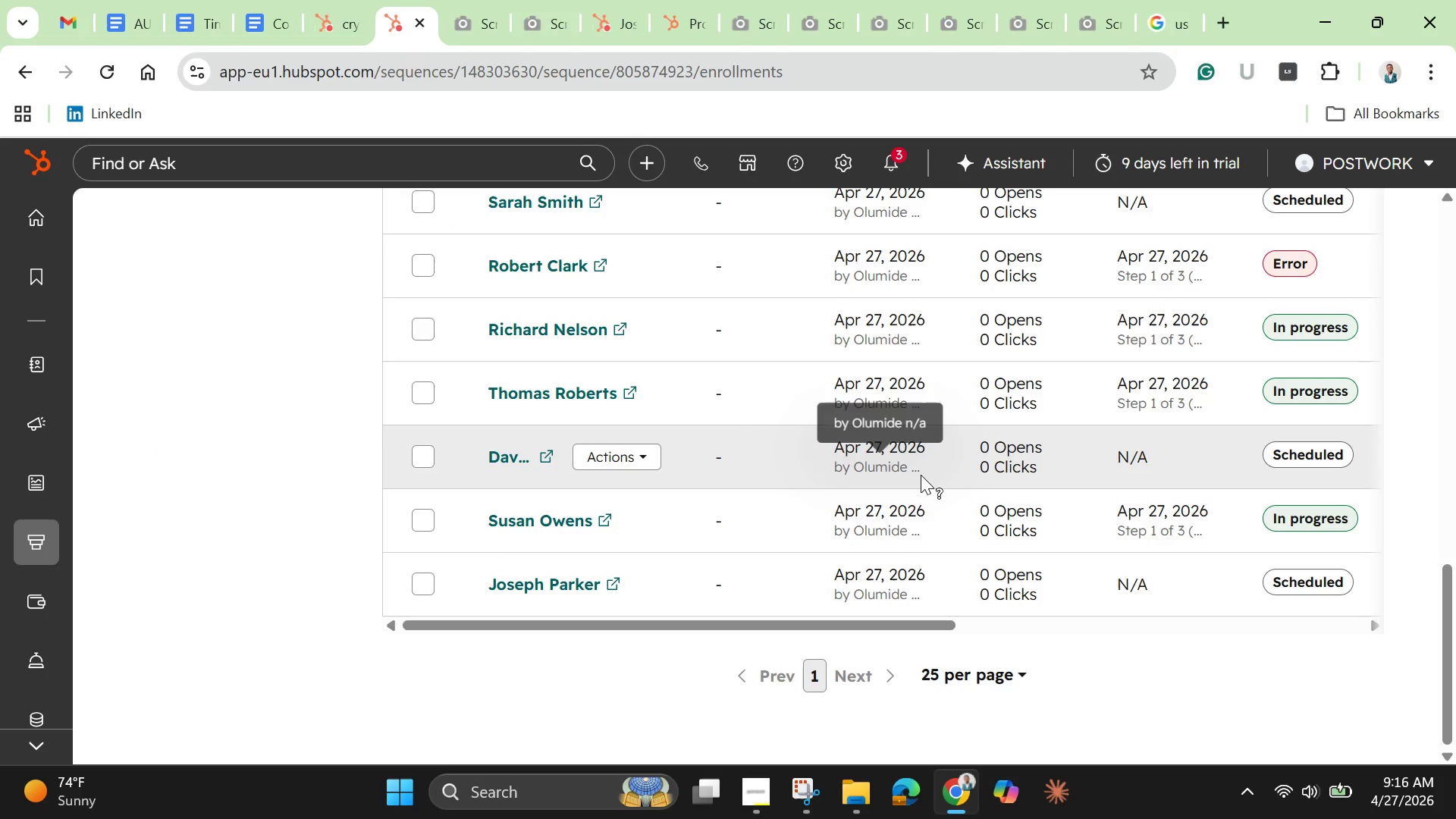 
scroll: coordinate [934, 464], scroll_direction: up, amount: 7.0
 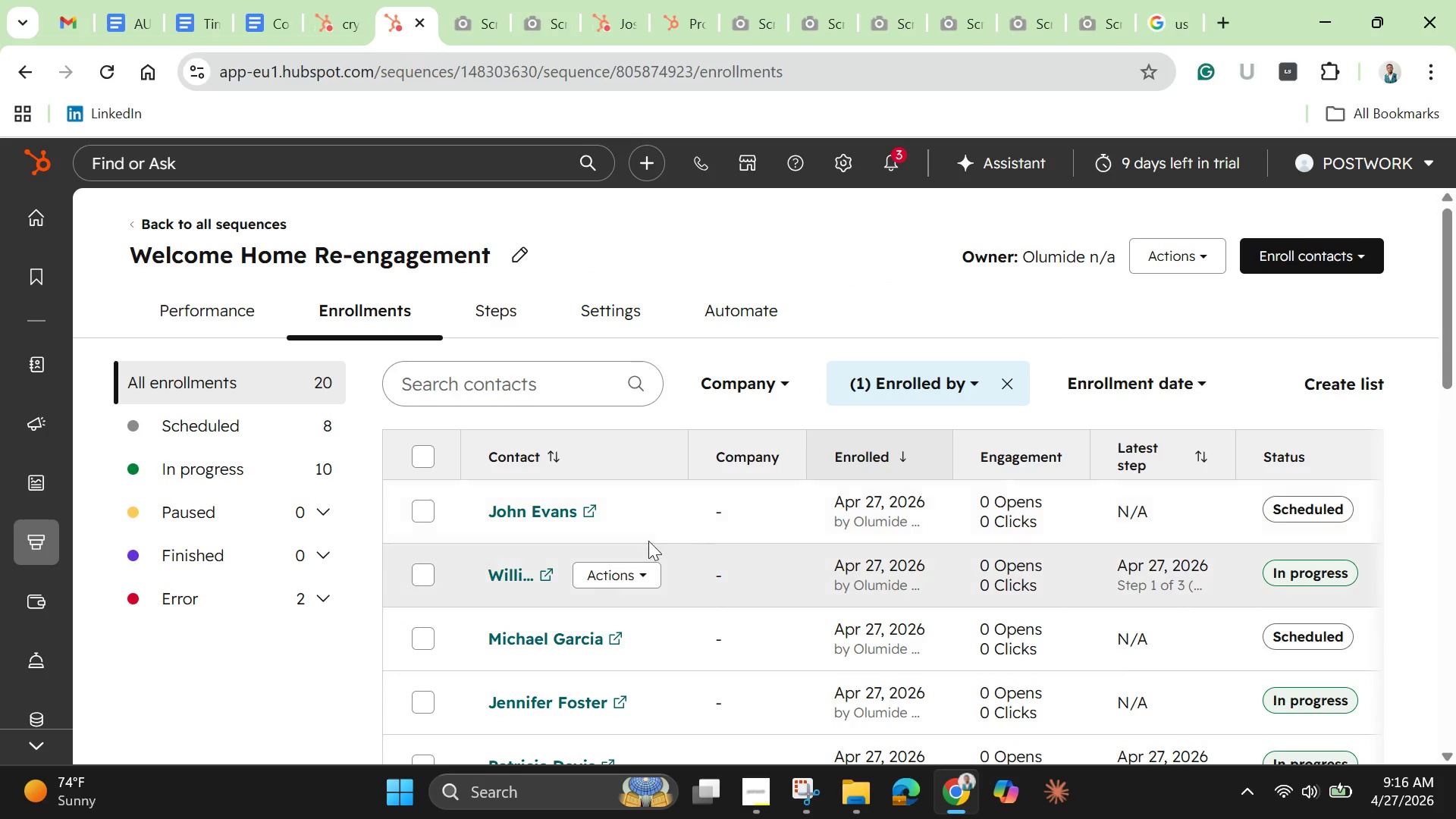 
left_click([513, 515])
 